 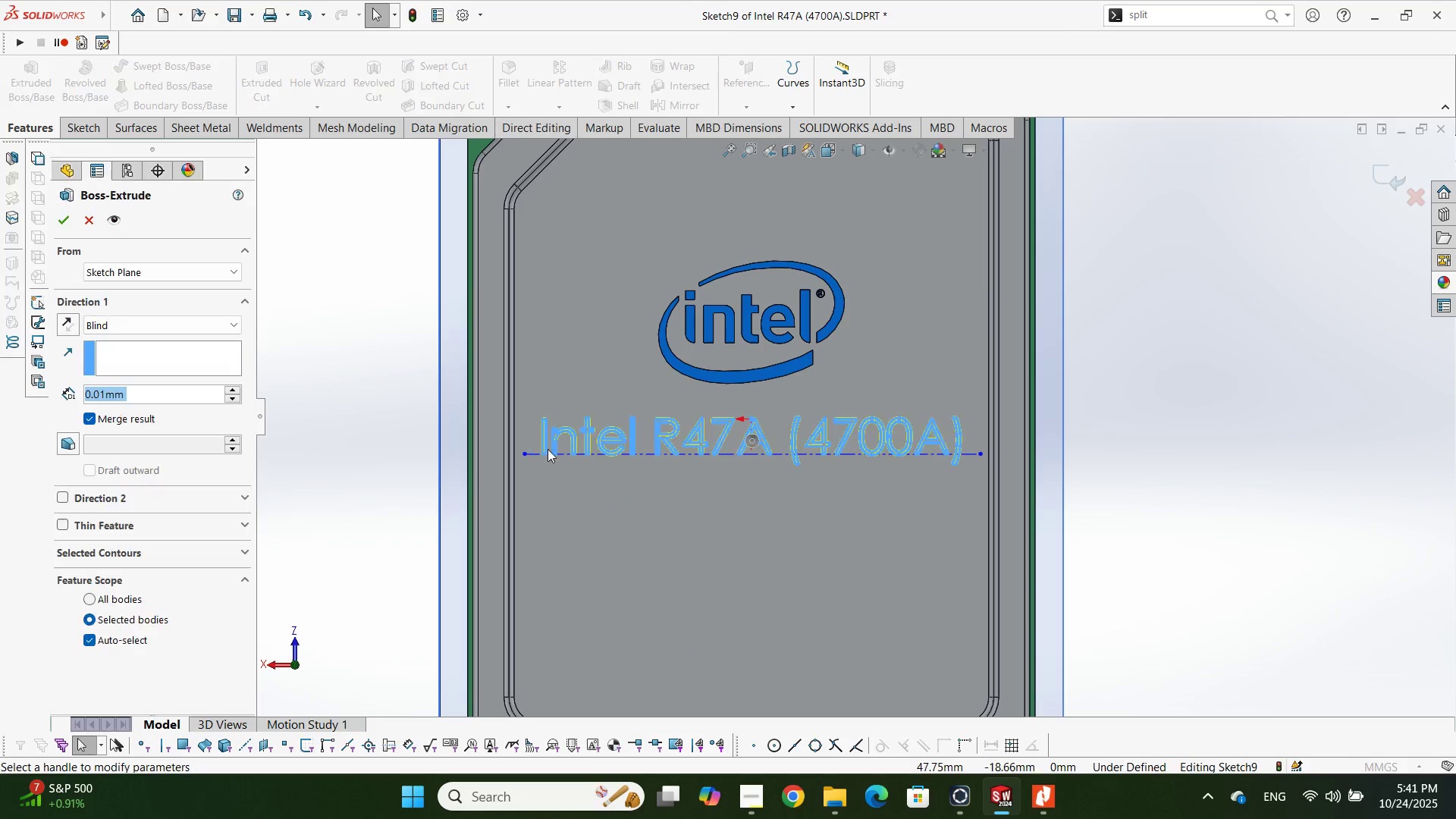 
key(Enter)
 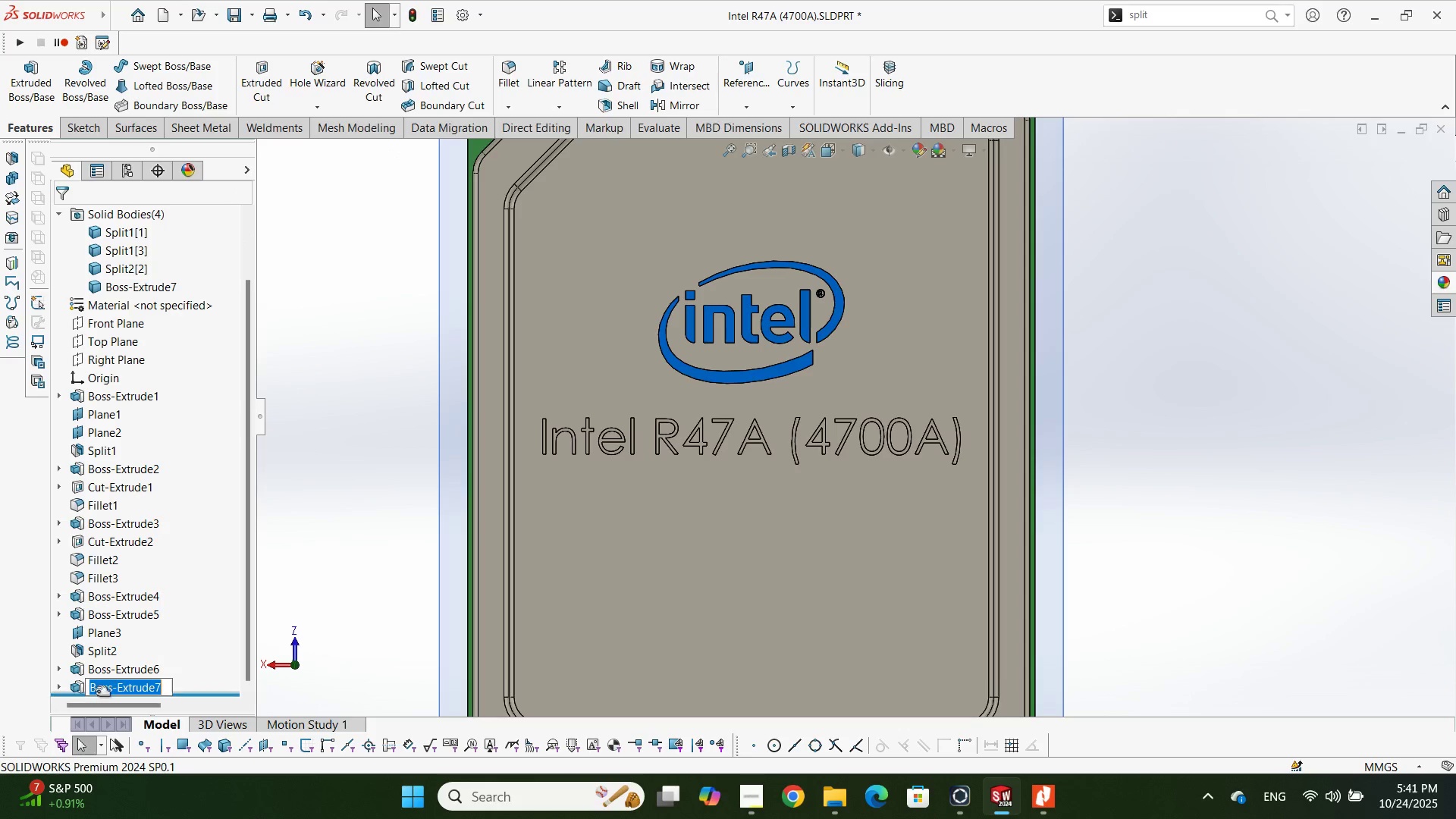 
left_click([78, 693])
 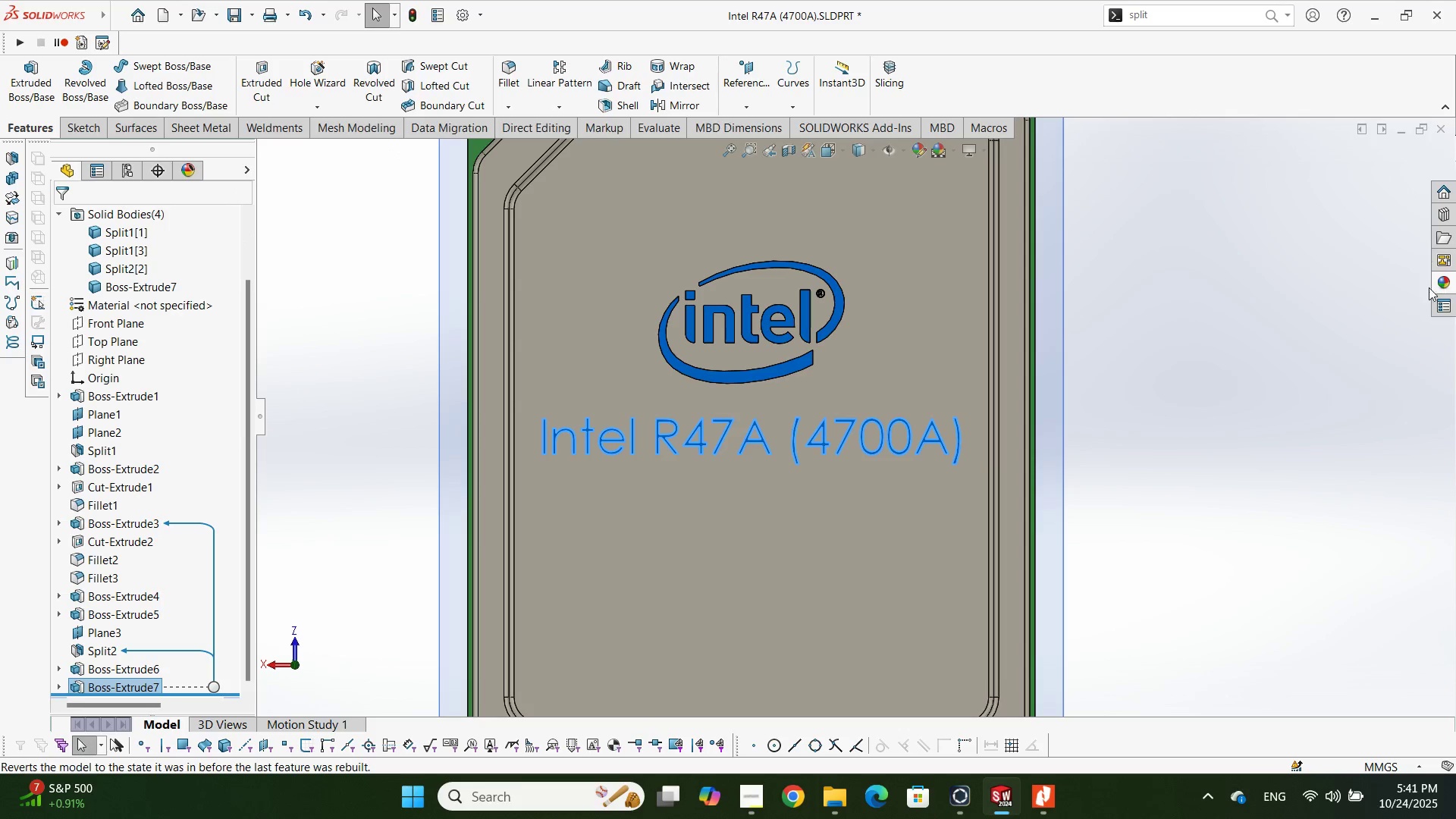 
left_click([1440, 286])
 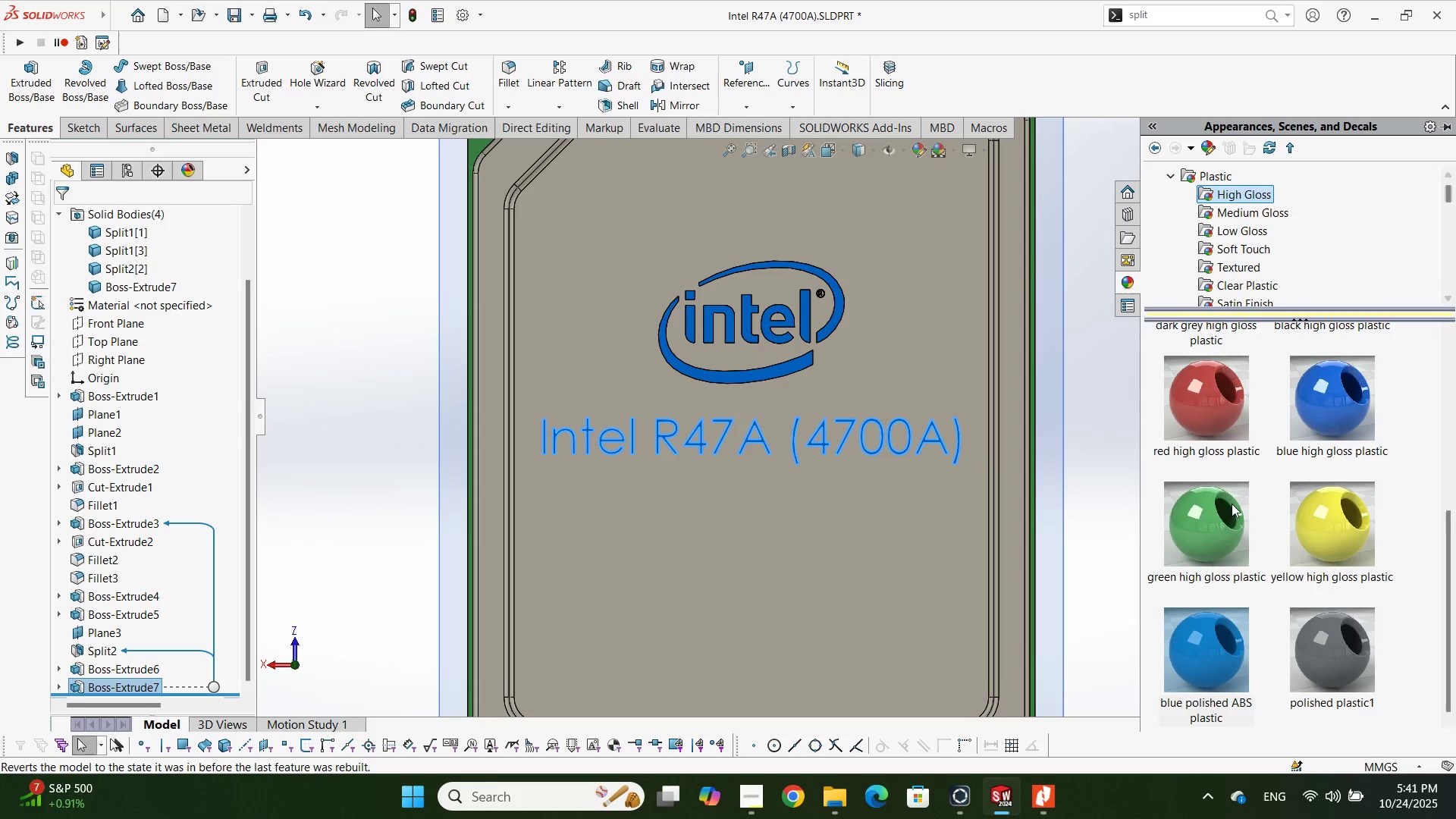 
scroll: coordinate [1246, 491], scroll_direction: up, amount: 4.0
 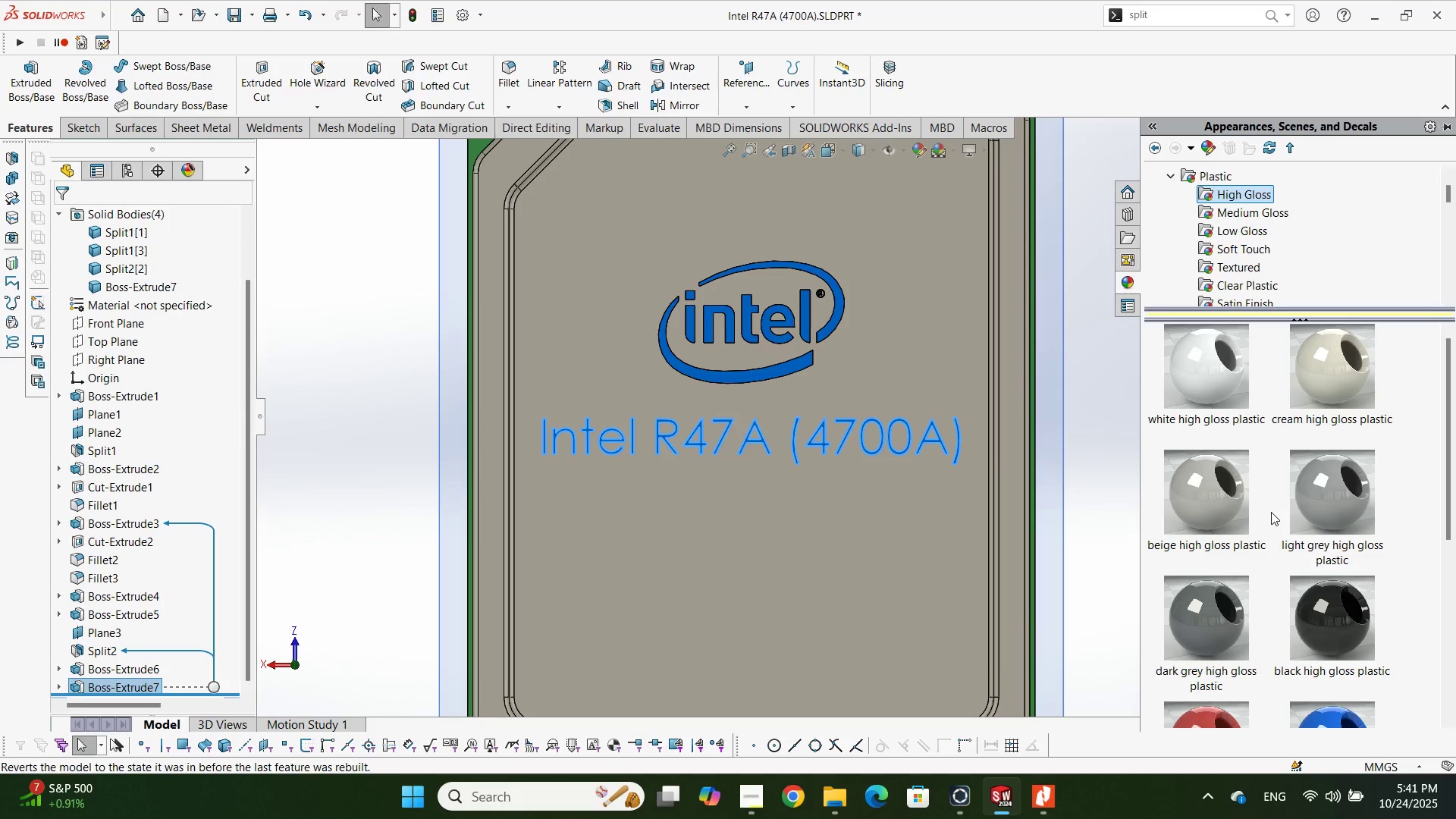 
double_click([1300, 512])
 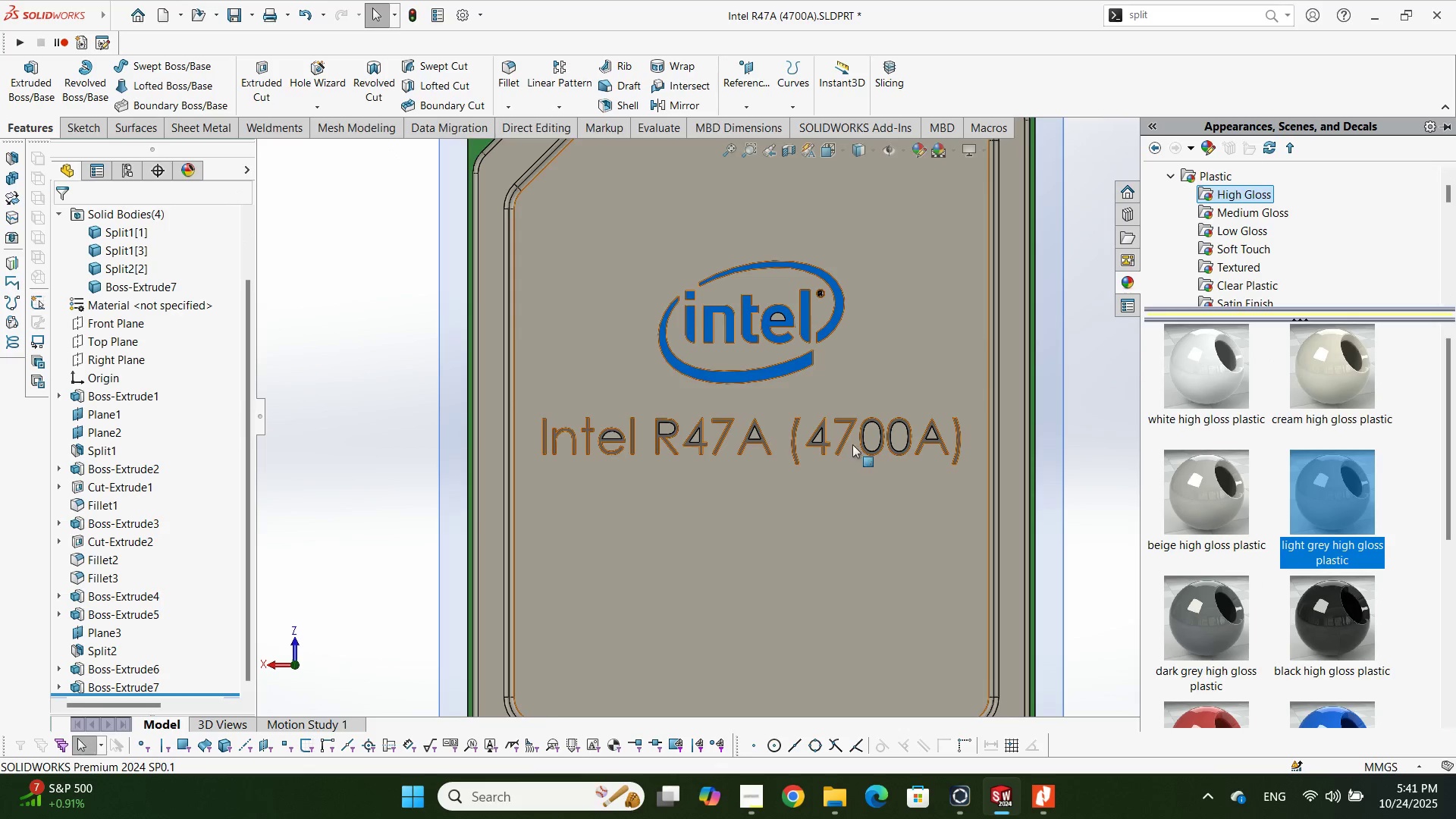 
scroll: coordinate [858, 408], scroll_direction: up, amount: 3.0
 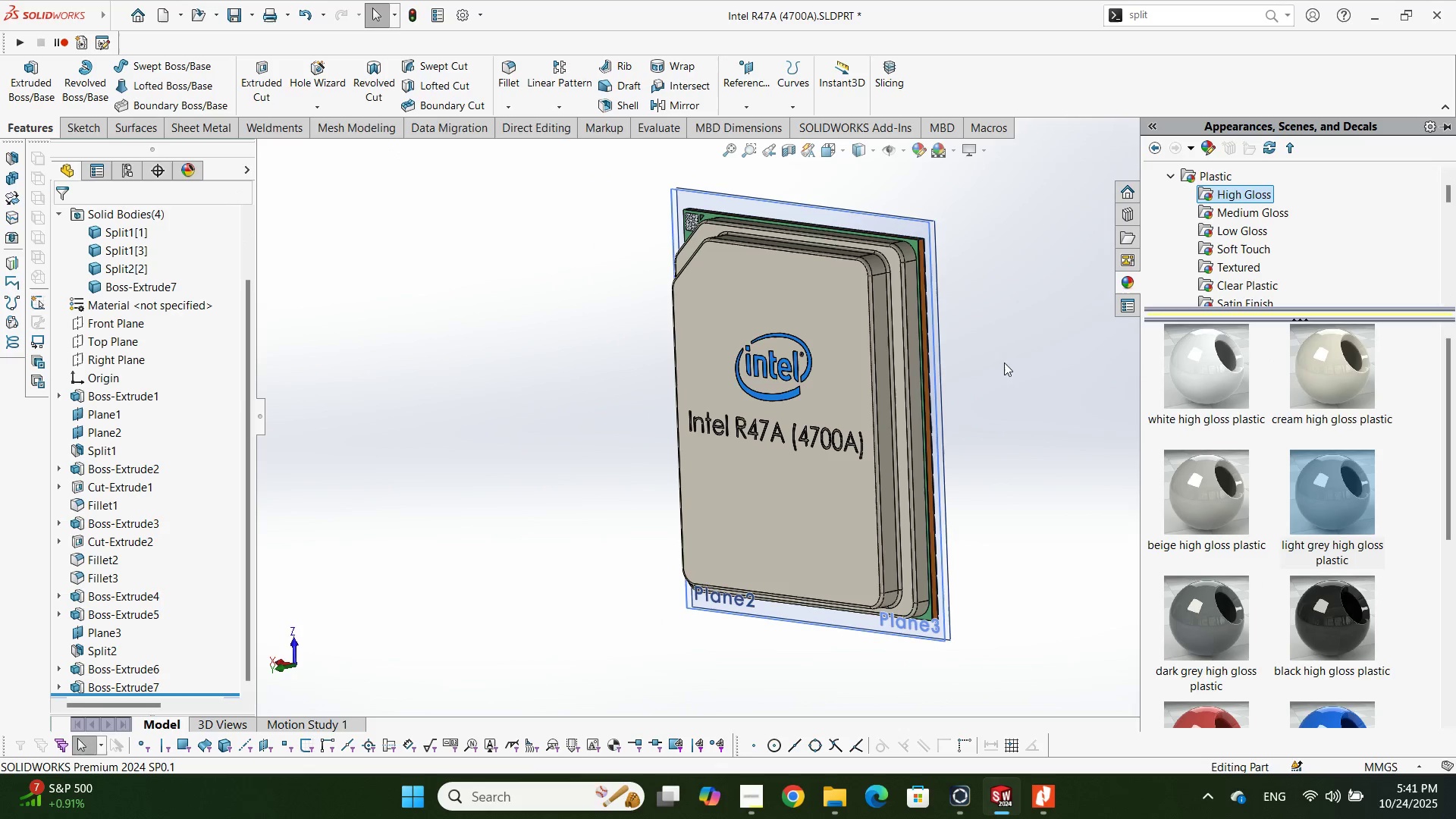 
left_click([1006, 345])
 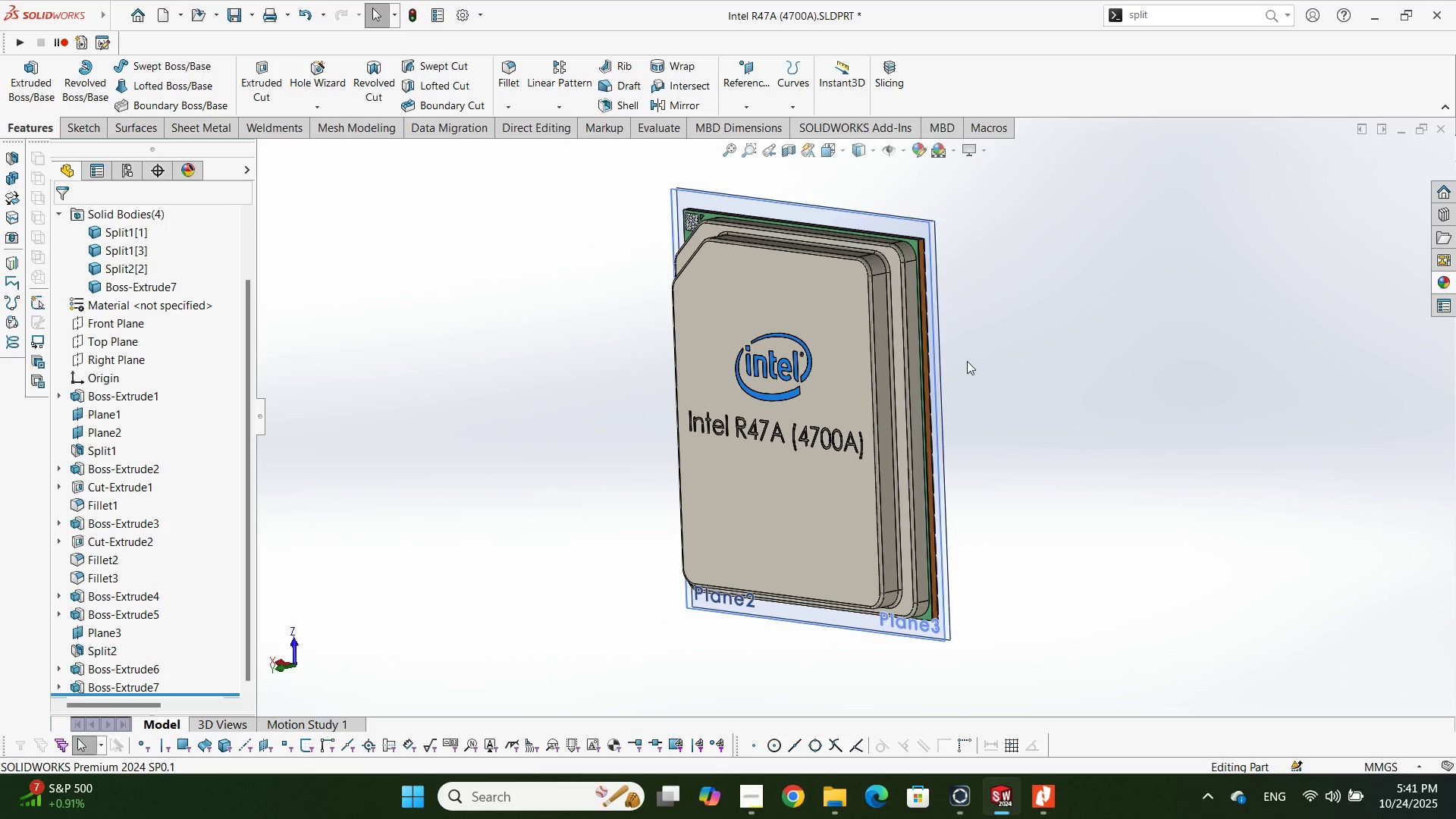 
key(Control+S)
 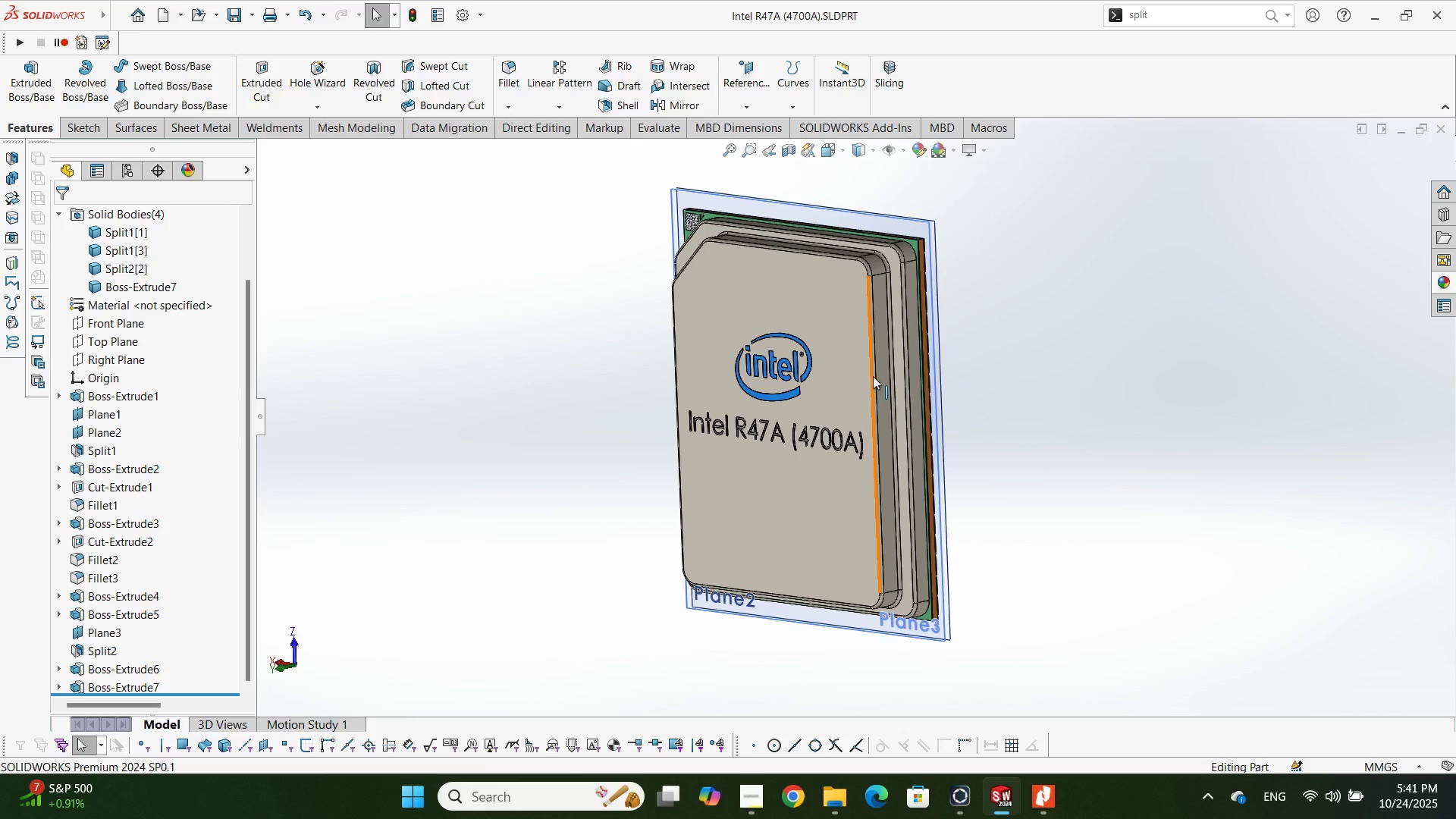 
scroll: coordinate [838, 369], scroll_direction: up, amount: 1.0
 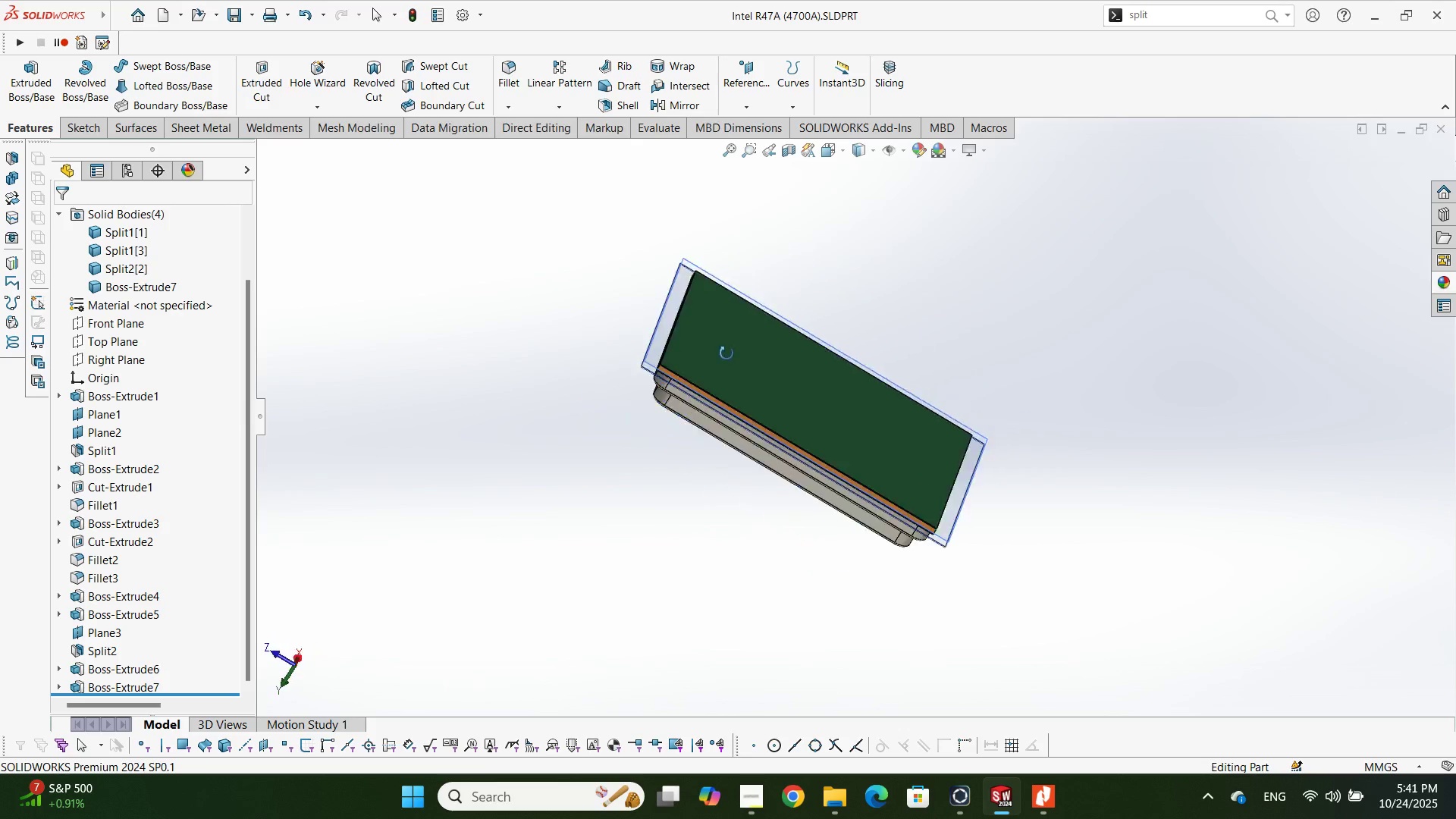 
key(Space)
 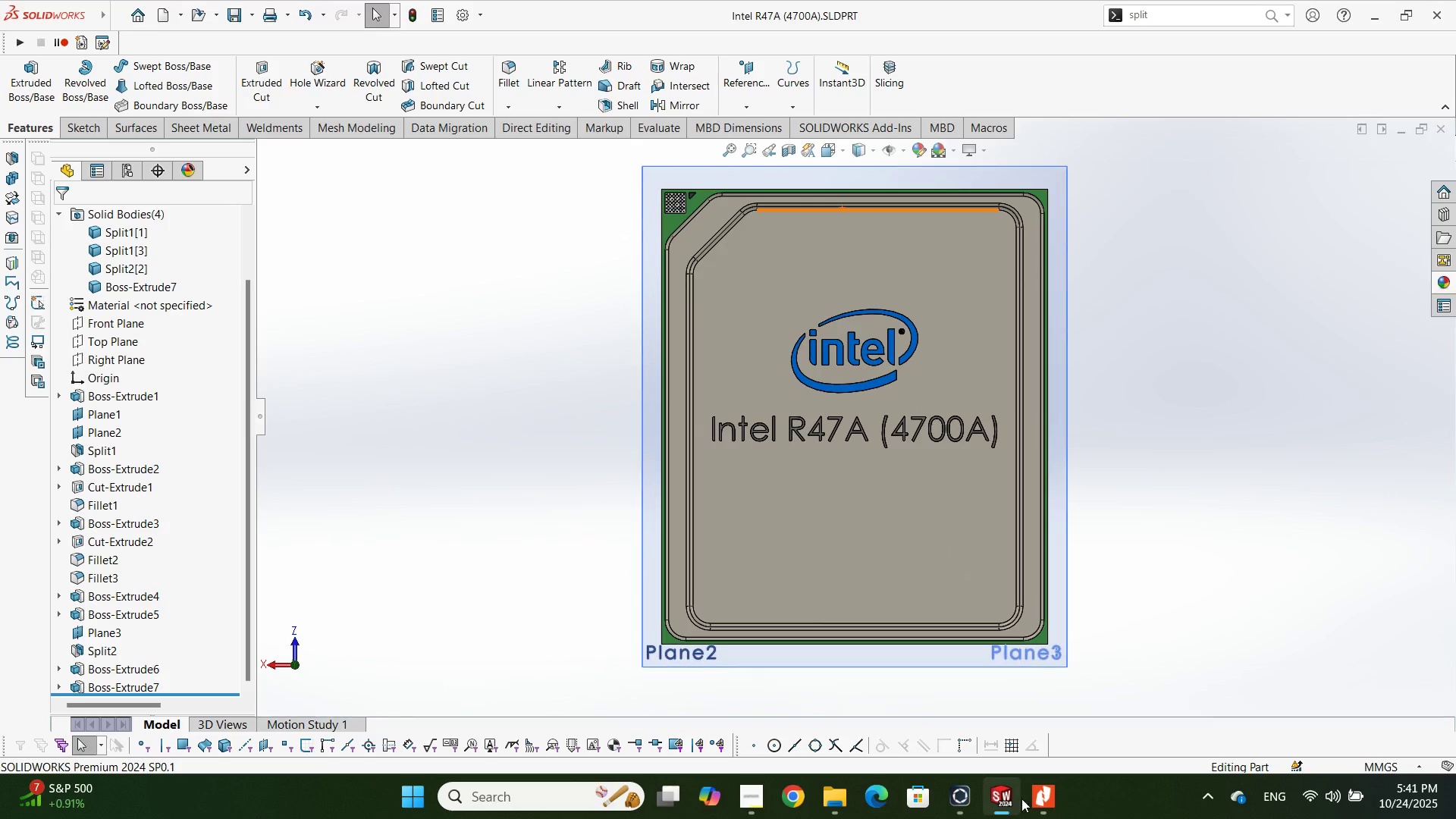 
left_click([1040, 802])
 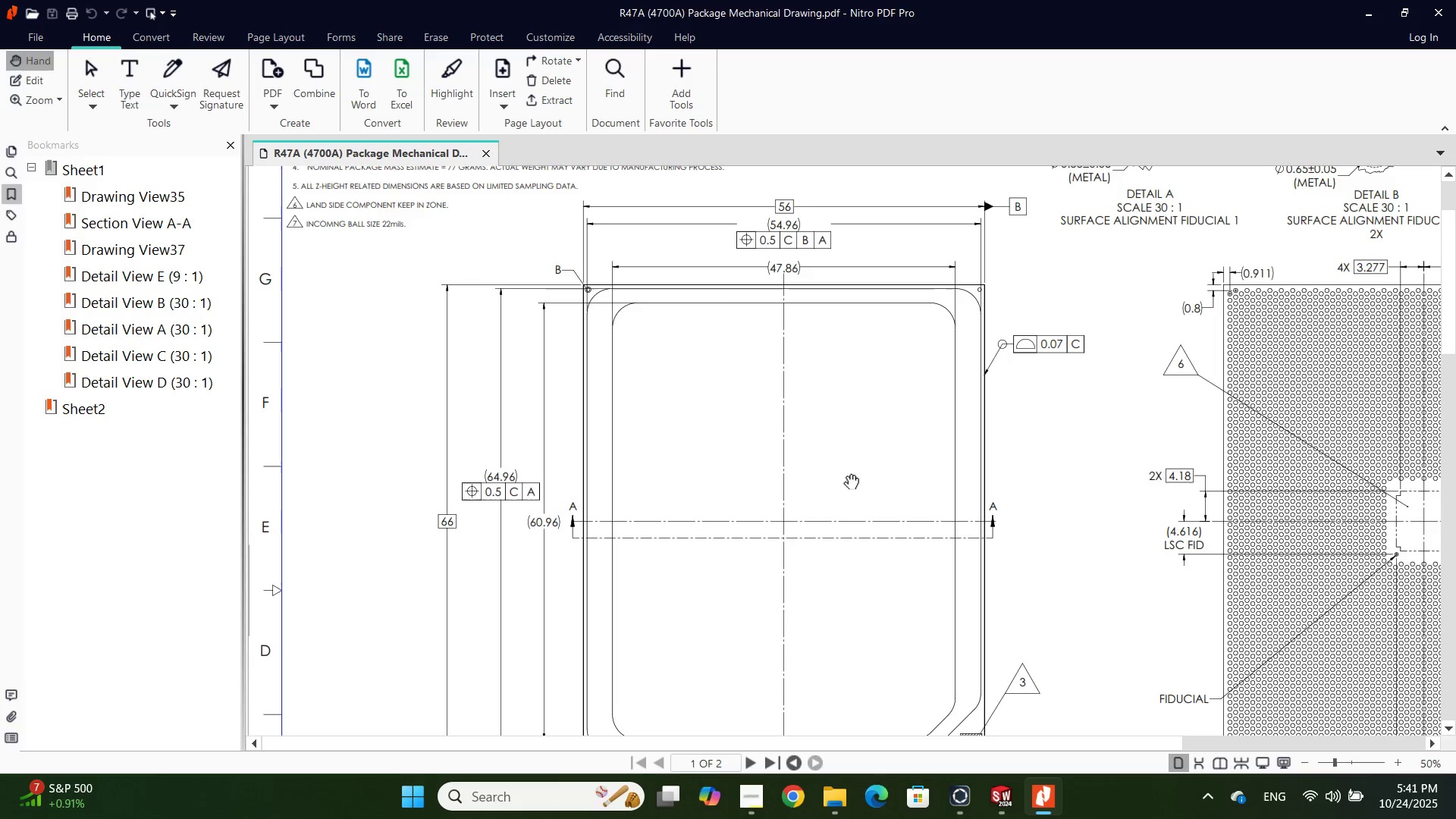 
scroll: coordinate [954, 406], scroll_direction: up, amount: 1.0
 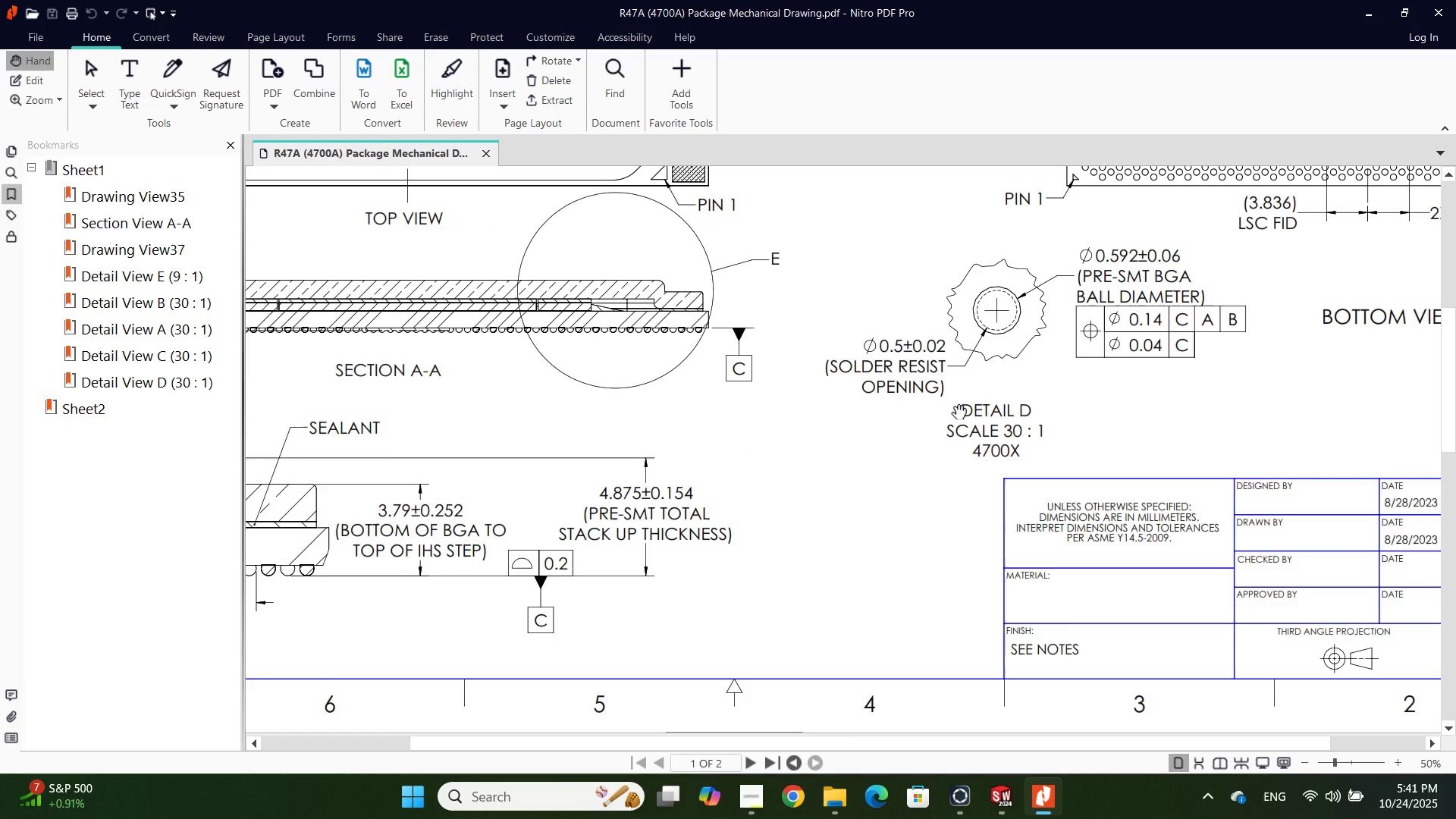 
hold_key(key=ControlLeft, duration=1.2)
 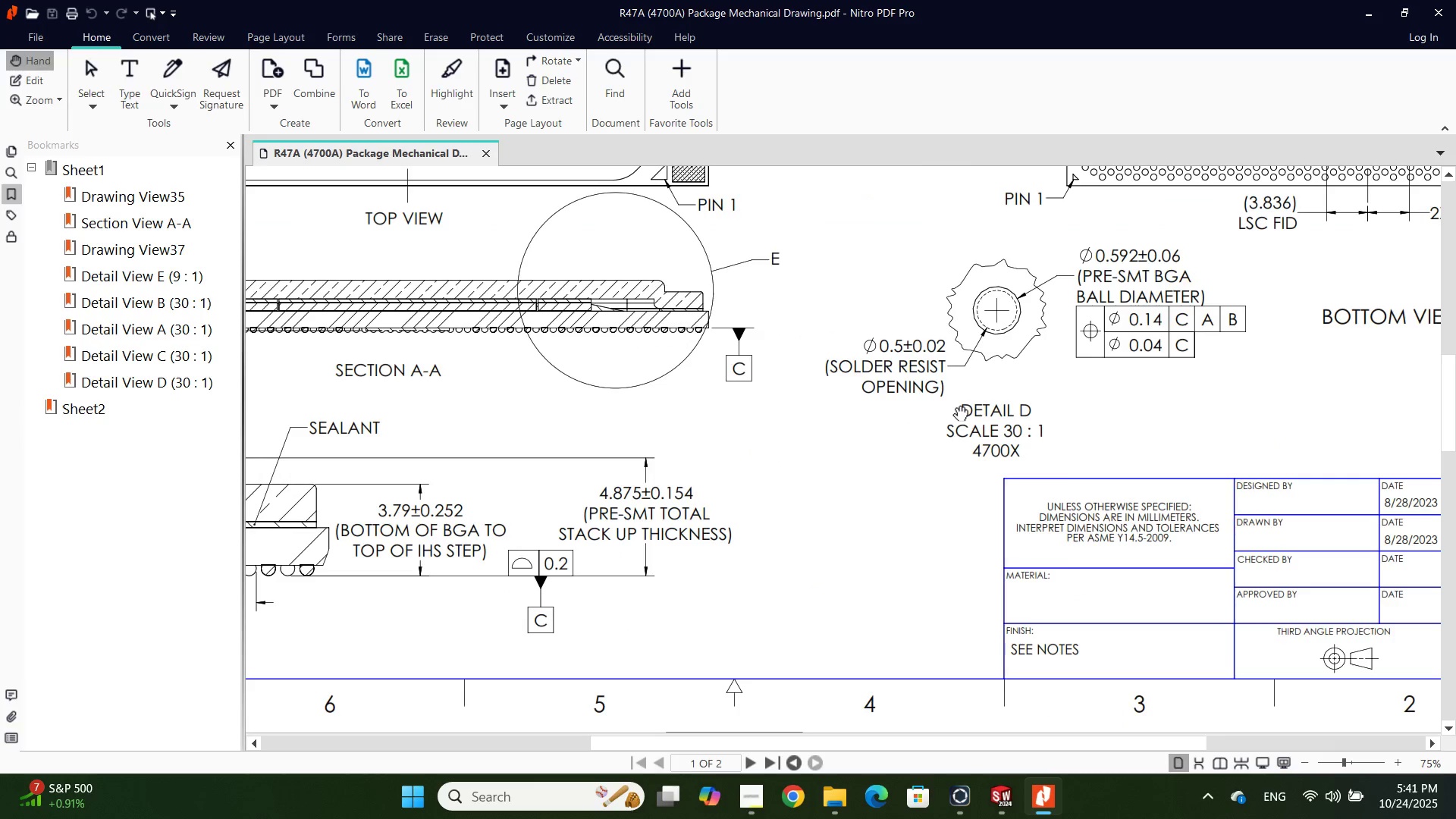 
hold_key(key=ControlLeft, duration=1.93)
scroll: coordinate [951, 405], scroll_direction: down, amount: 2.0
 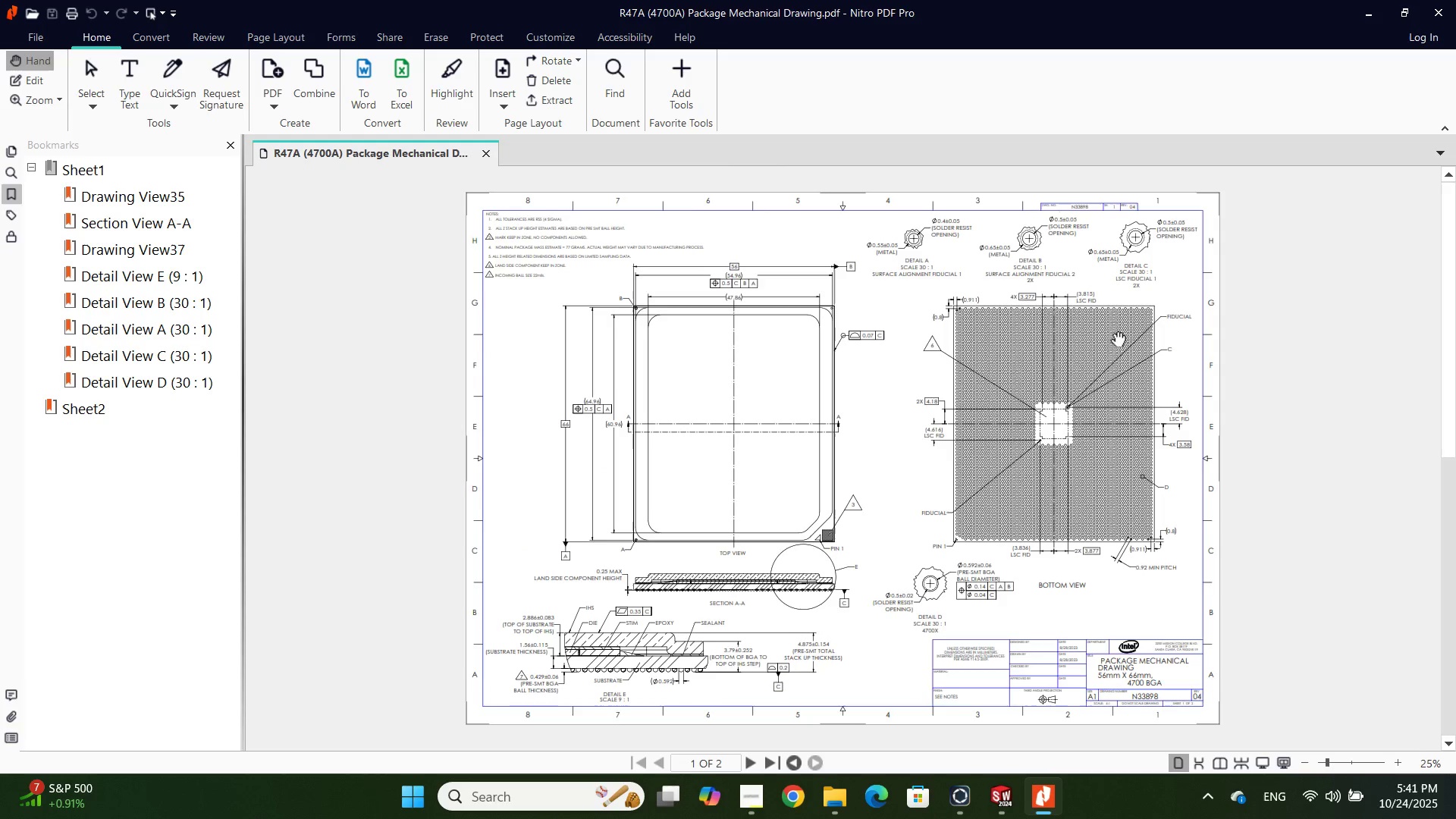 
scroll: coordinate [1112, 331], scroll_direction: up, amount: 1.0
 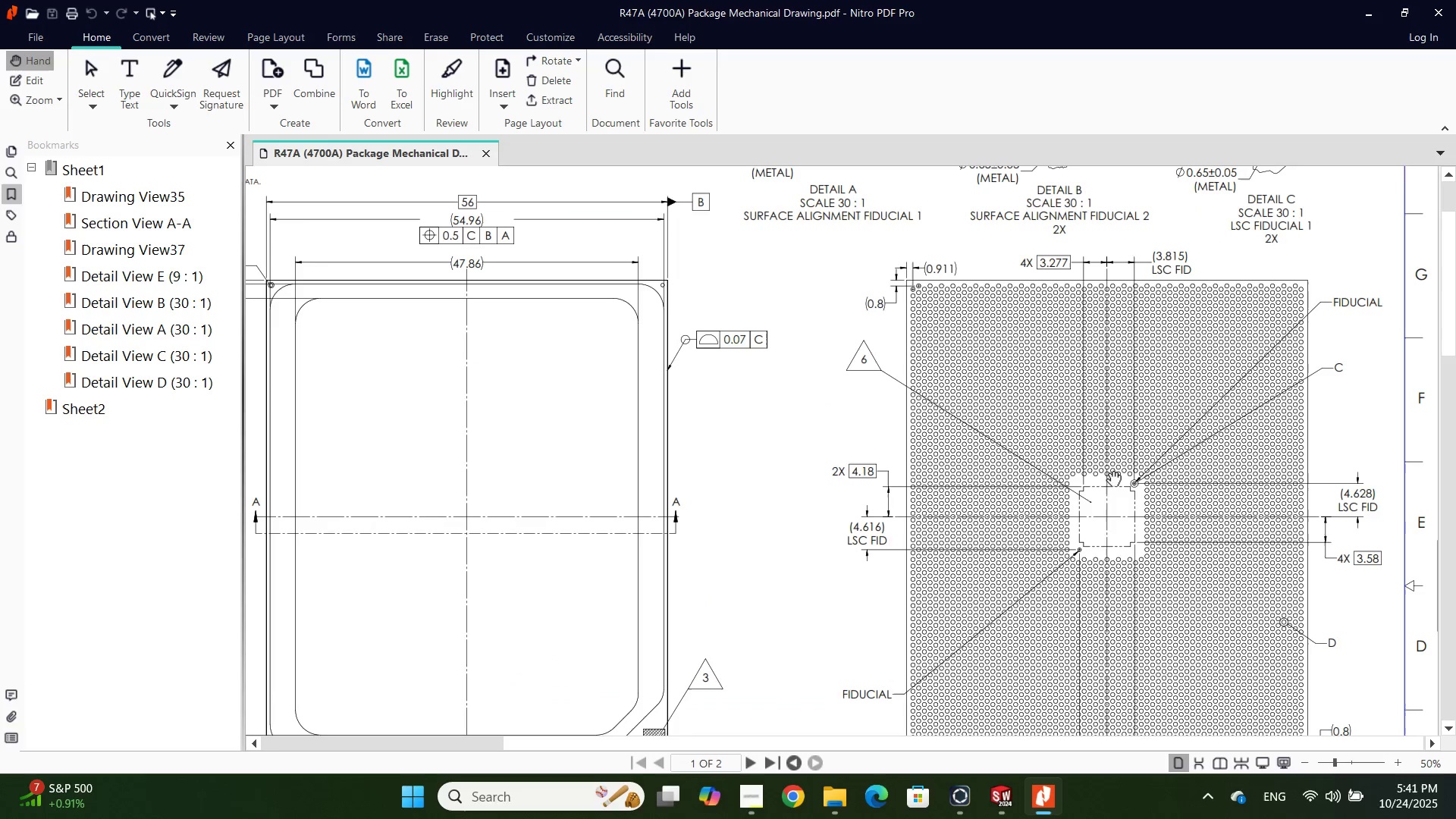 
scroll: coordinate [1095, 479], scroll_direction: down, amount: 1.0
 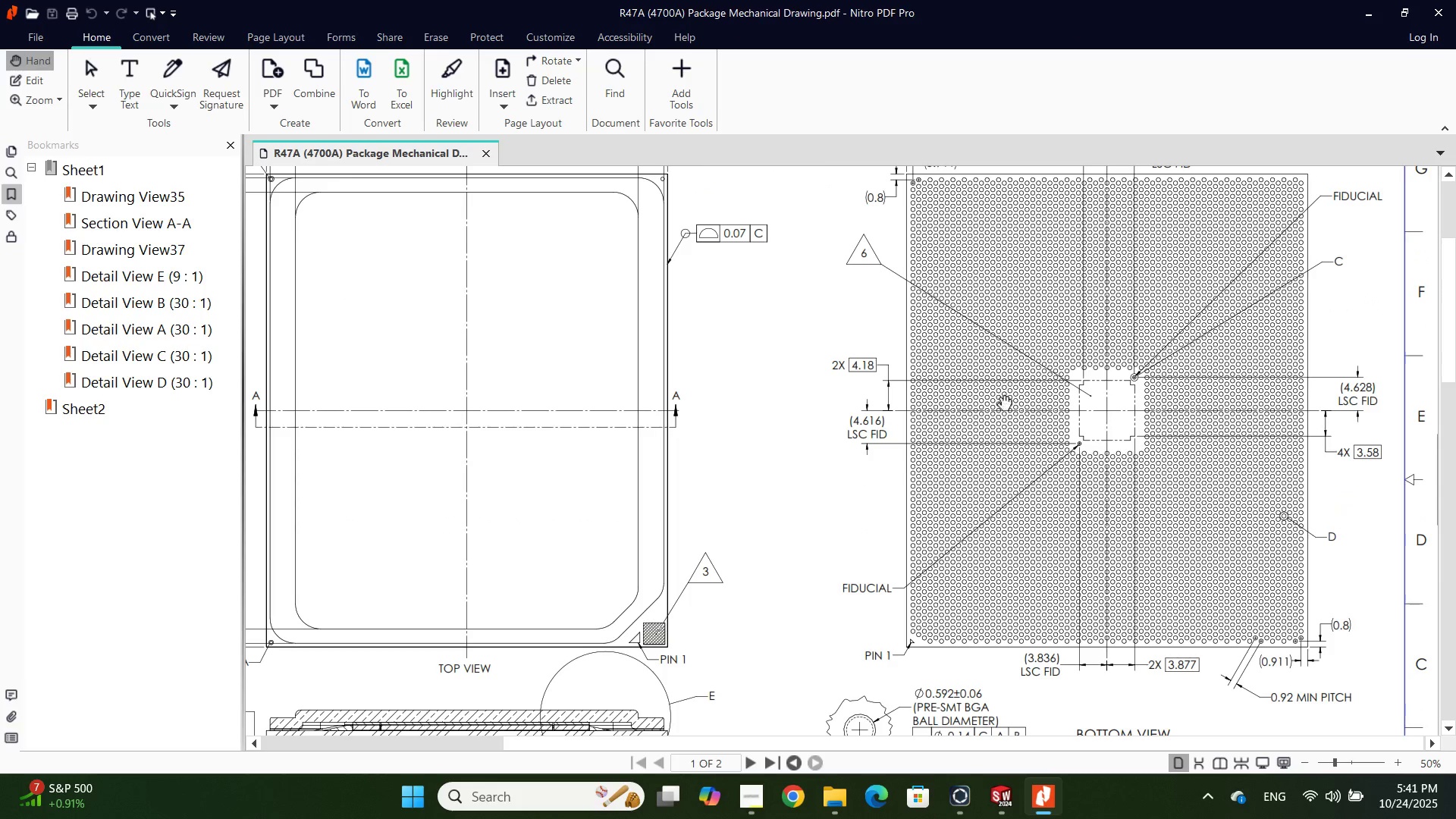 
key(Alt+AltLeft)
 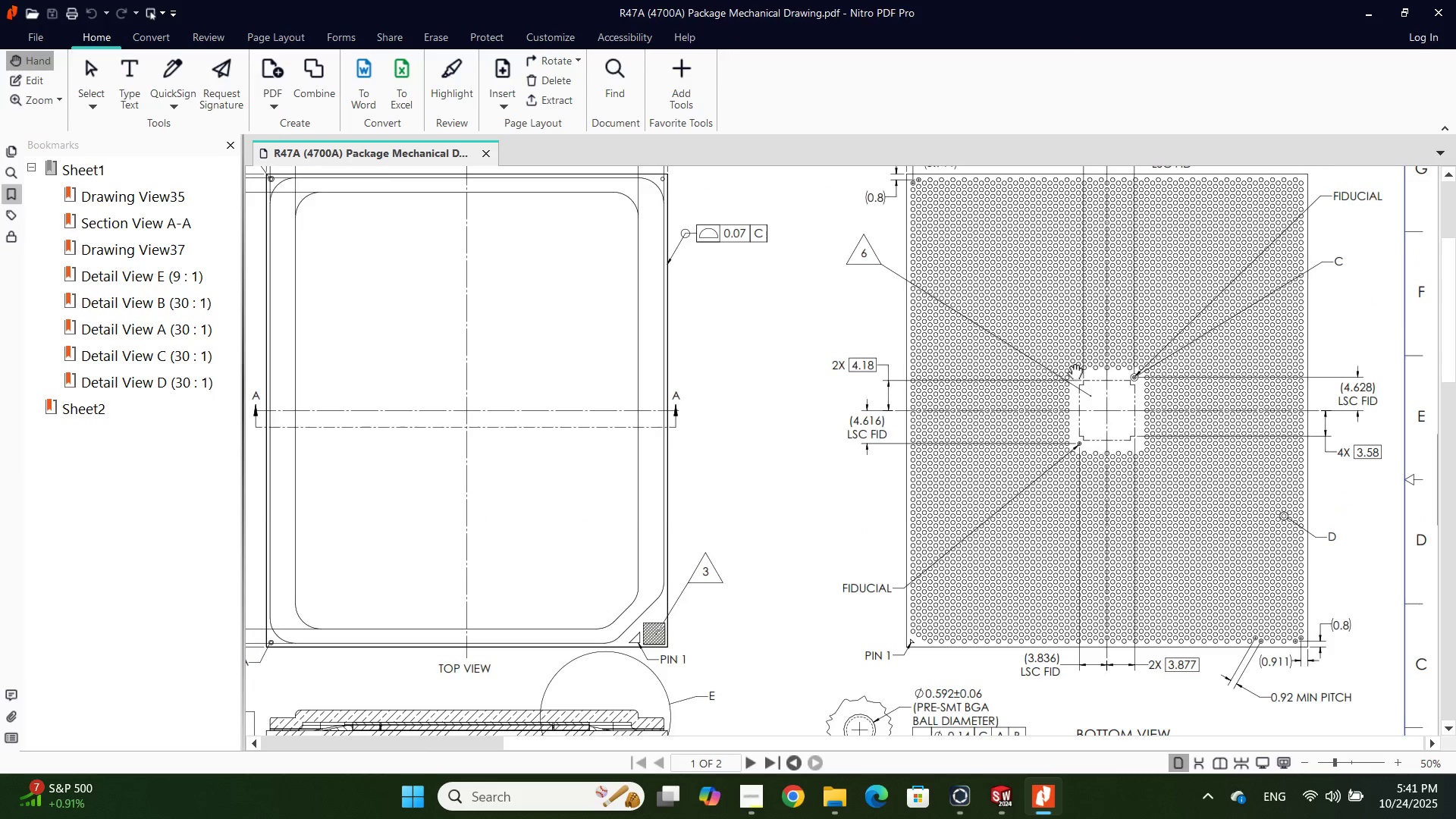 
key(Alt+Tab)
 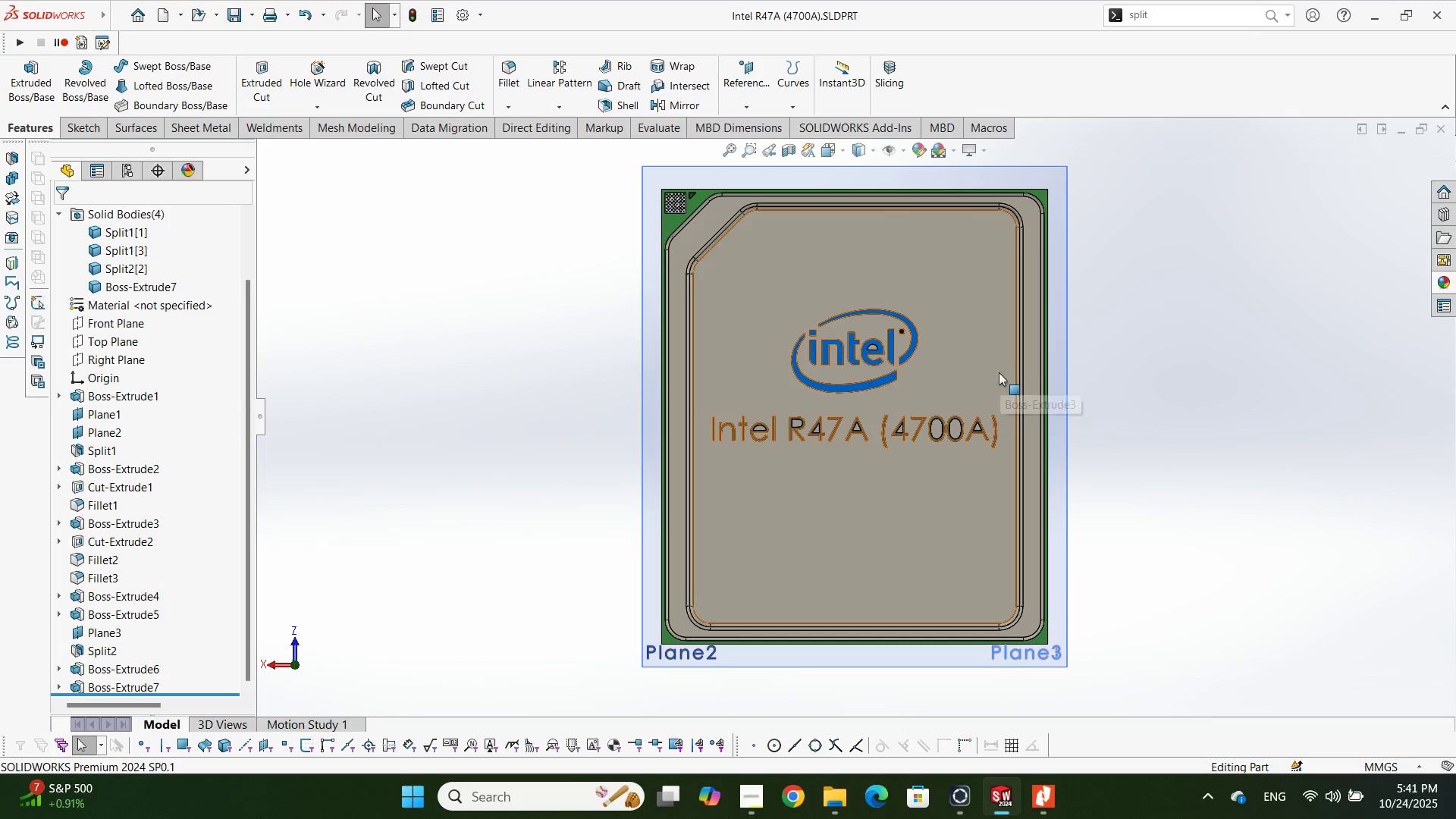 
scroll: coordinate [804, 334], scroll_direction: up, amount: 1.0
 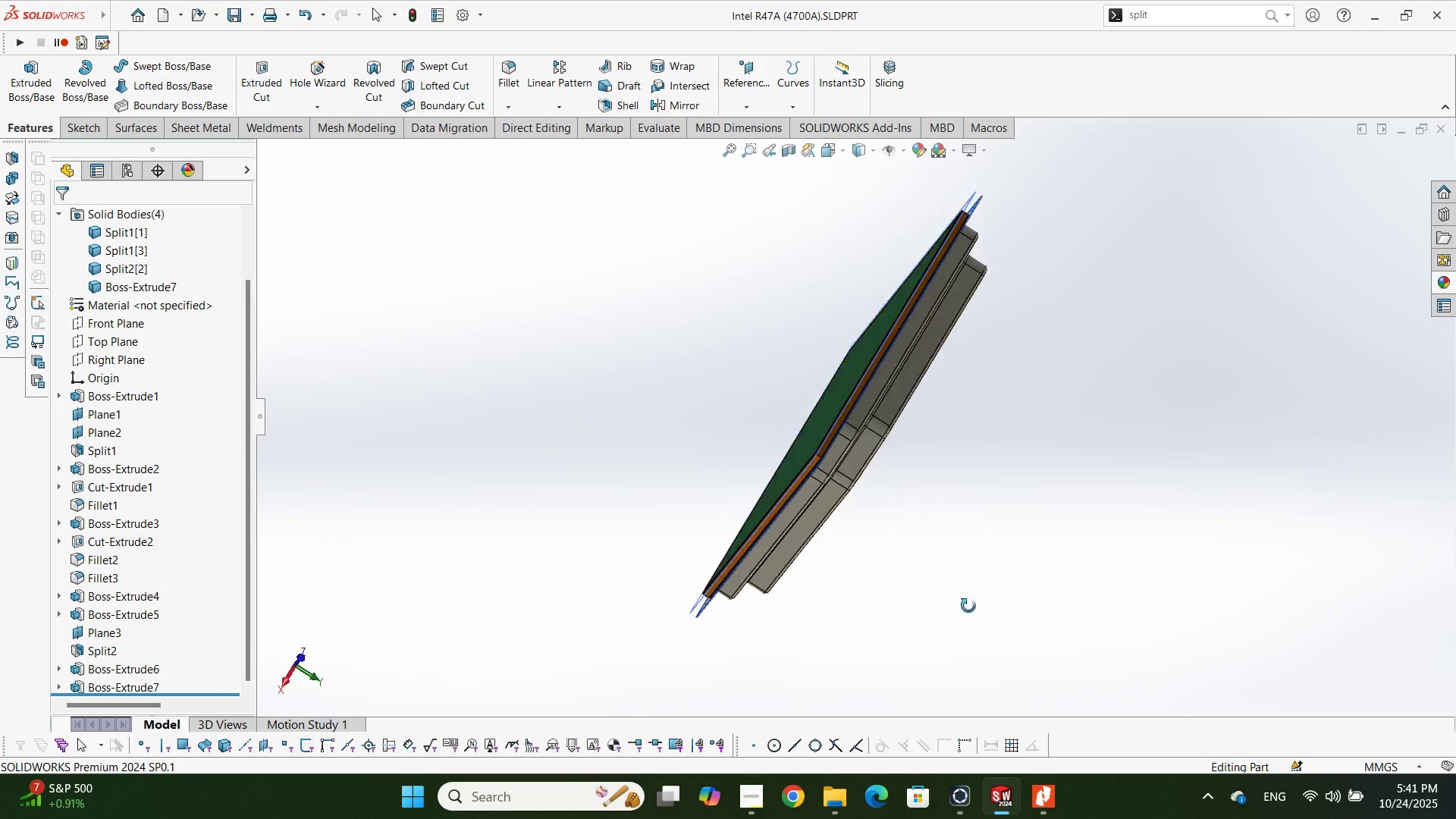 
key(Alt+AltLeft)
 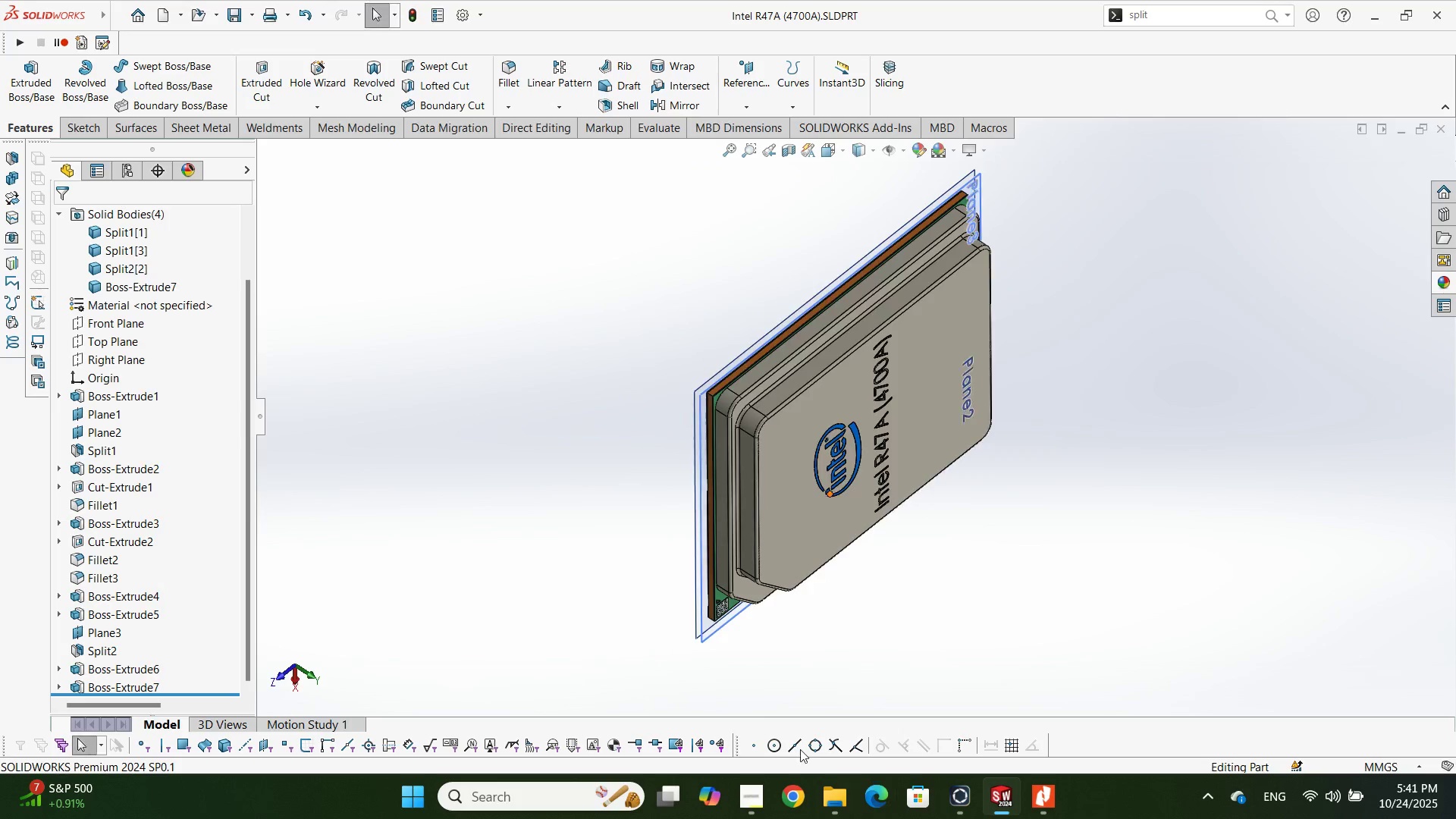 
key(Alt+Tab)
 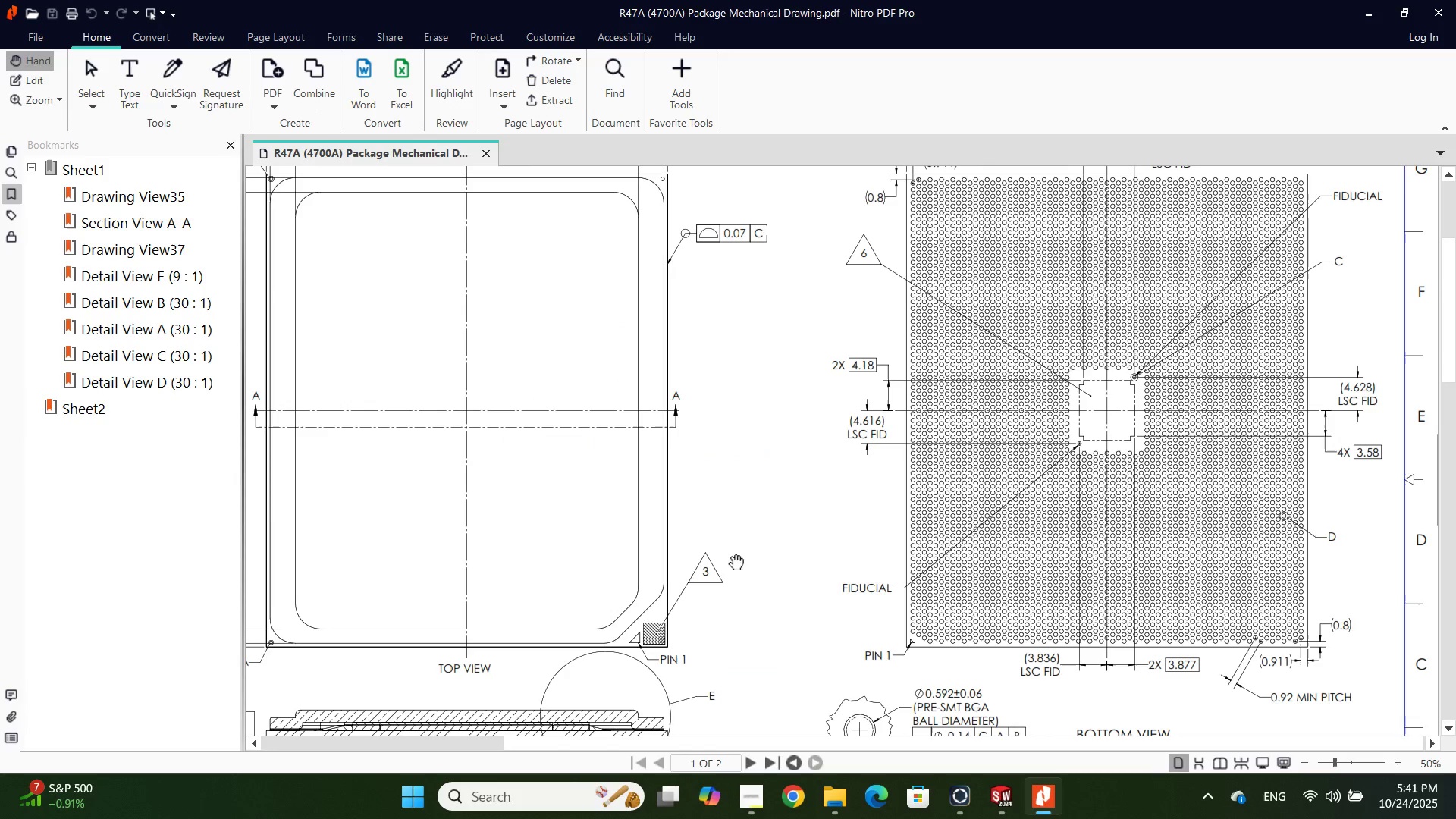 
key(Alt+AltLeft)
 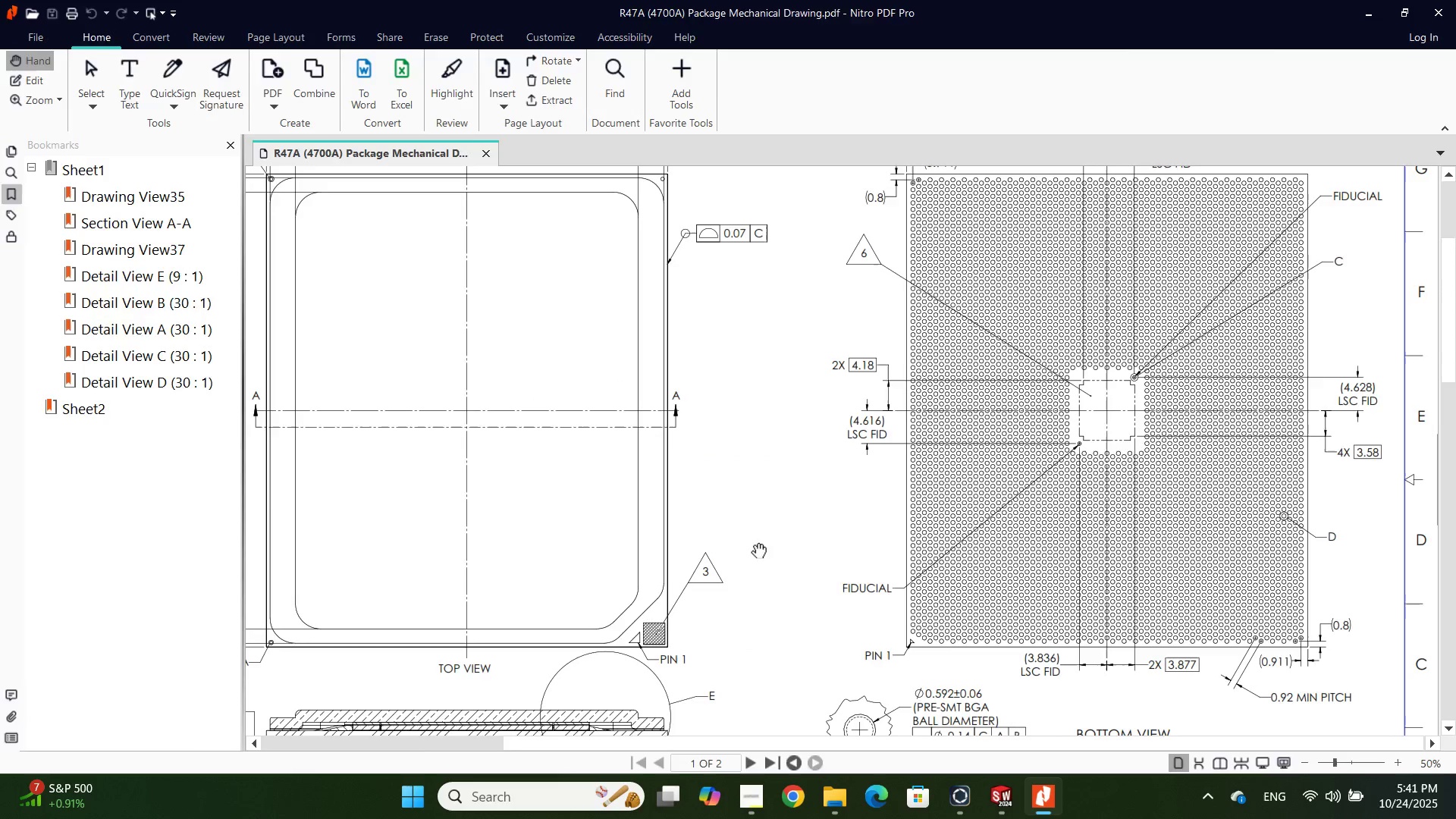 
key(Alt+Tab)
 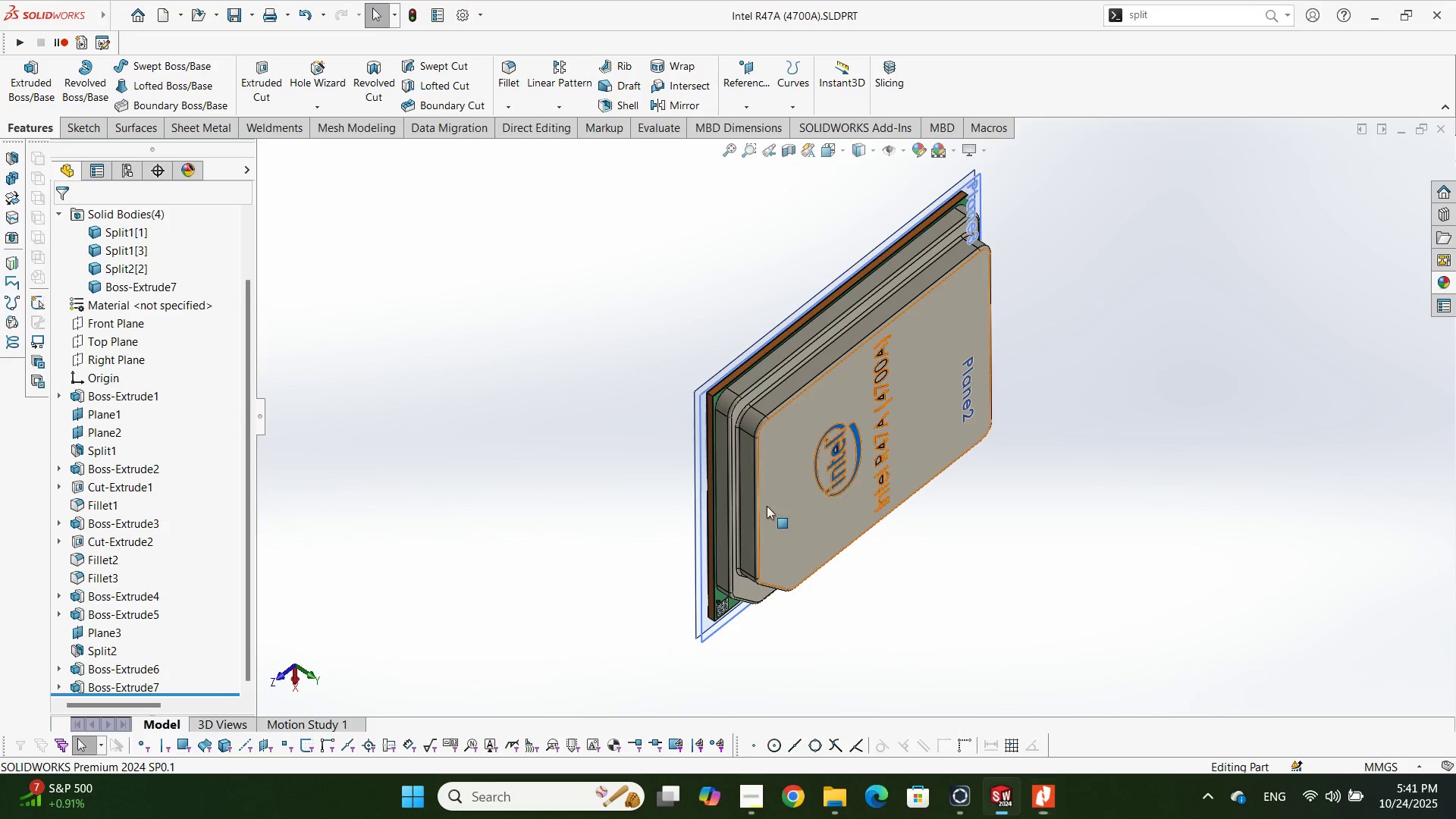 
scroll: coordinate [760, 494], scroll_direction: up, amount: 1.0
 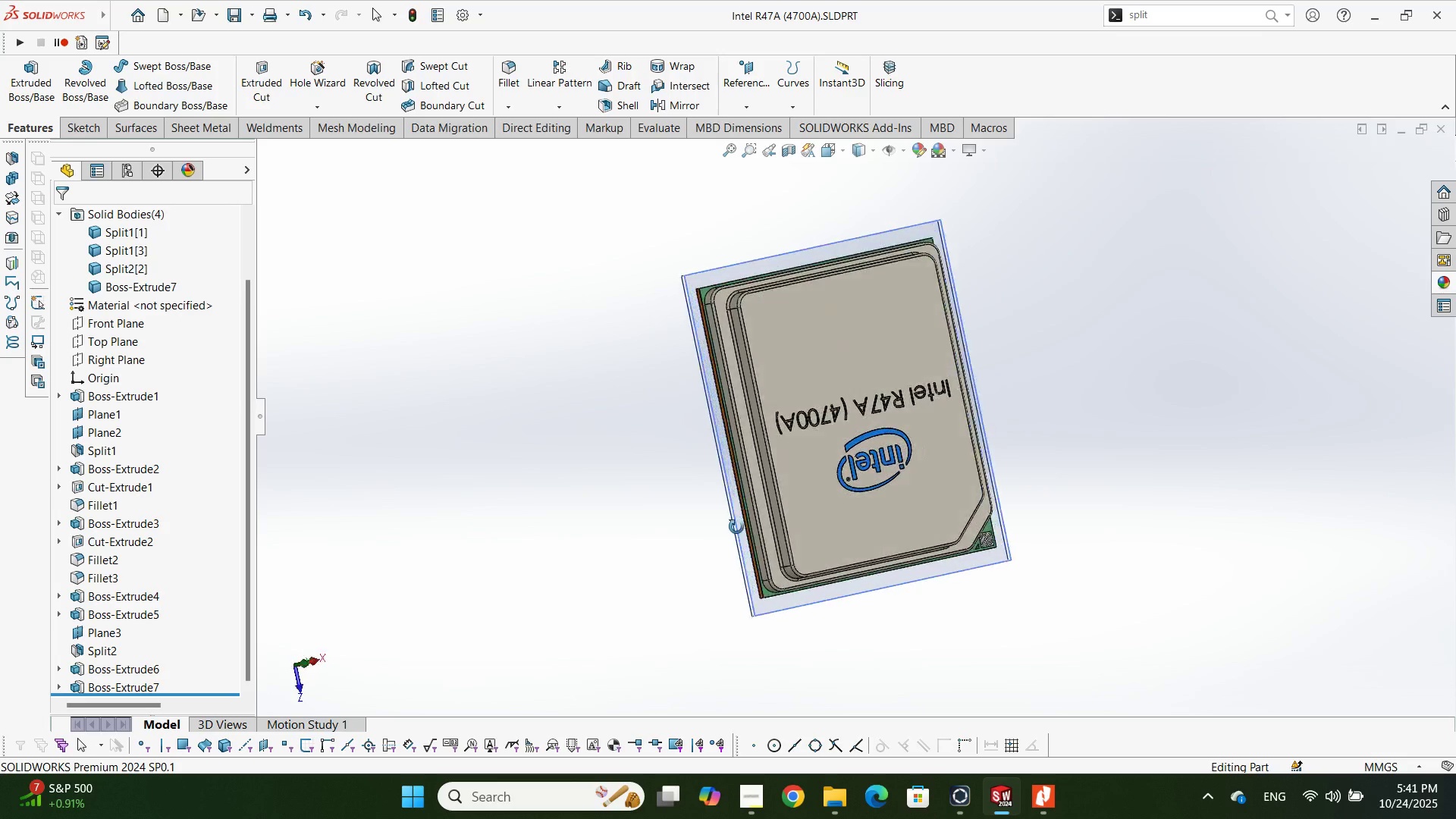 
key(Alt+AltLeft)
 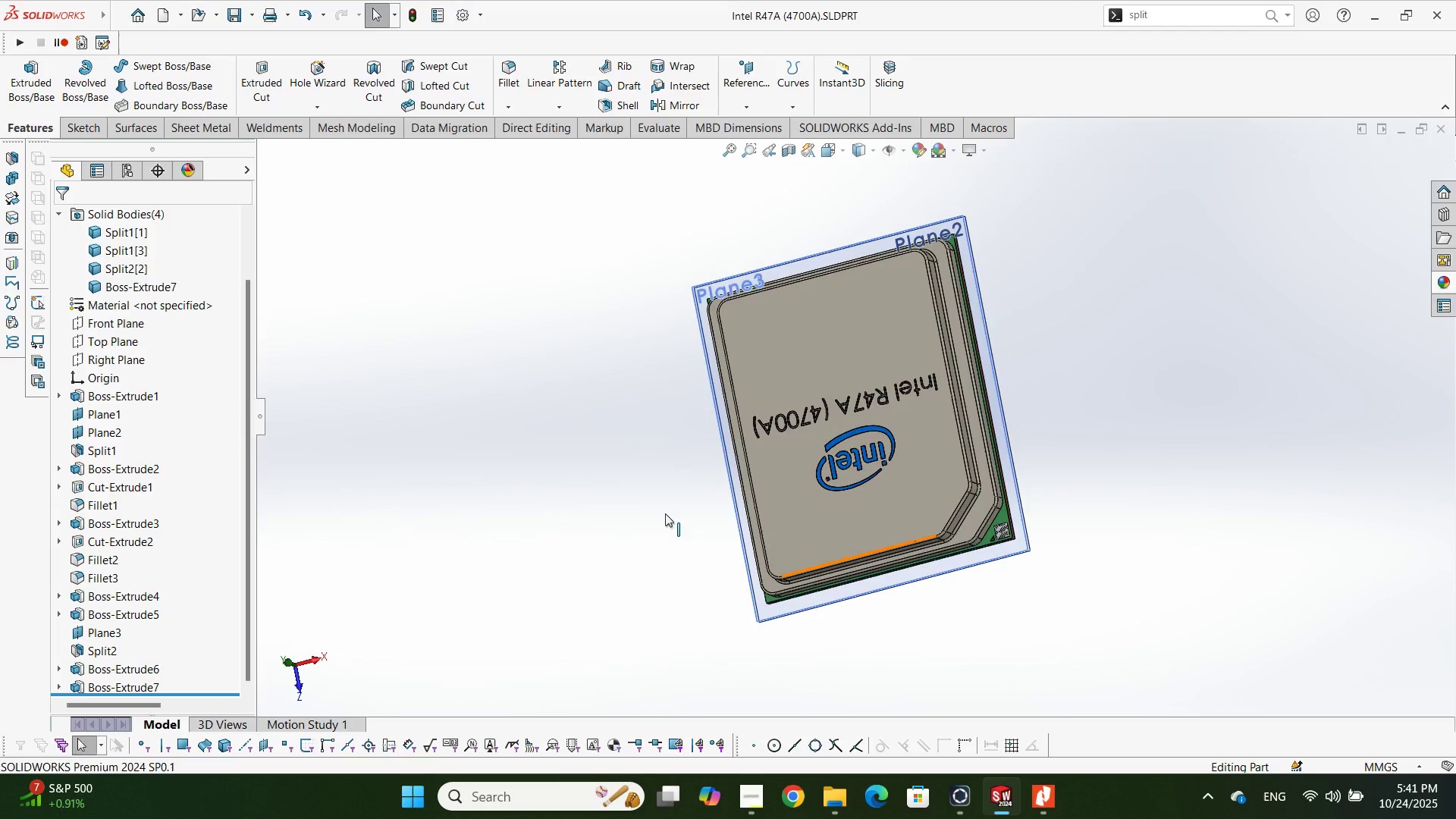 
key(Alt+Tab)
 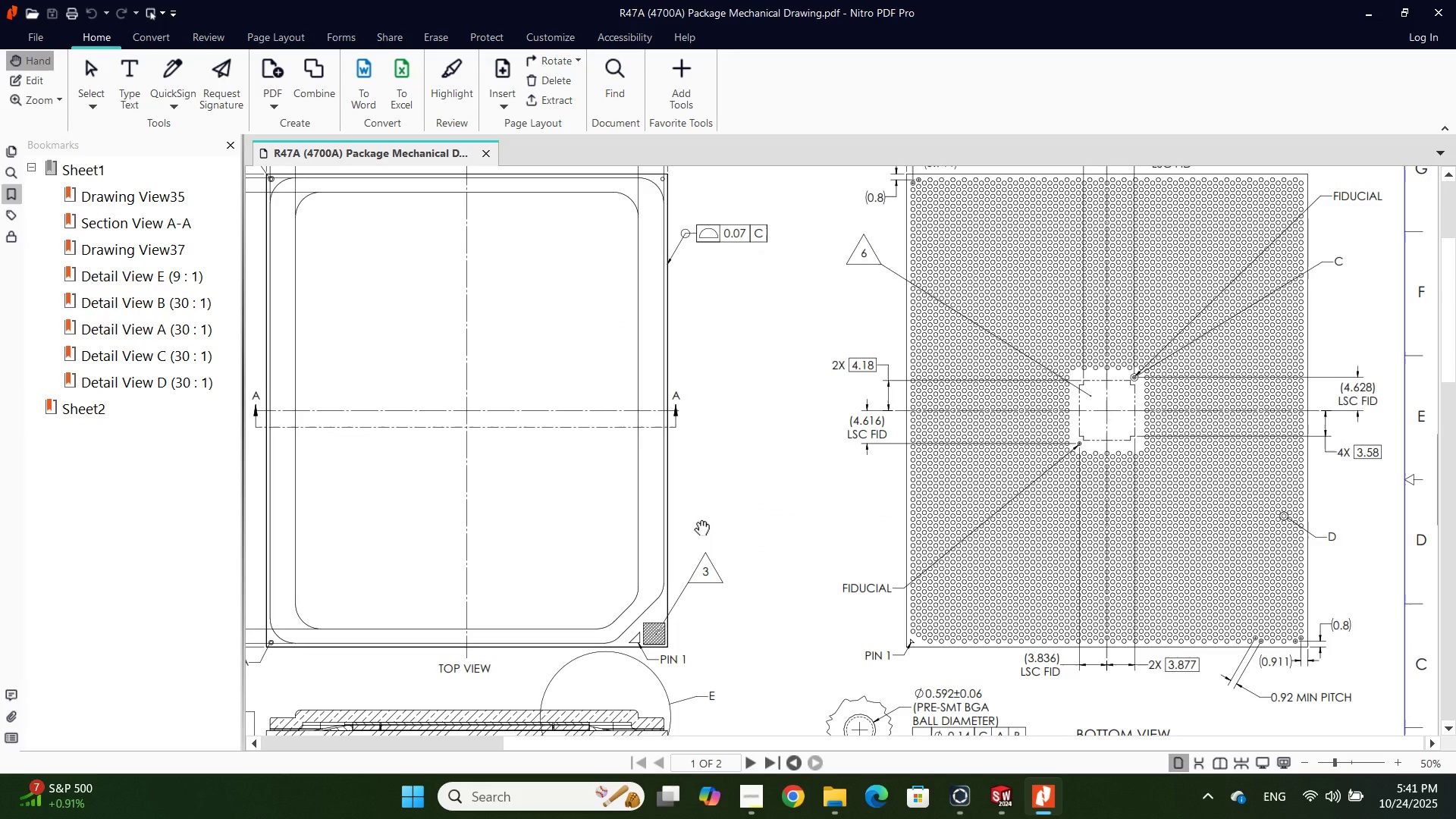 
key(Alt+AltLeft)
 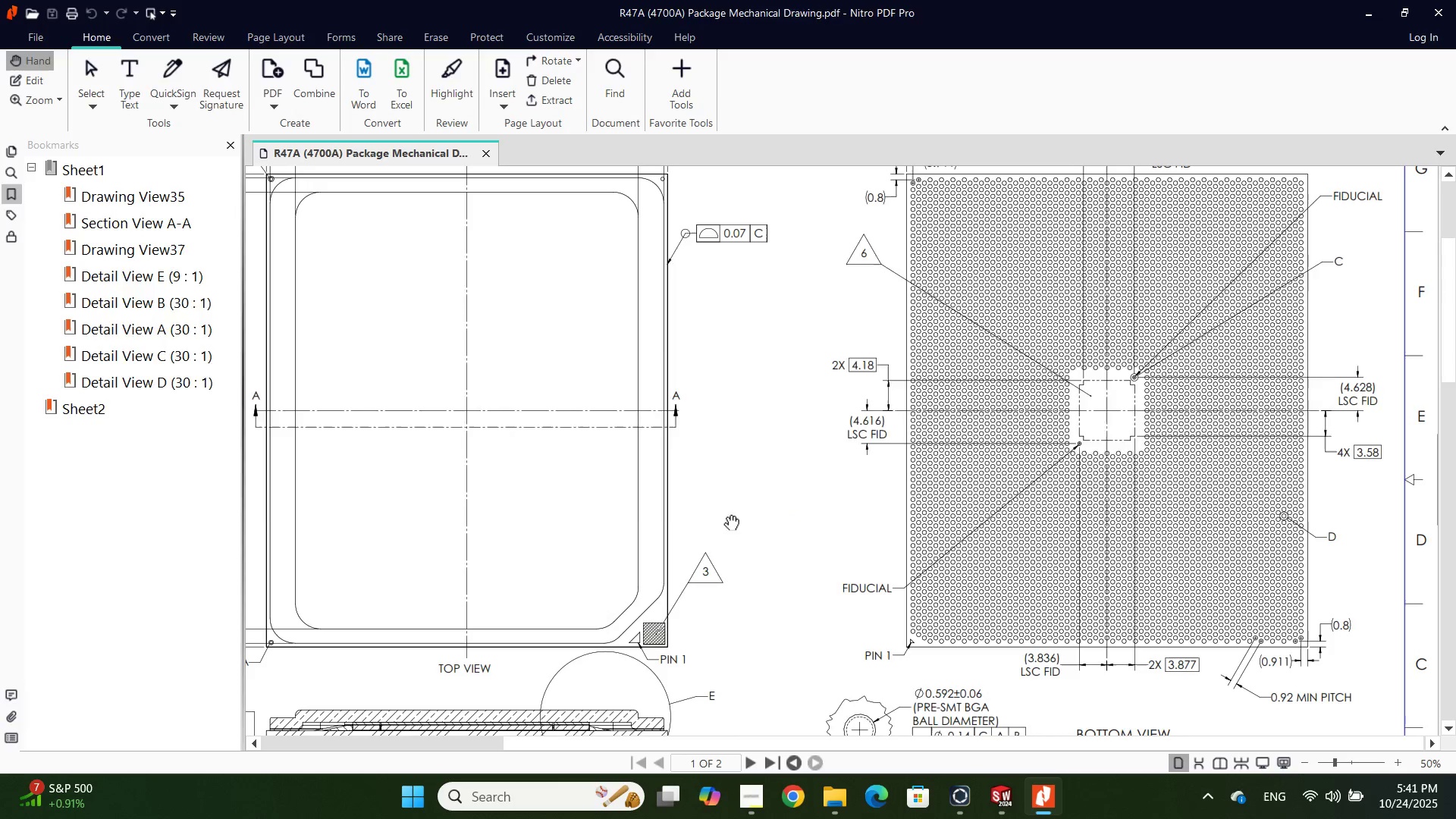 
key(Alt+Tab)
 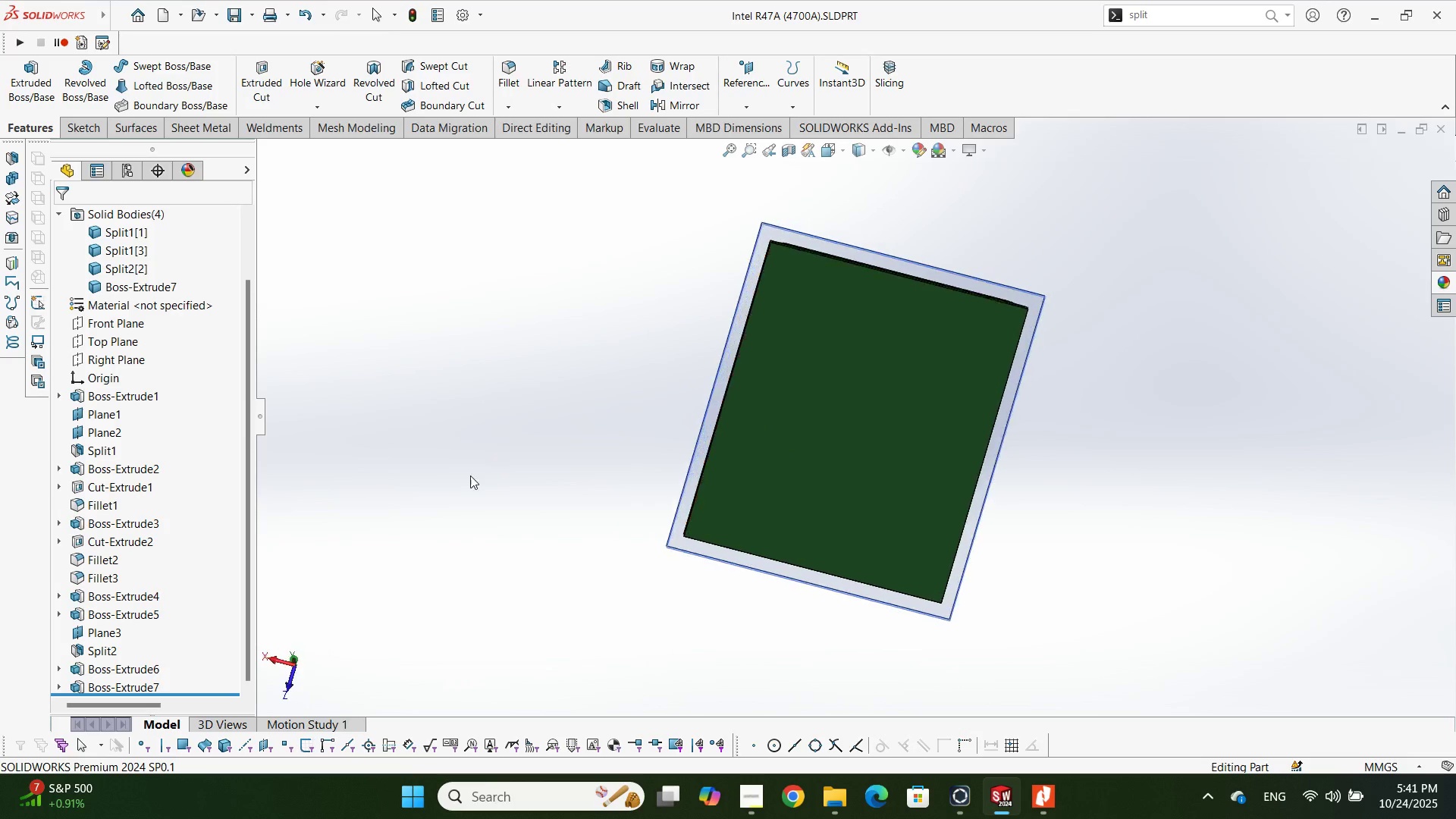 
left_click([767, 555])
 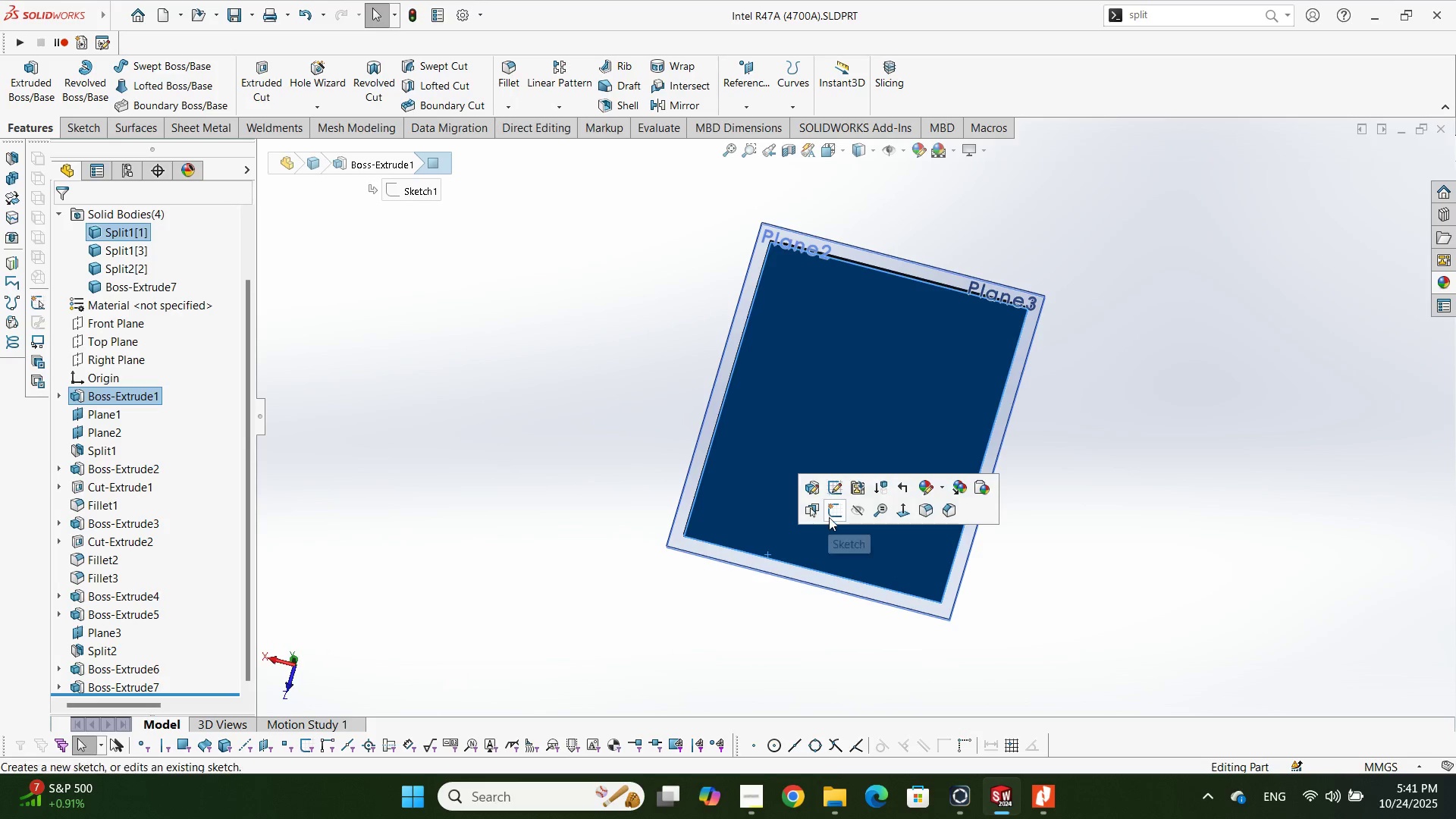 
left_click([829, 516])
 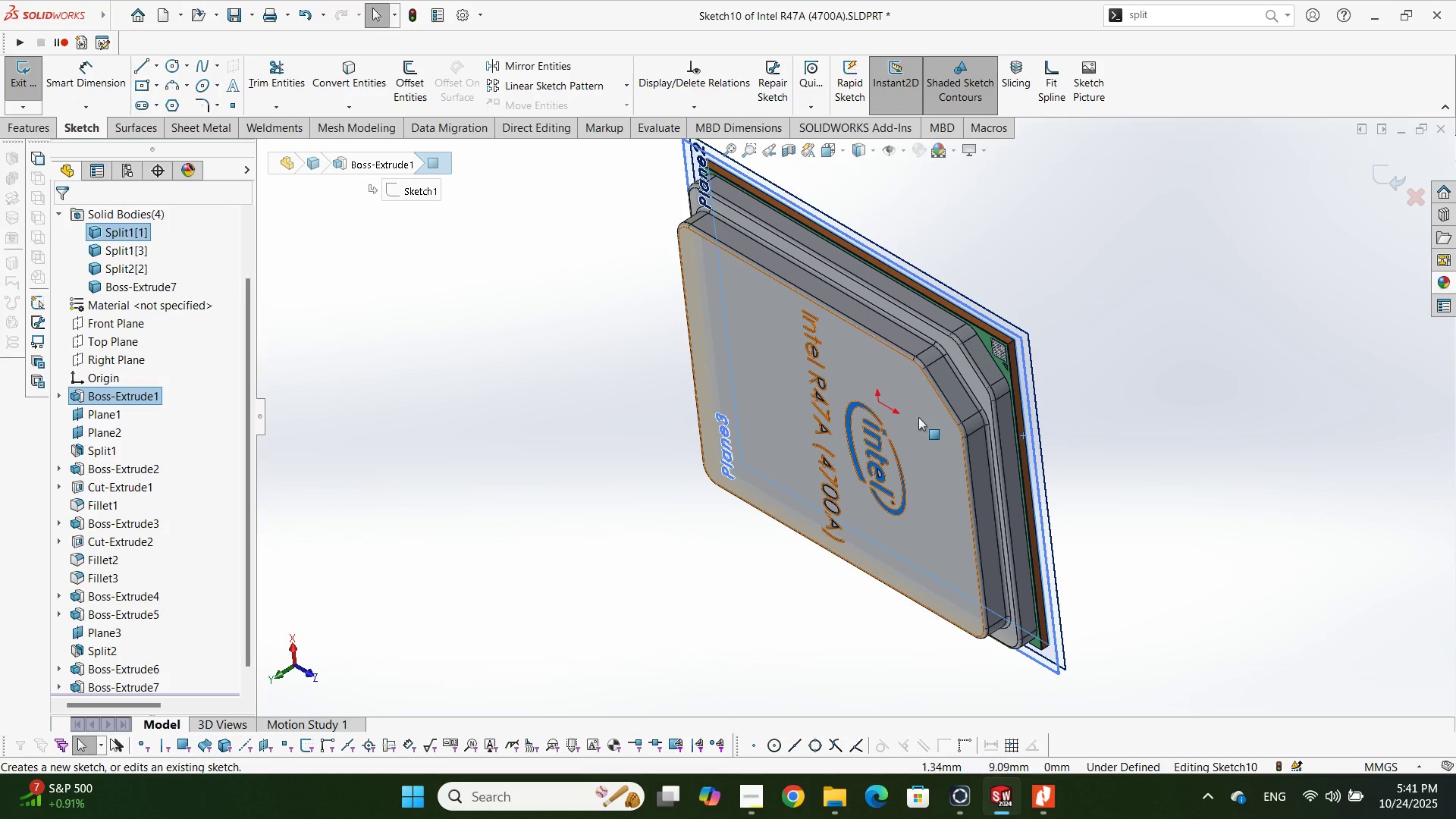 
key(Space)
 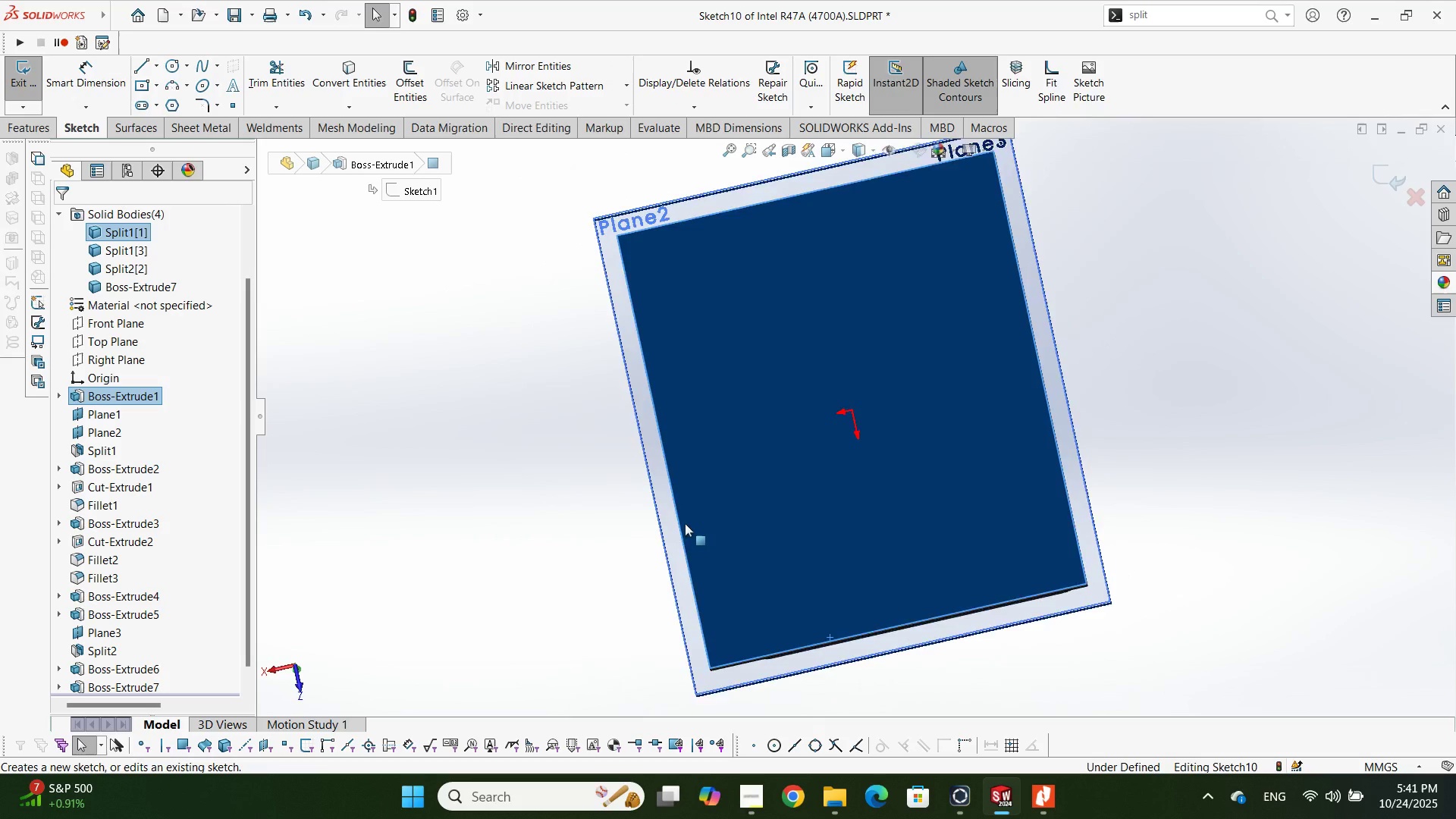 
key(Alt+AltLeft)
 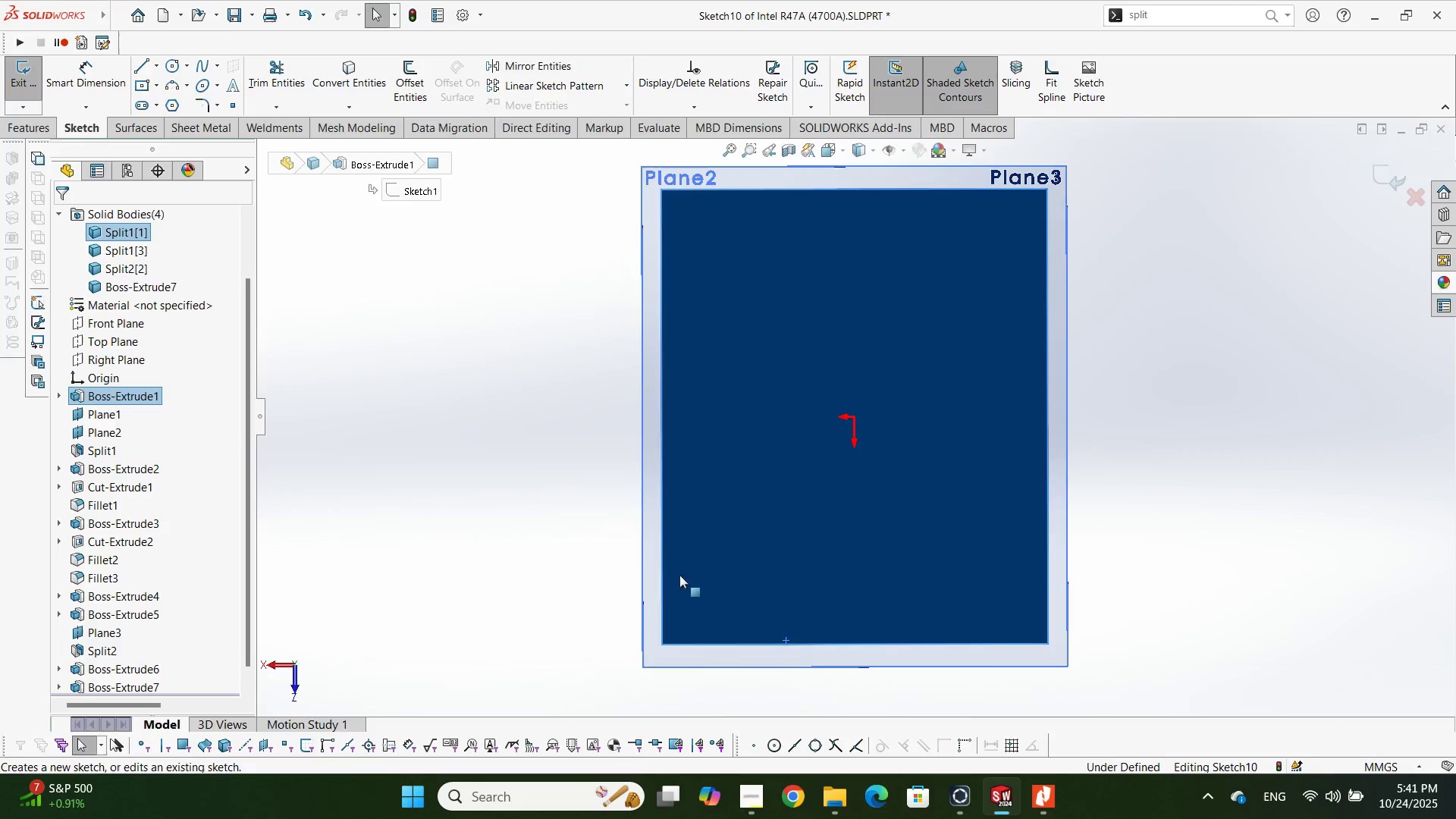 
key(Alt+Tab)
 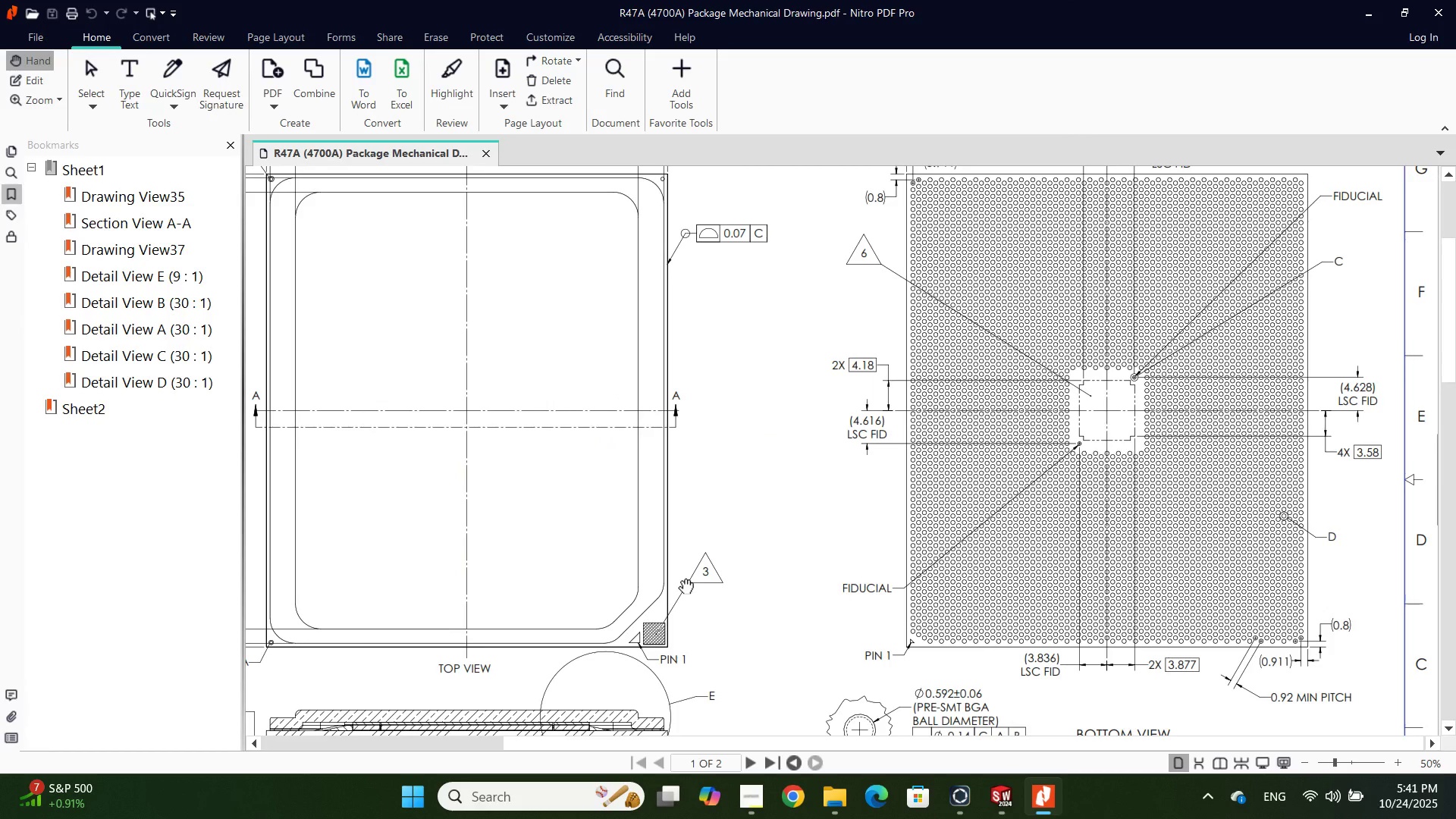 
key(Alt+AltLeft)
 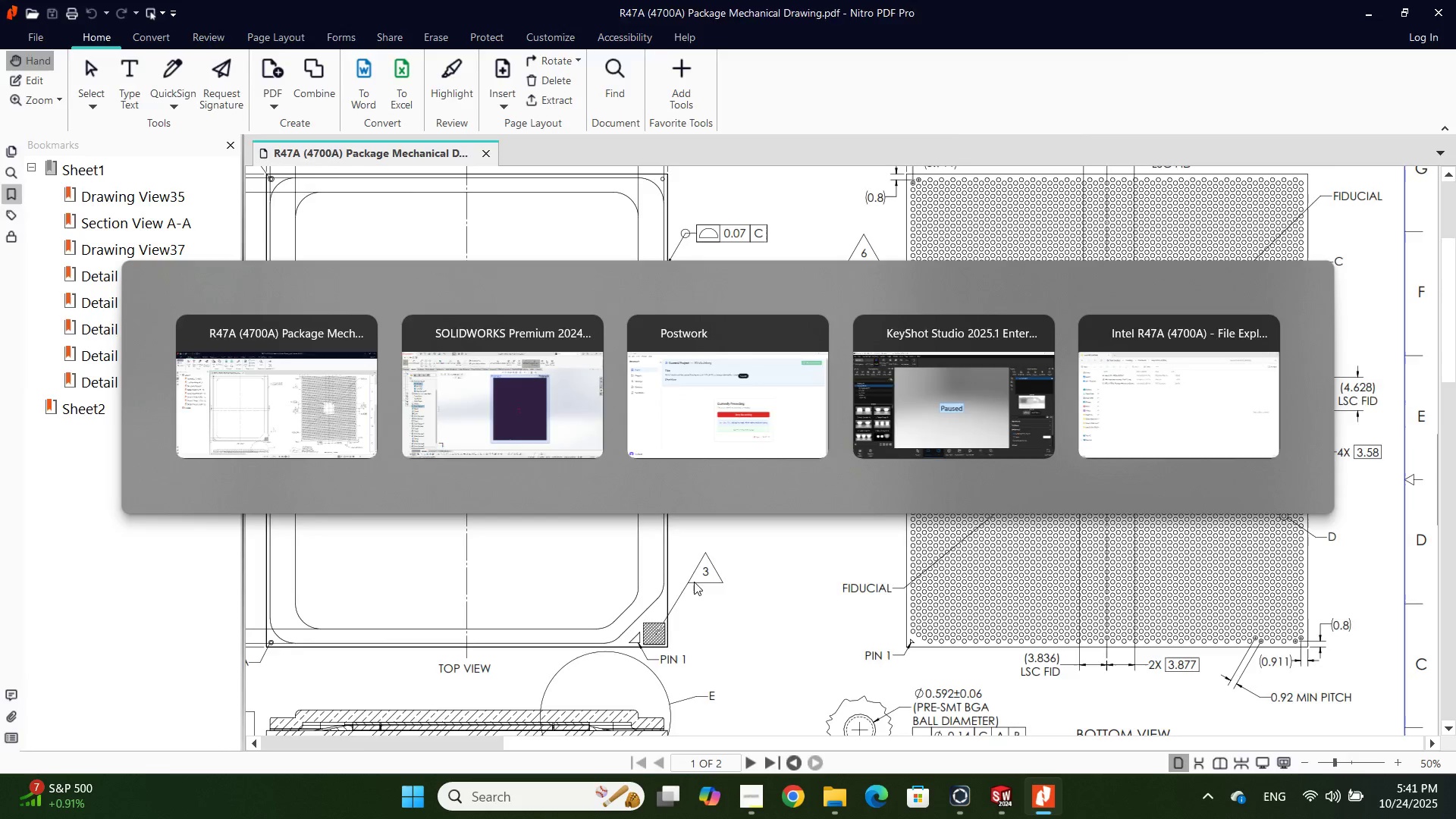 
key(Alt+Tab)
 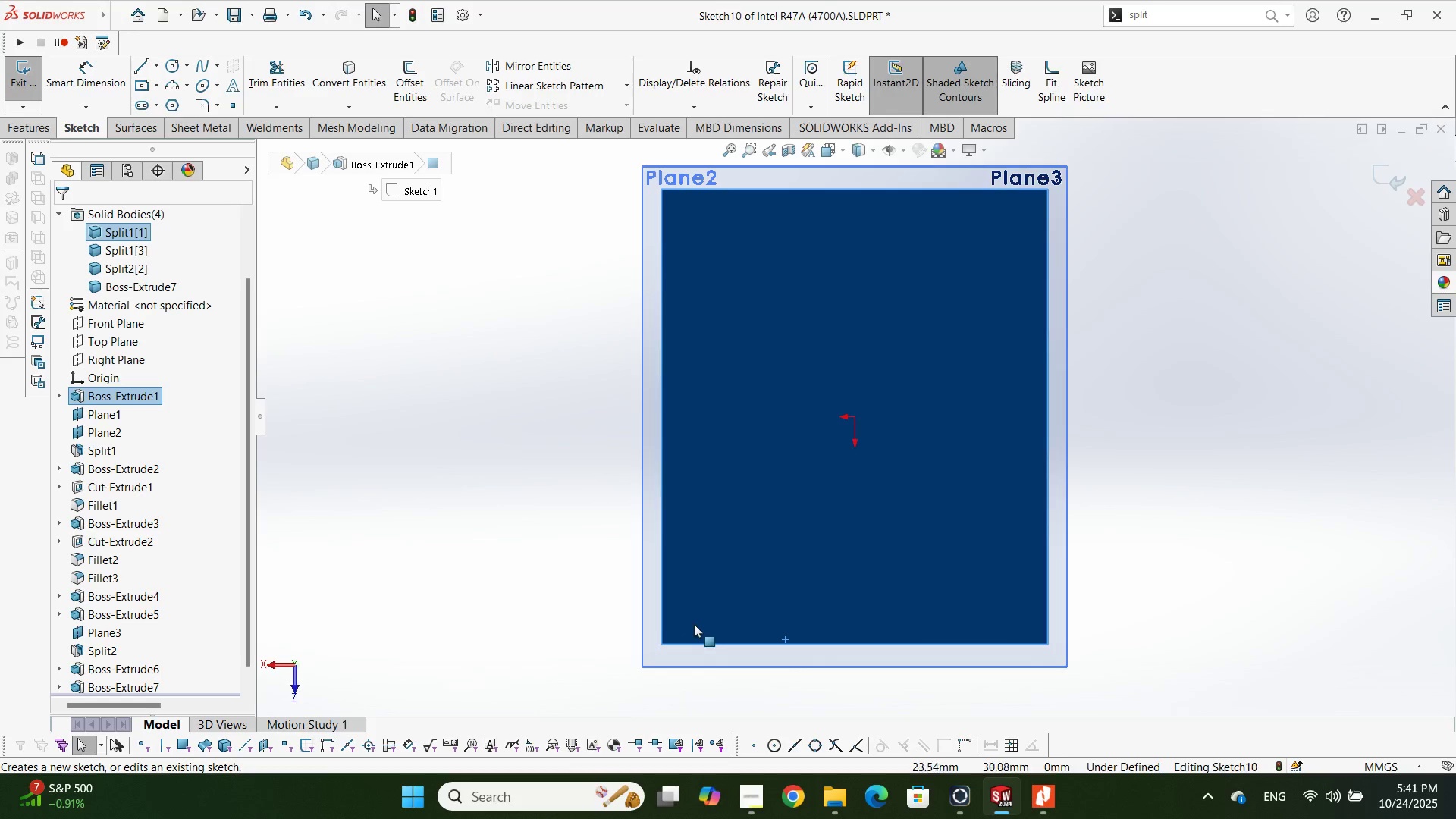 
scroll: coordinate [649, 566], scroll_direction: down, amount: 13.0
 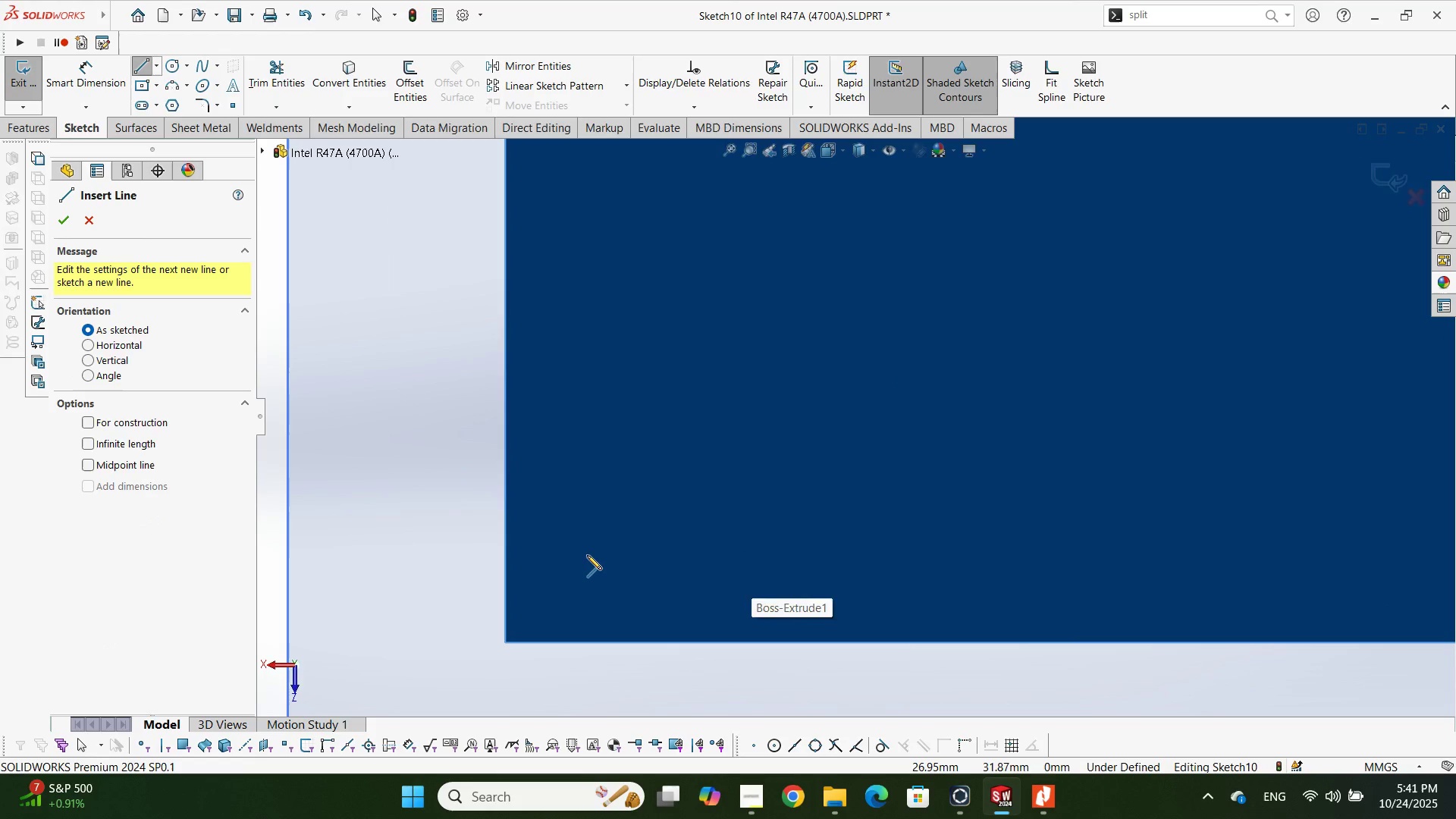 
left_click([589, 554])
 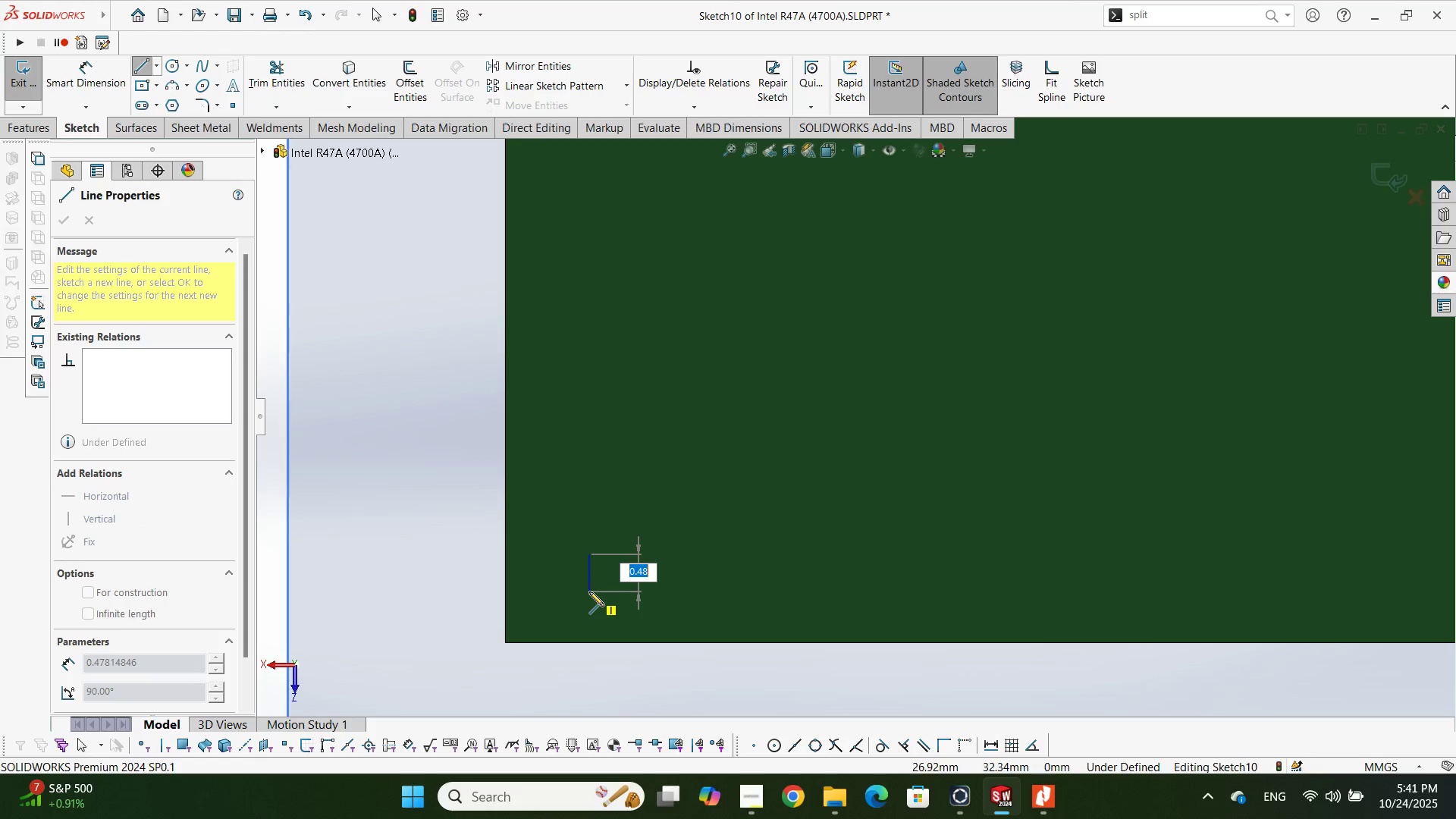 
left_click([589, 592])
 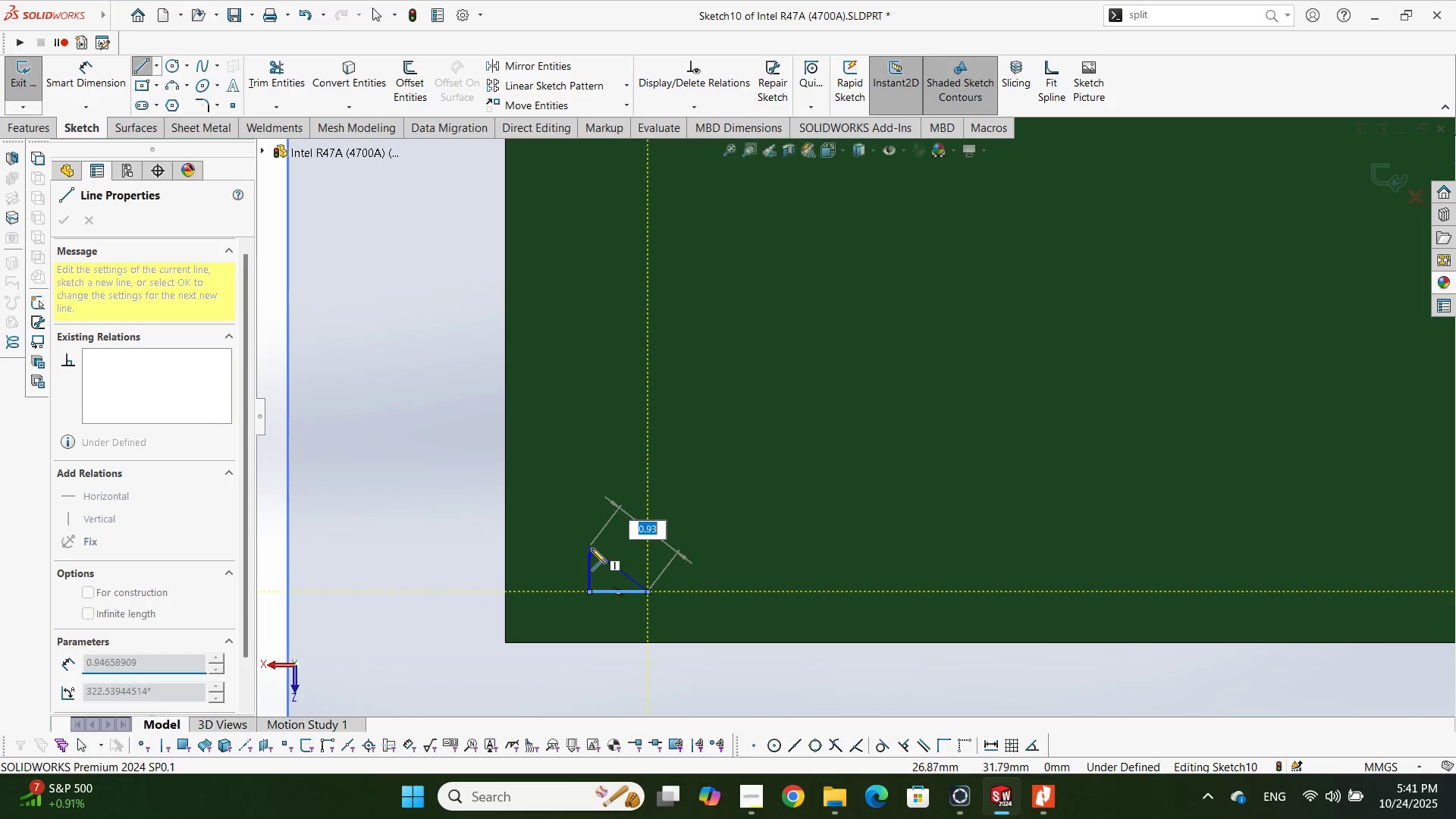 
left_click([591, 551])
 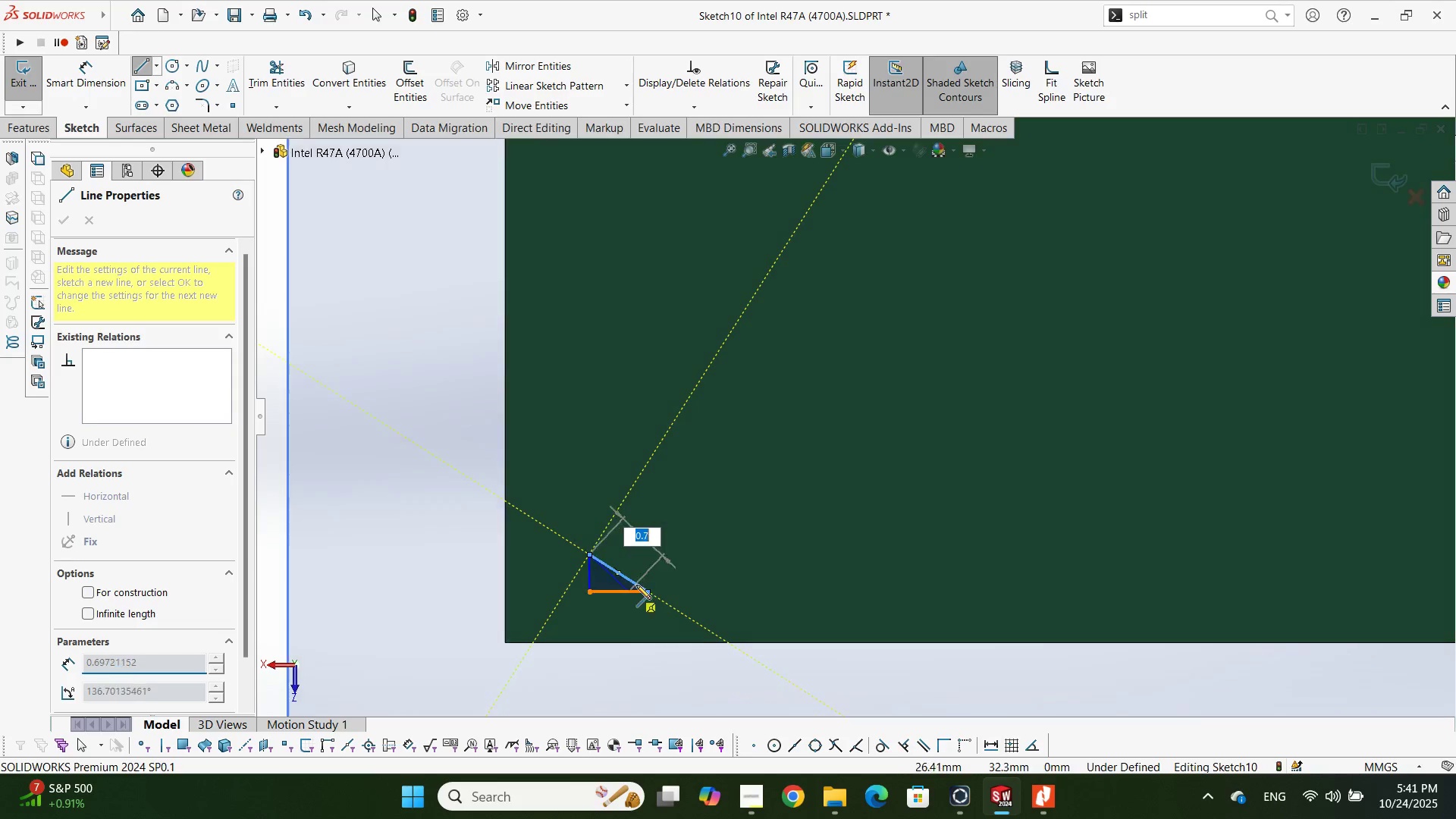 
key(Escape)
 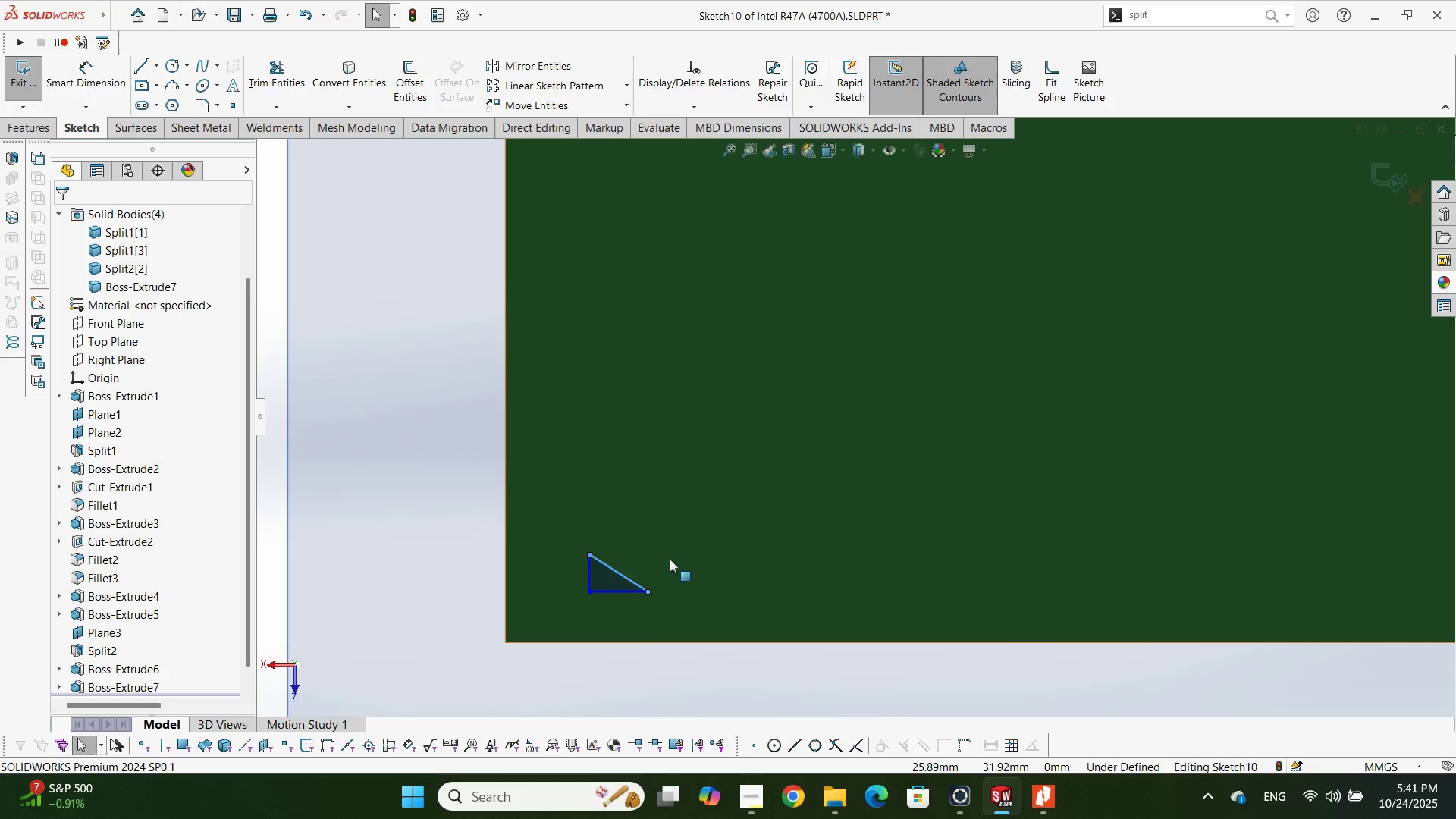 
key(Alt+AltLeft)
 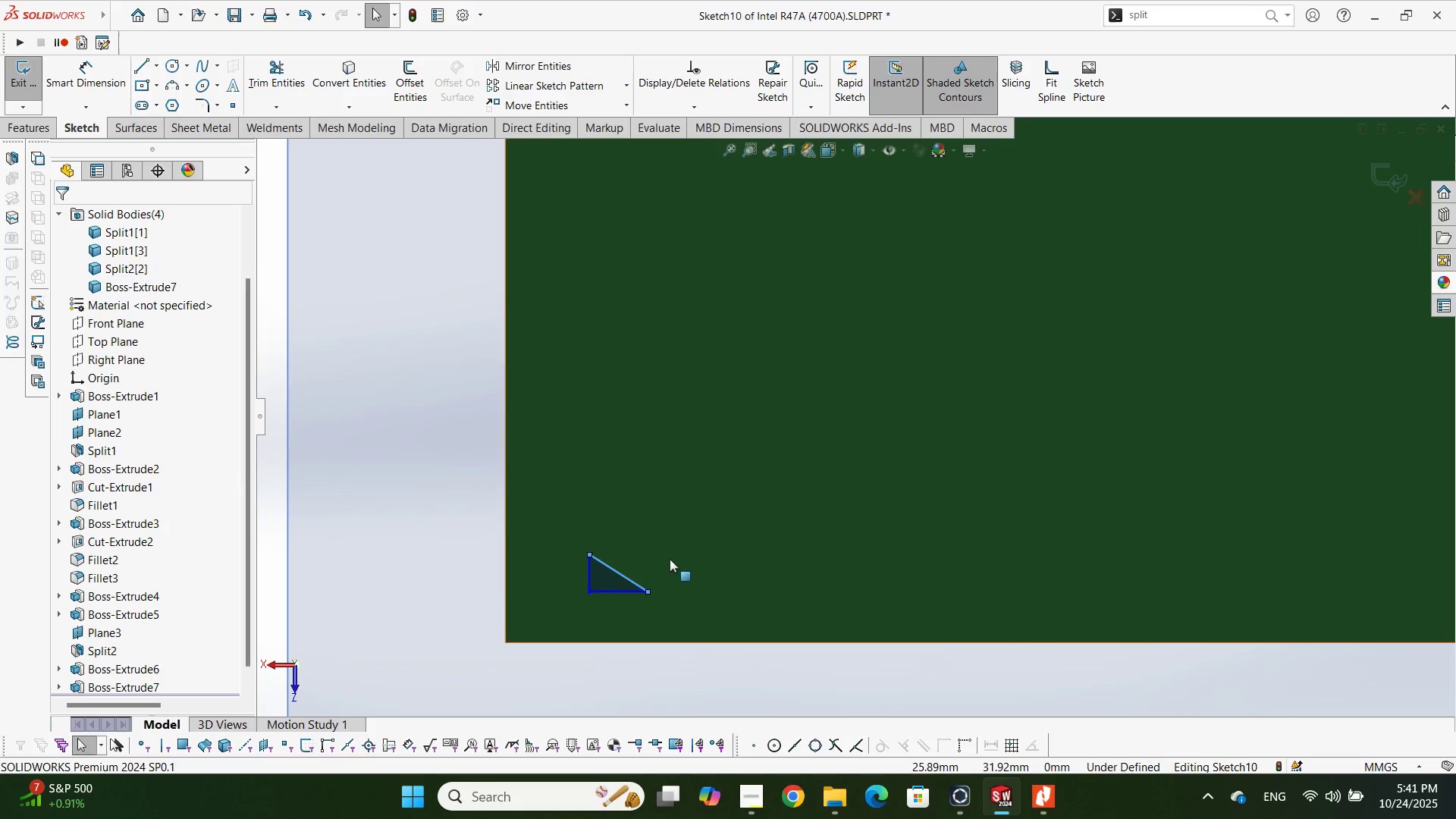 
key(Alt+Tab)
 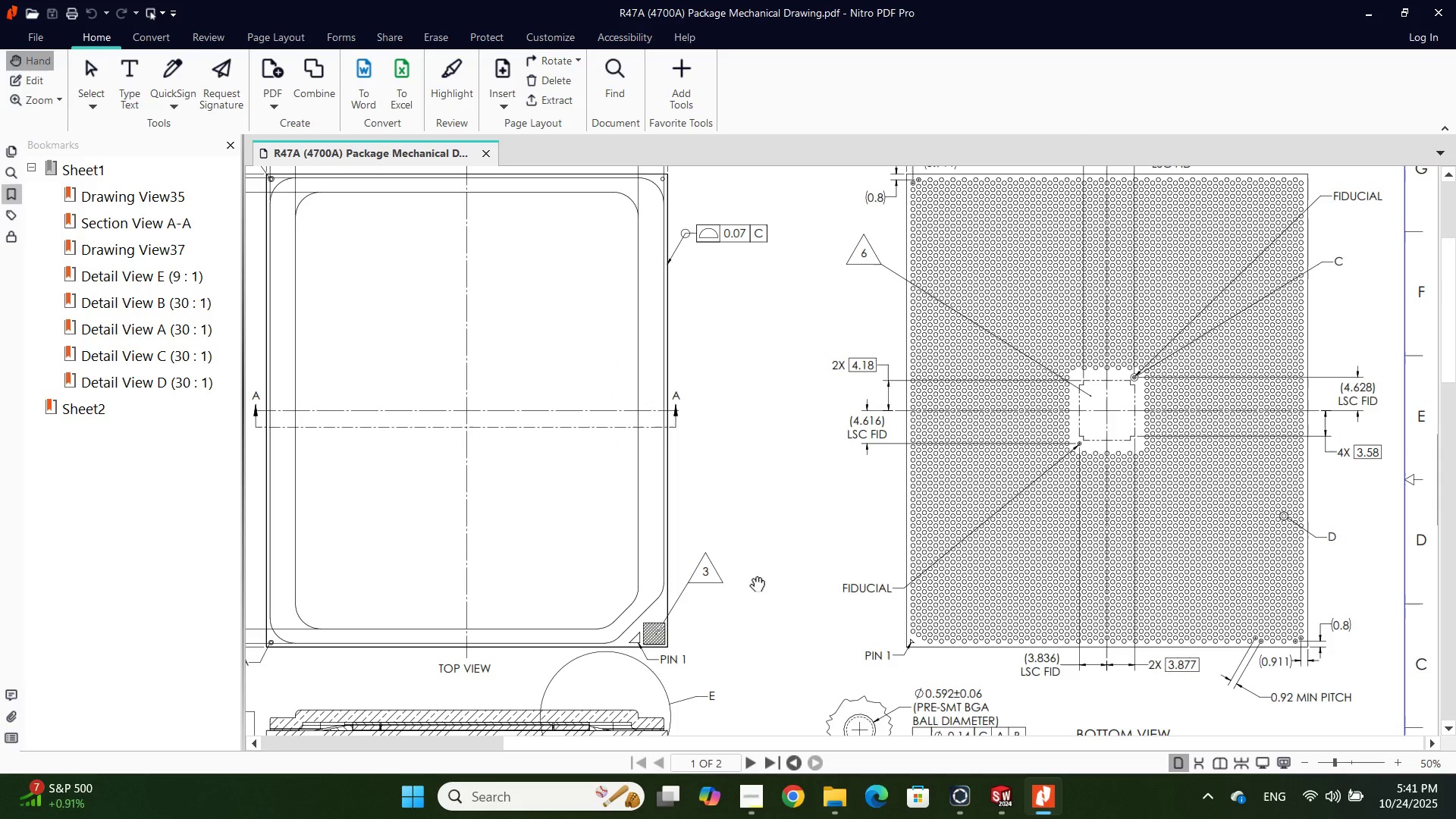 
key(Alt+AltLeft)
 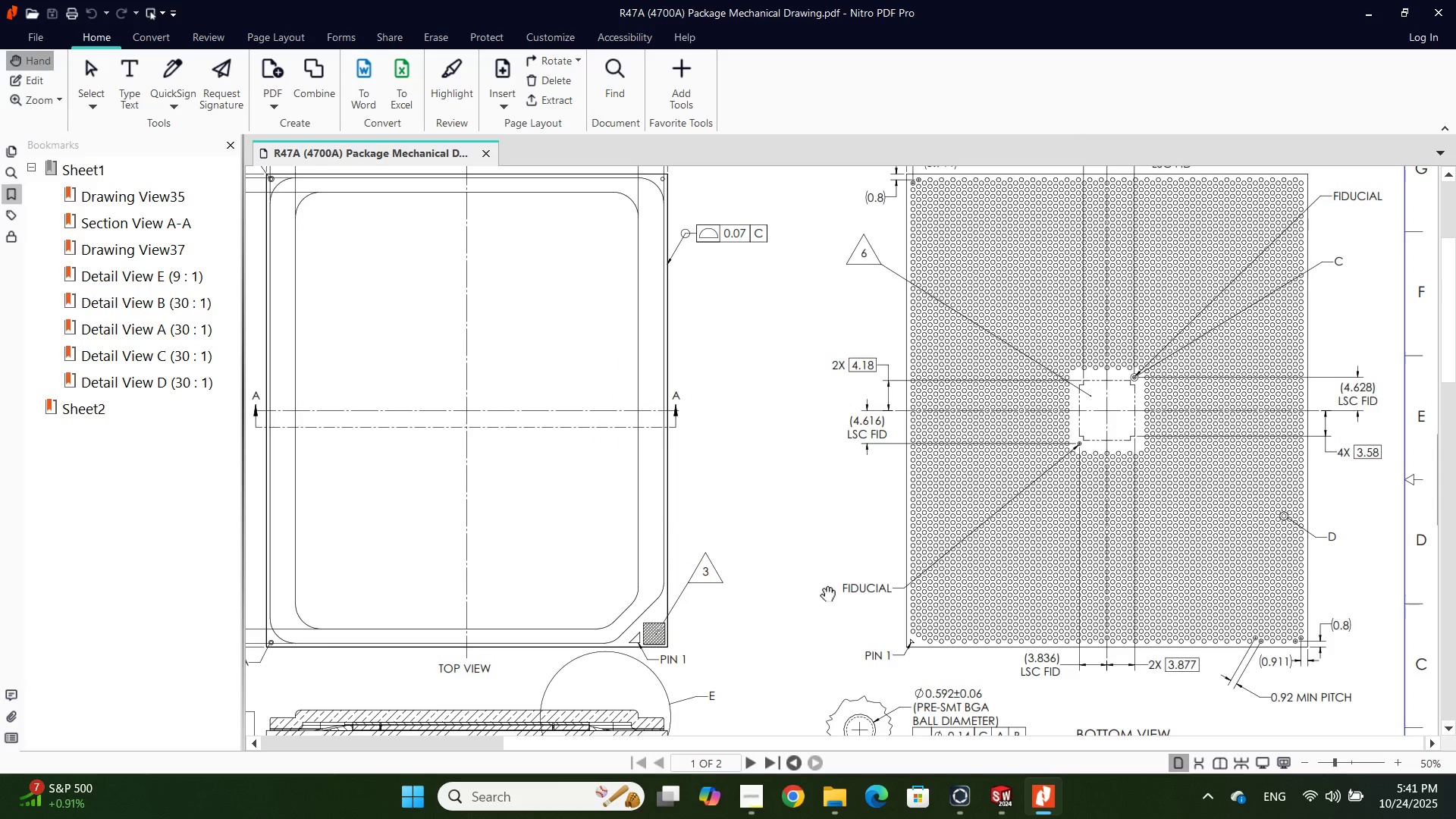 
key(Alt+Tab)
 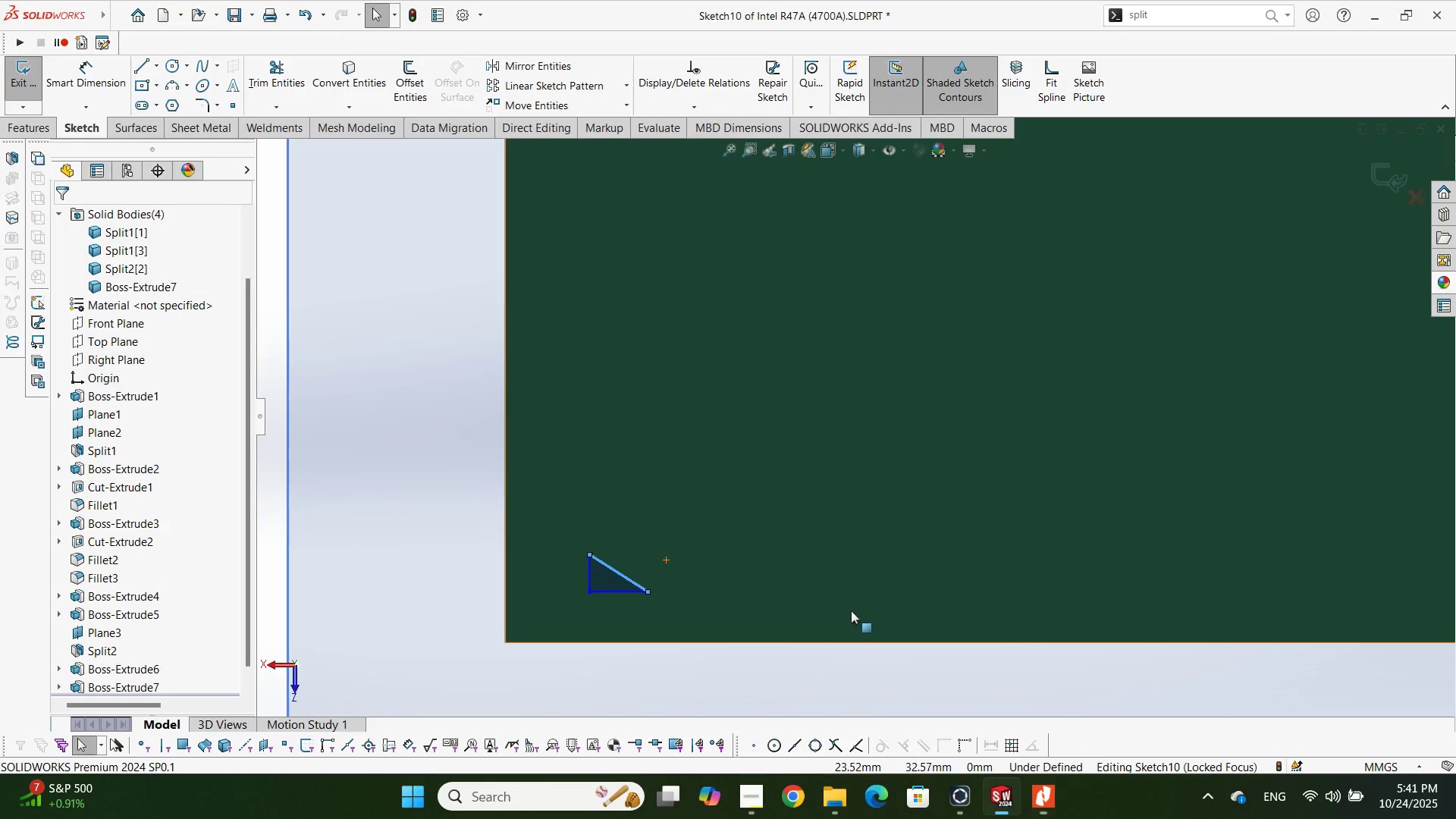 
scroll: coordinate [715, 500], scroll_direction: down, amount: 1.0
 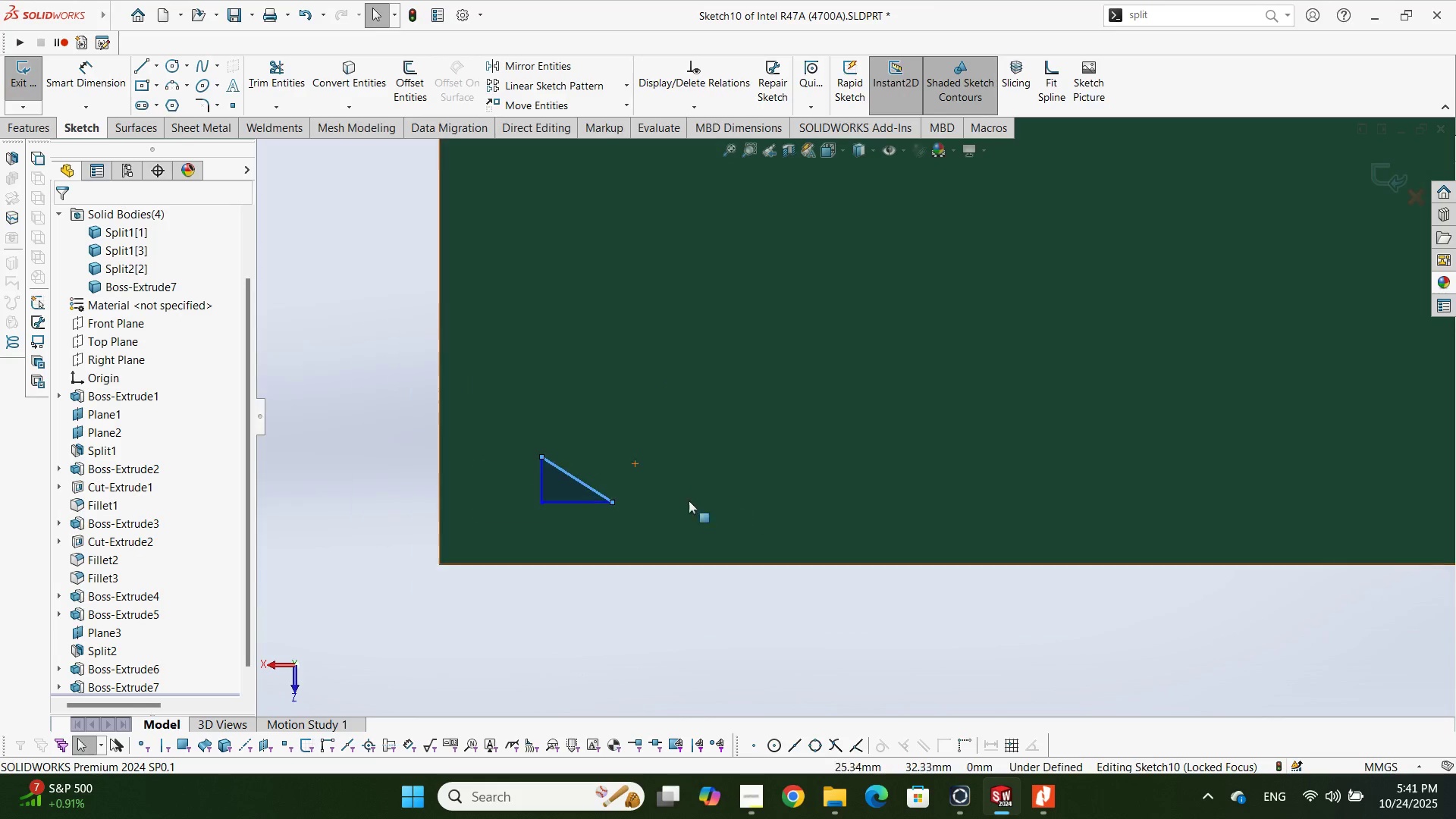 
key(Alt+AltLeft)
 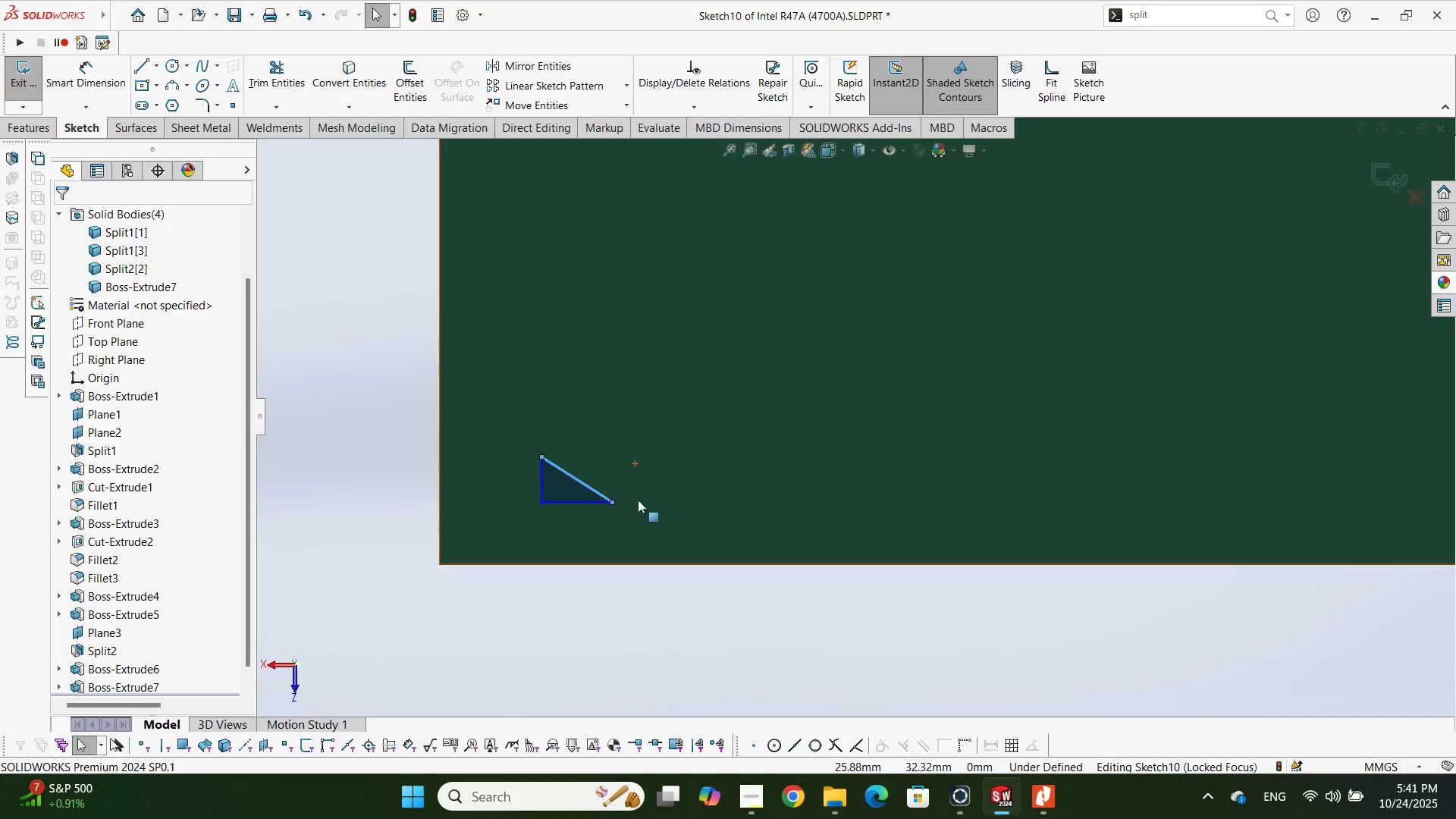 
key(Alt+Tab)
 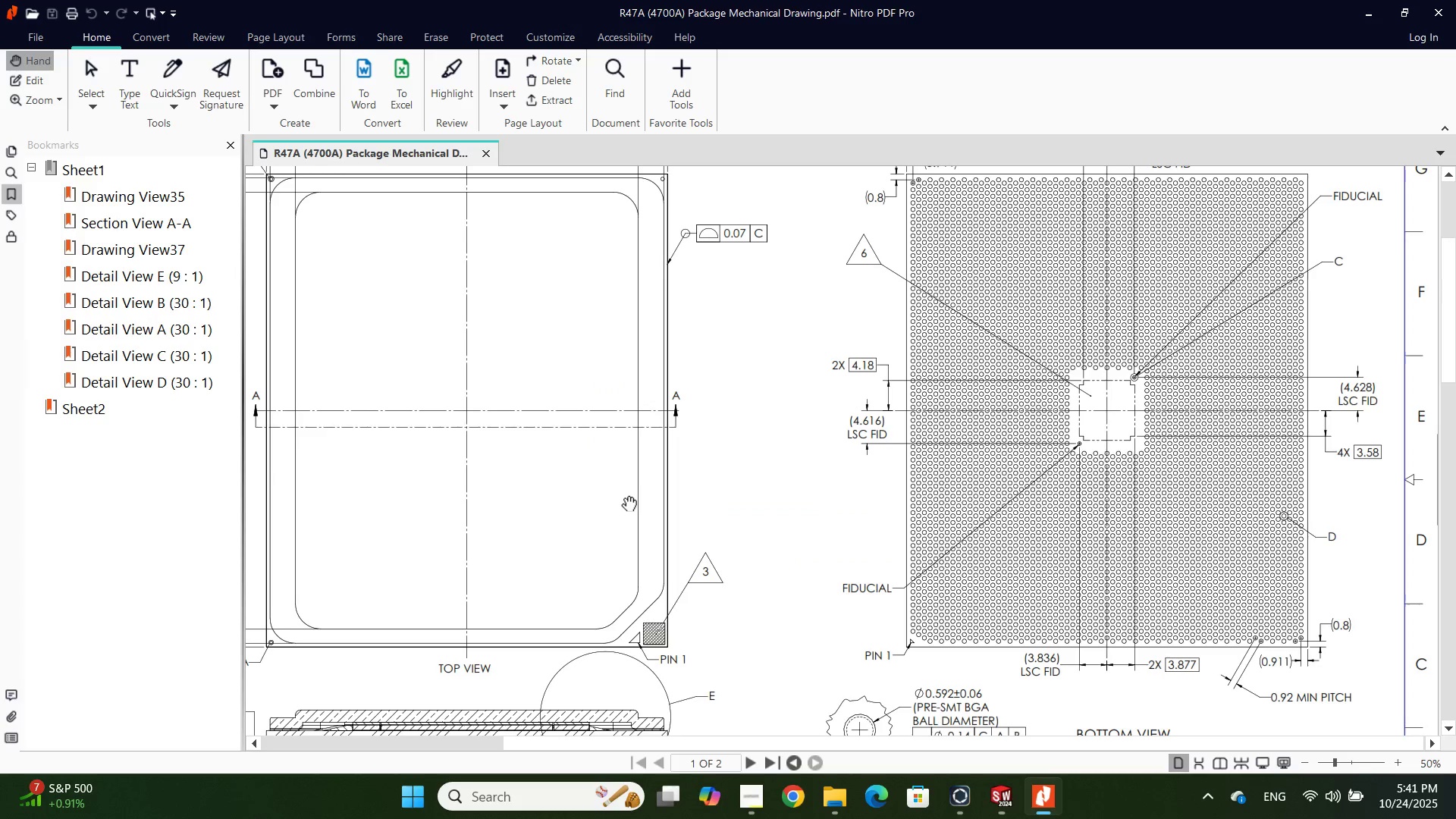 
key(Alt+AltLeft)
 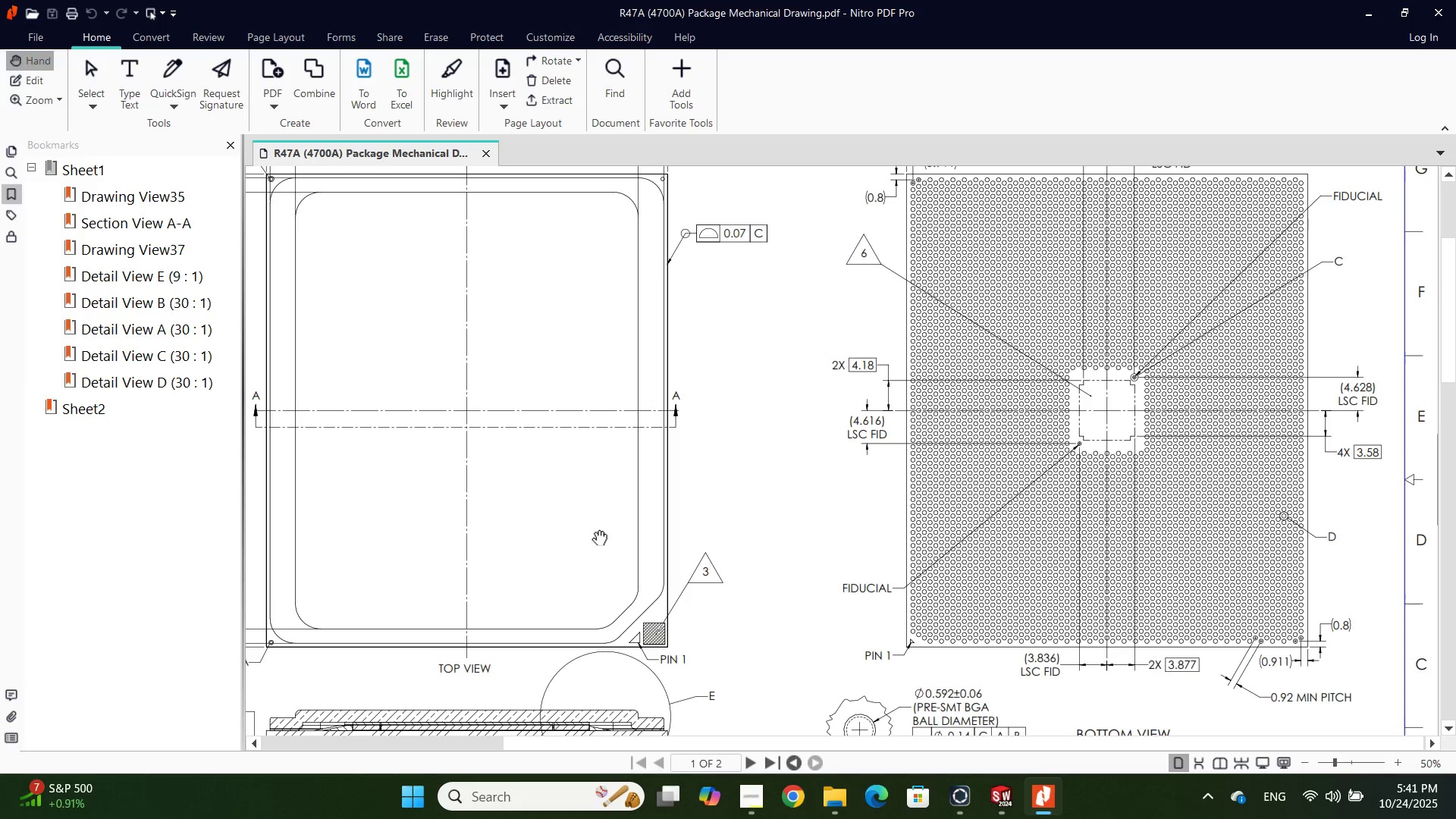 
key(Alt+Tab)
 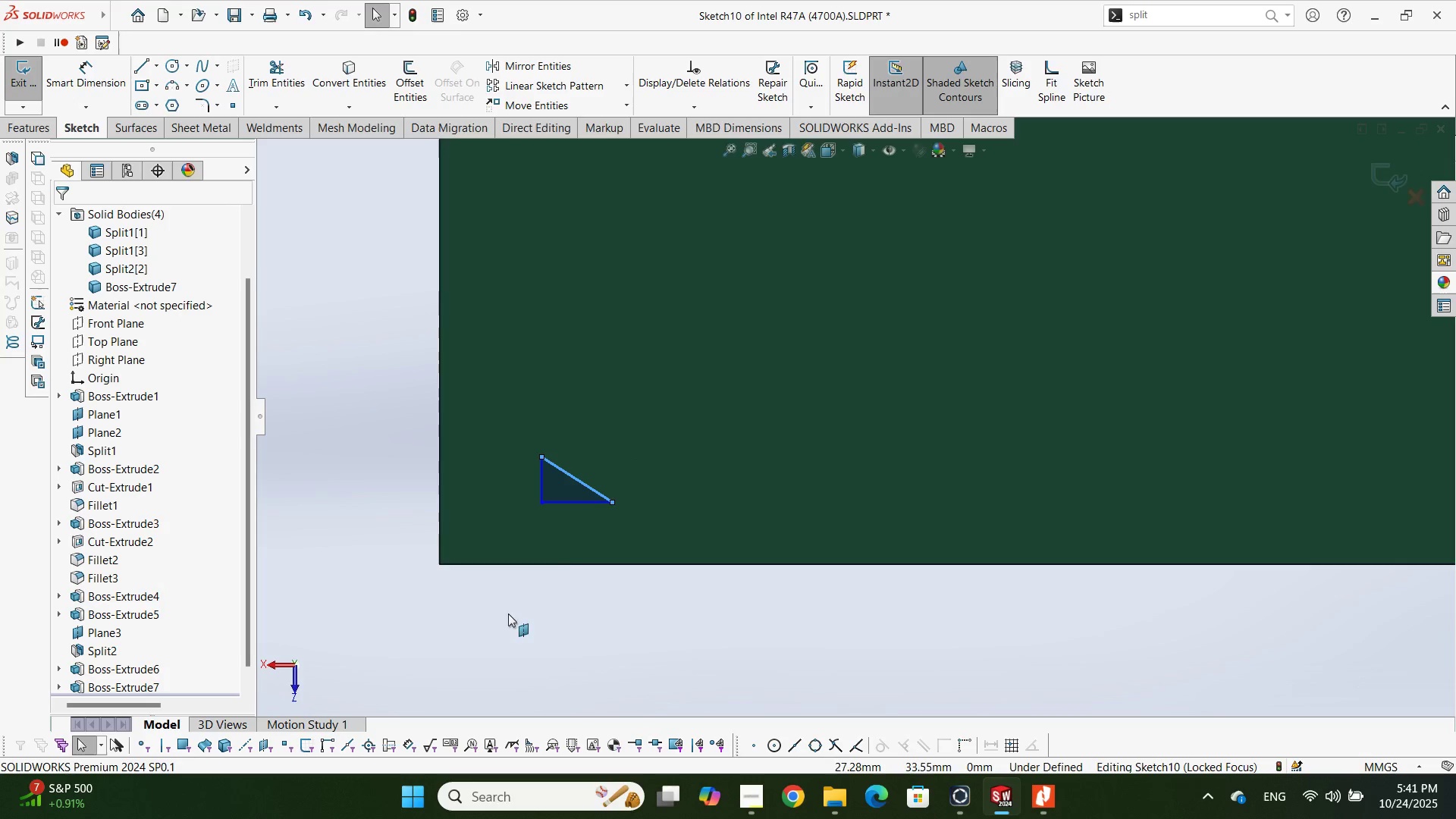 
scroll: coordinate [585, 507], scroll_direction: down, amount: 2.0
 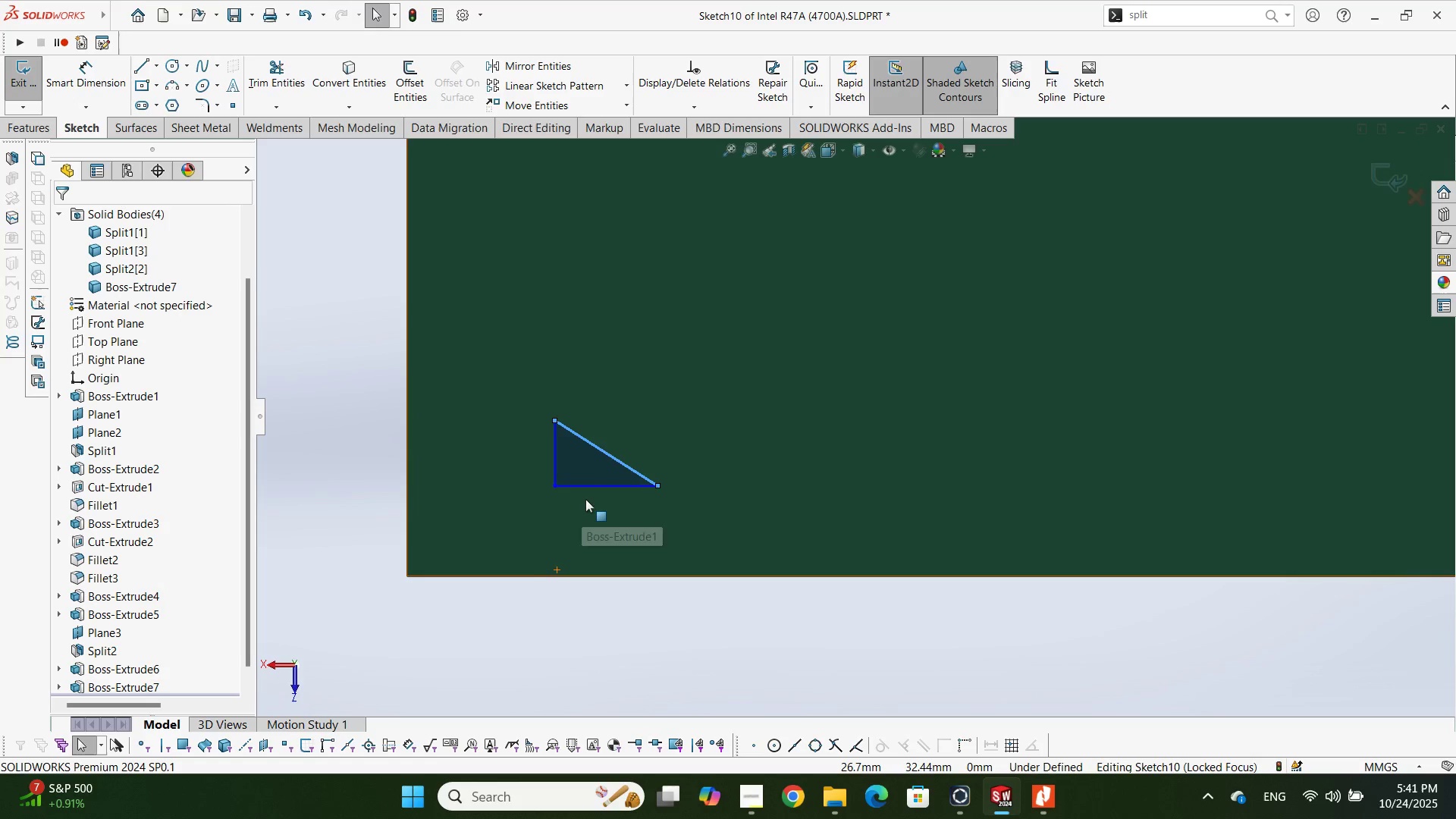 
key(Escape)
 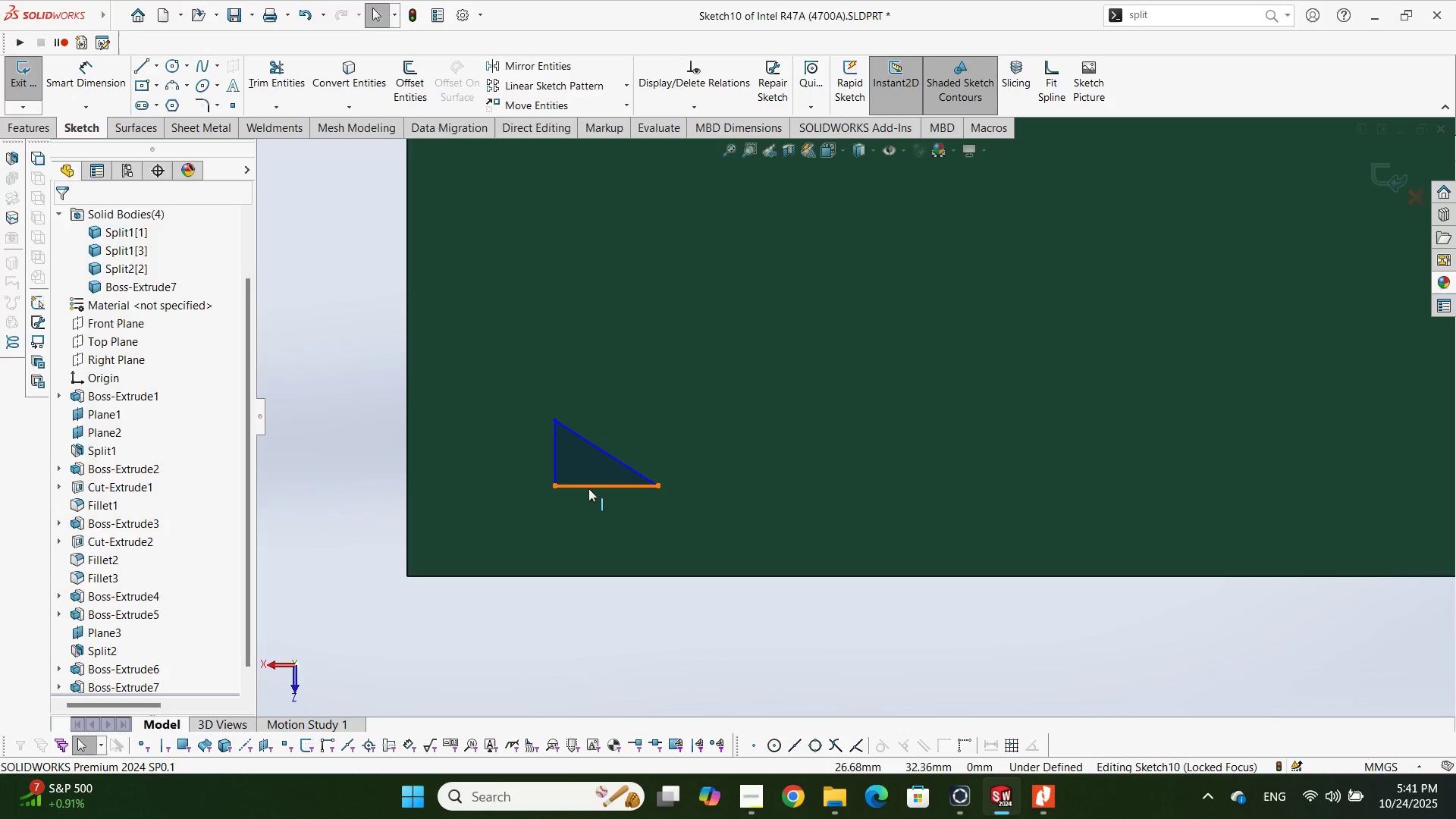 
left_click([588, 488])
 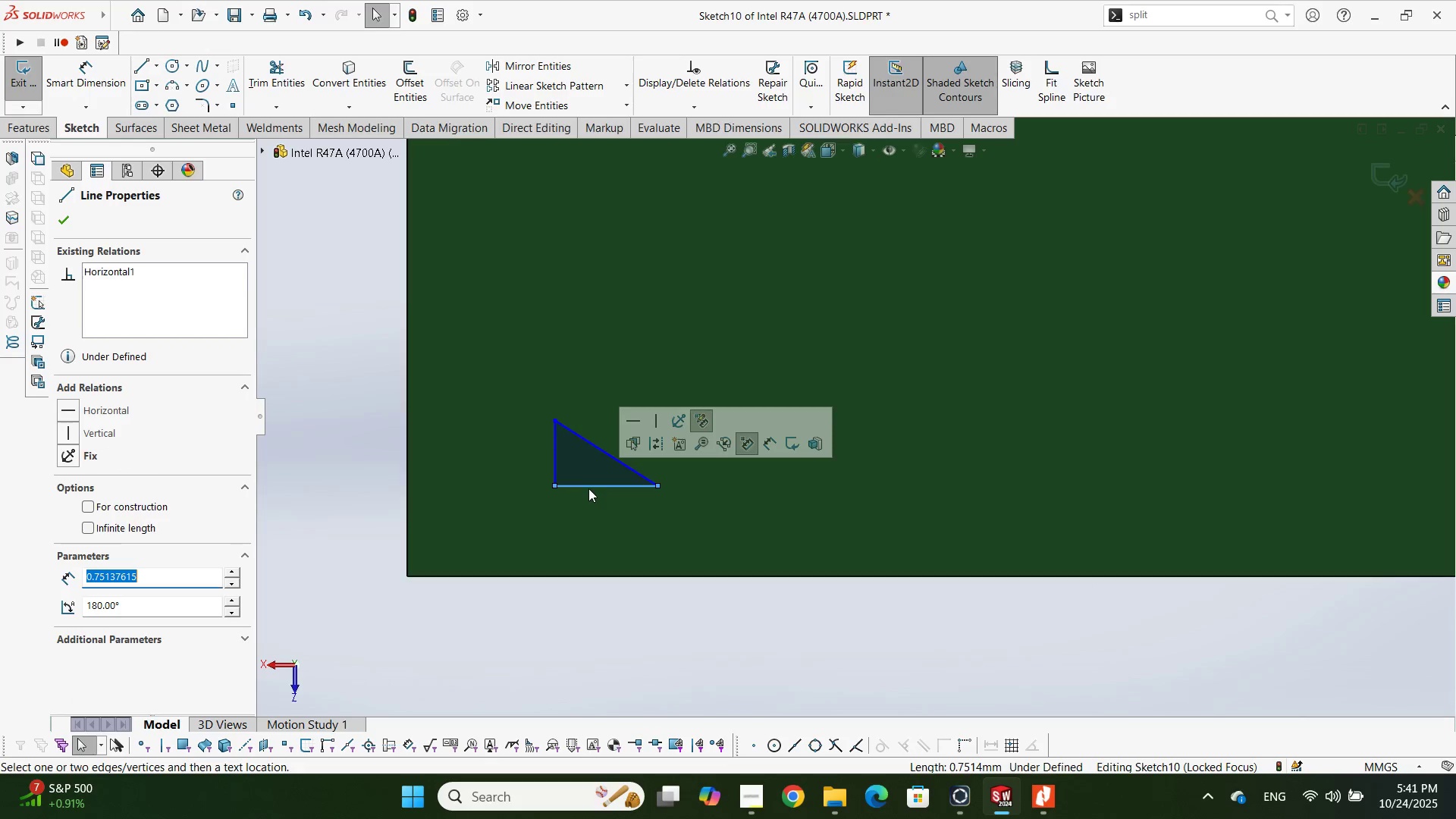 
hold_key(key=ControlLeft, duration=1.18)
left_click([555, 462])
 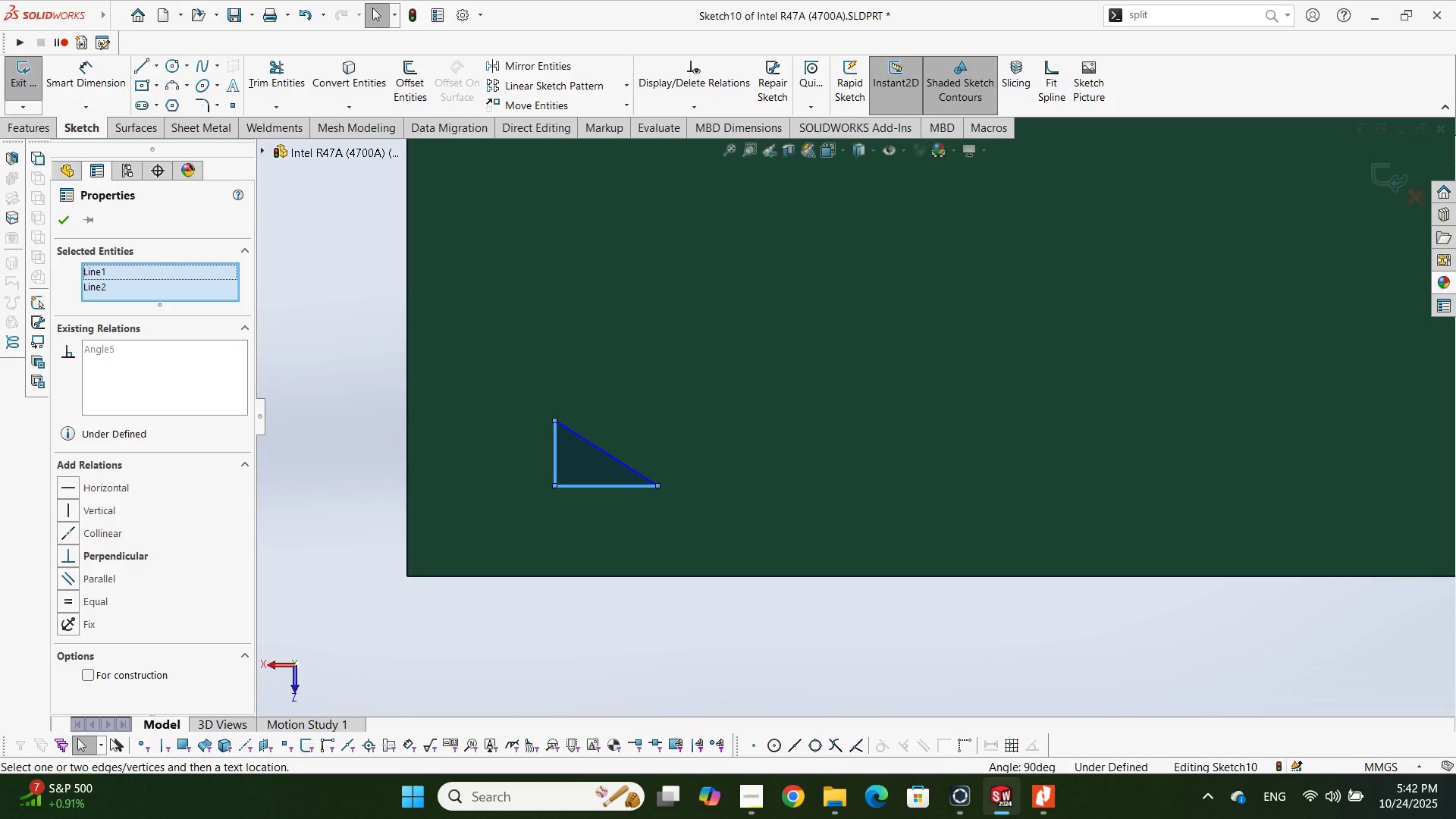 
left_click([1053, 786])
 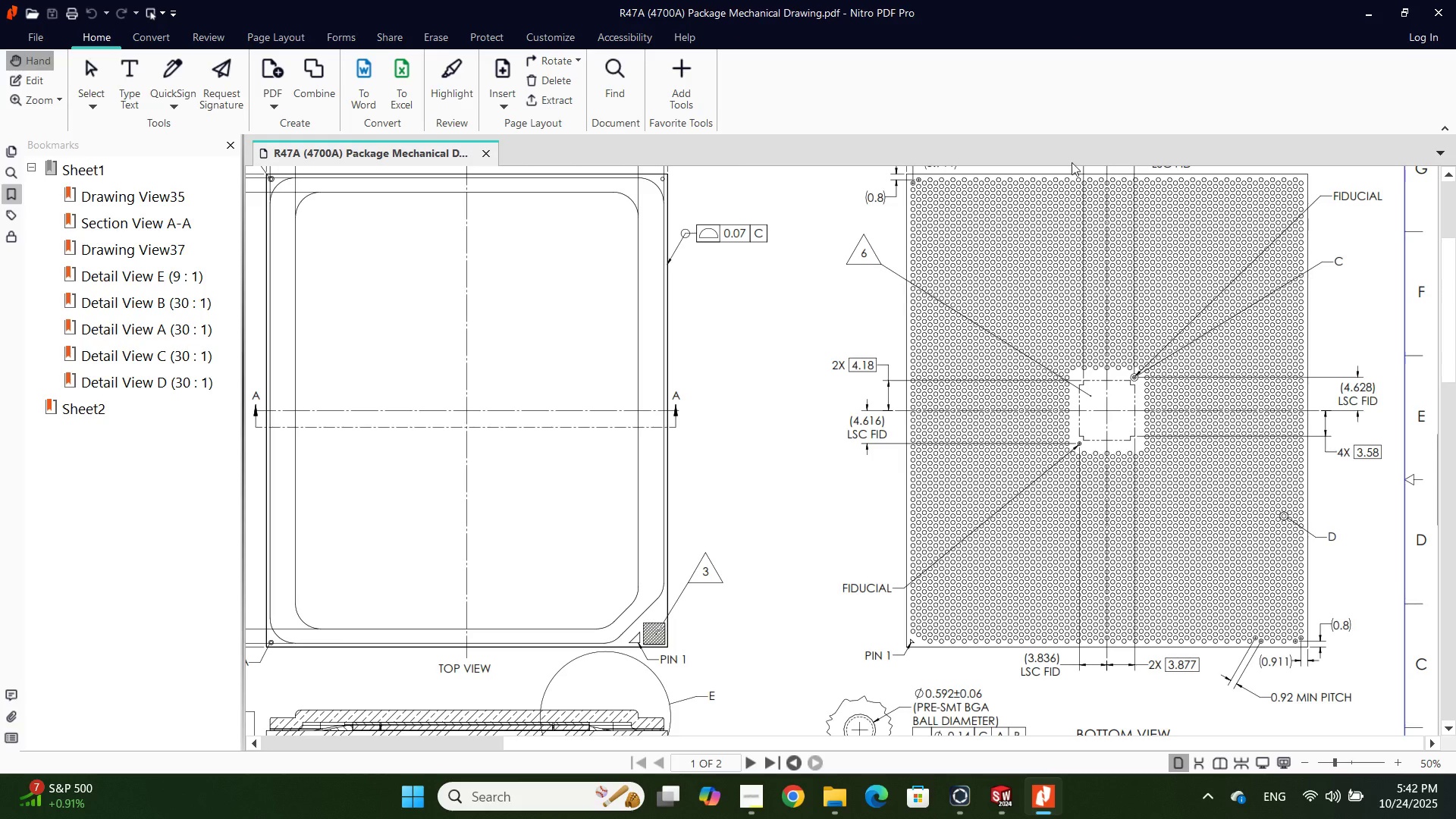 
scroll: coordinate [1158, 322], scroll_direction: up, amount: 1.0
 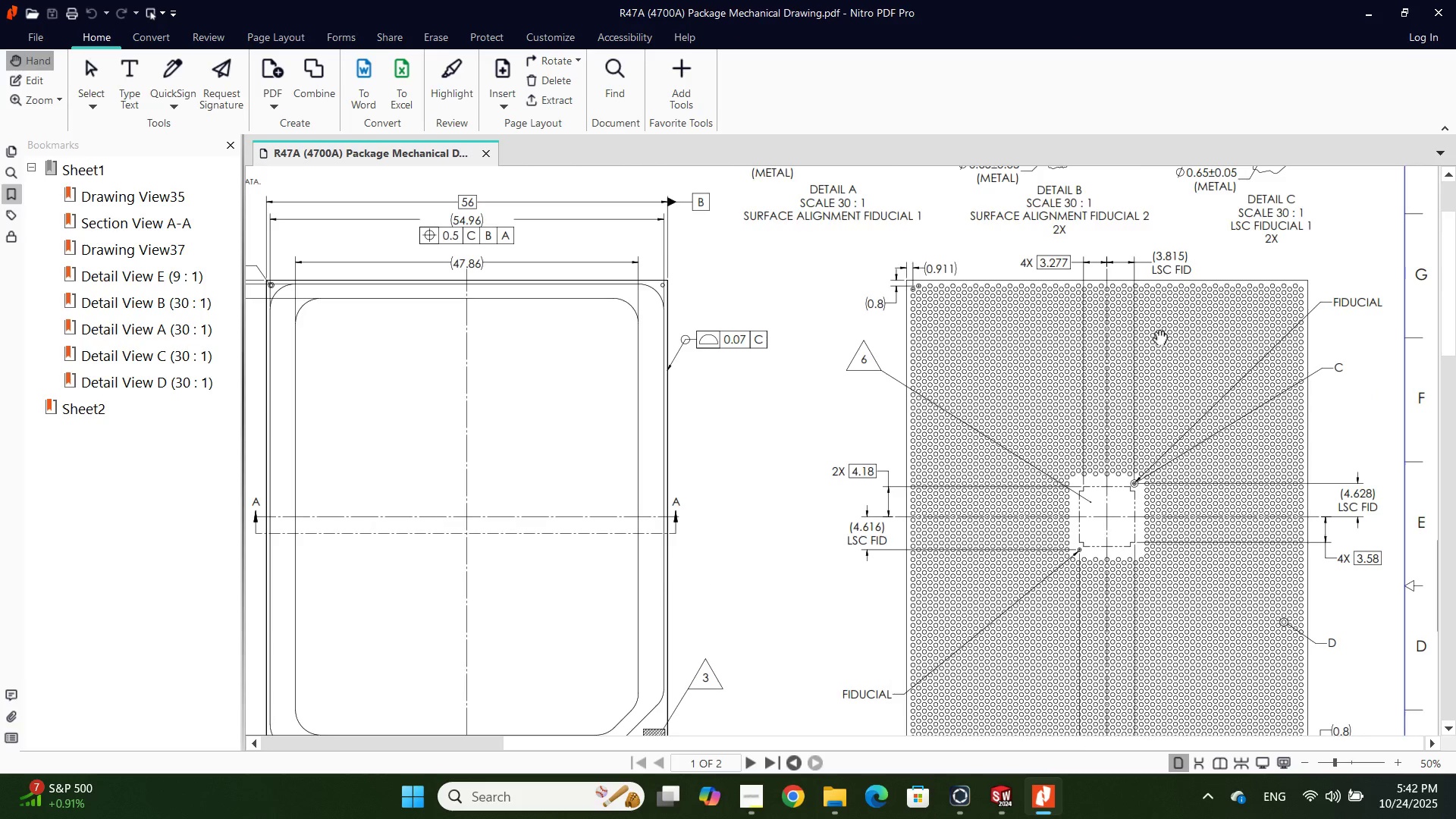 
scroll: coordinate [1152, 331], scroll_direction: down, amount: 1.0
 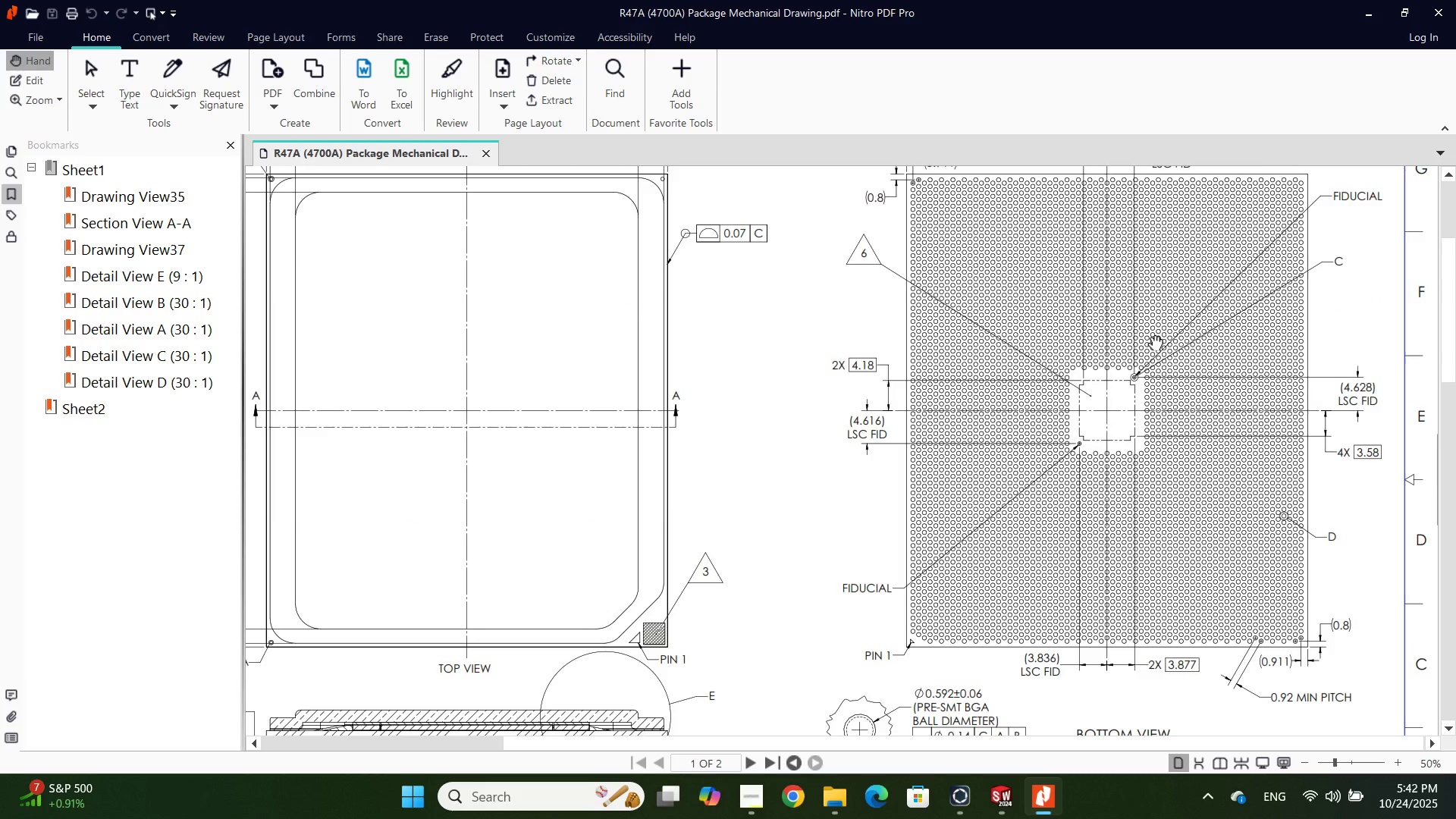 
scroll: coordinate [1149, 335], scroll_direction: up, amount: 1.0
 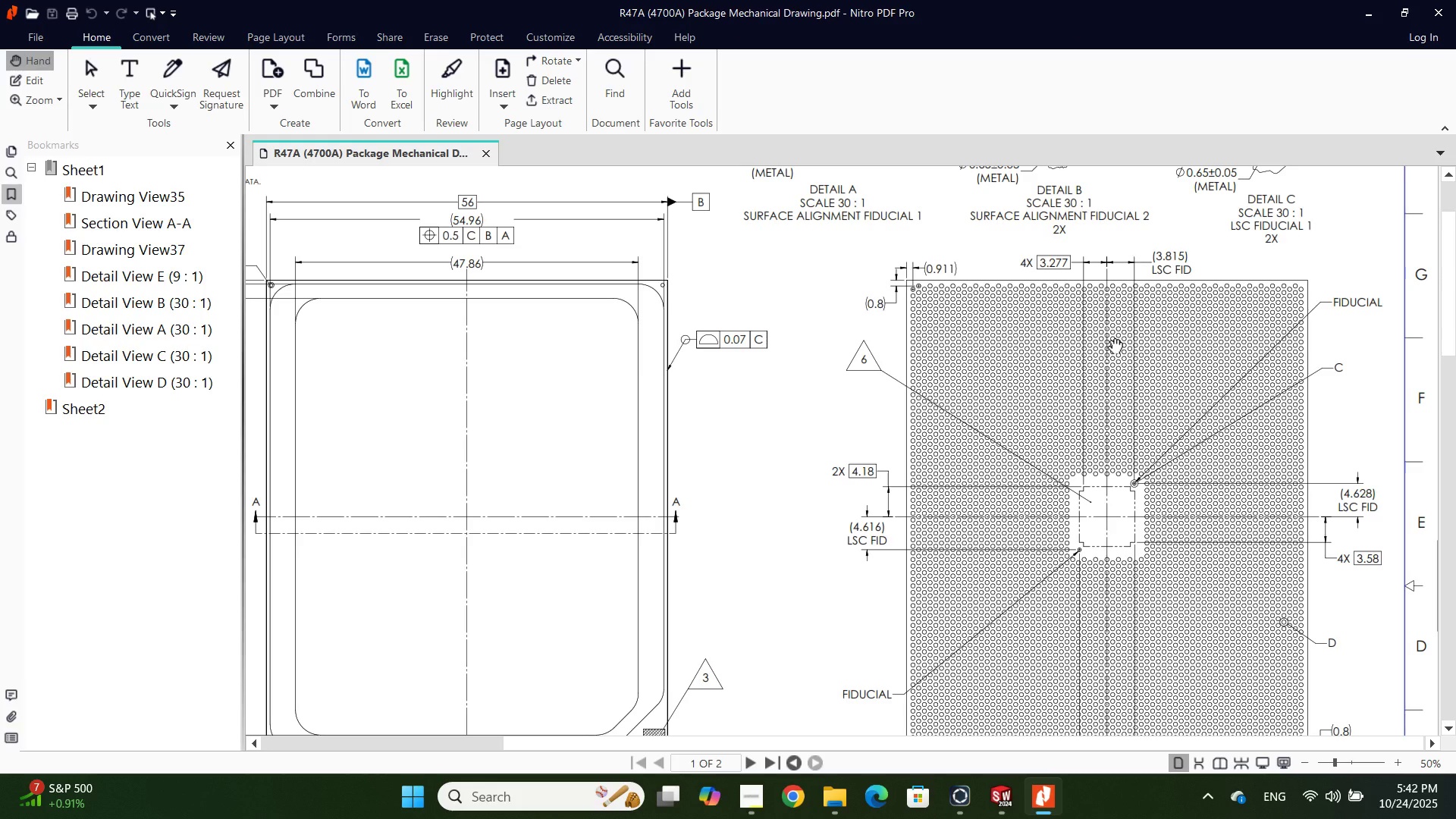 
wait(16.81)
 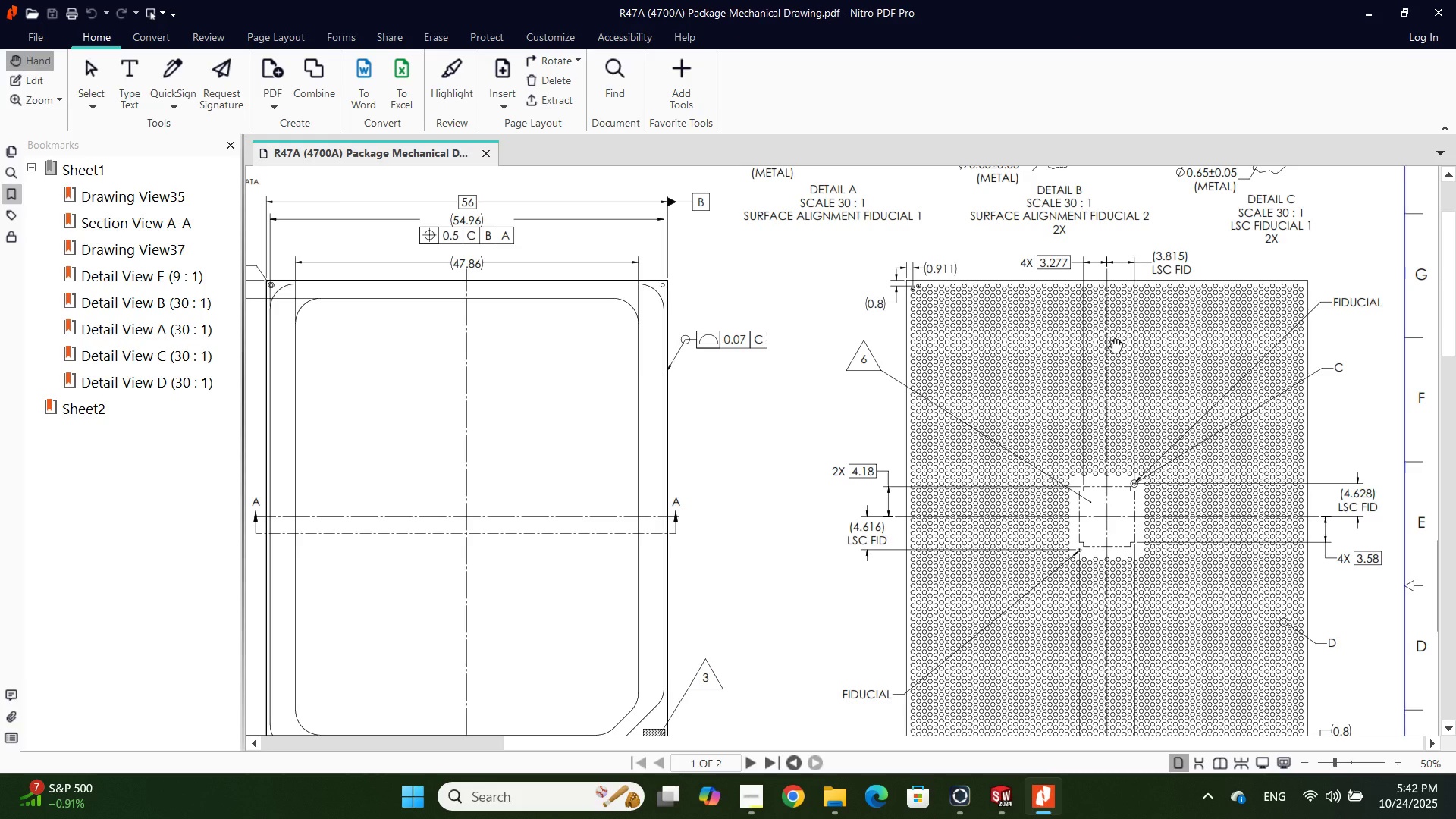 
scroll: coordinate [1095, 500], scroll_direction: down, amount: 1.0
 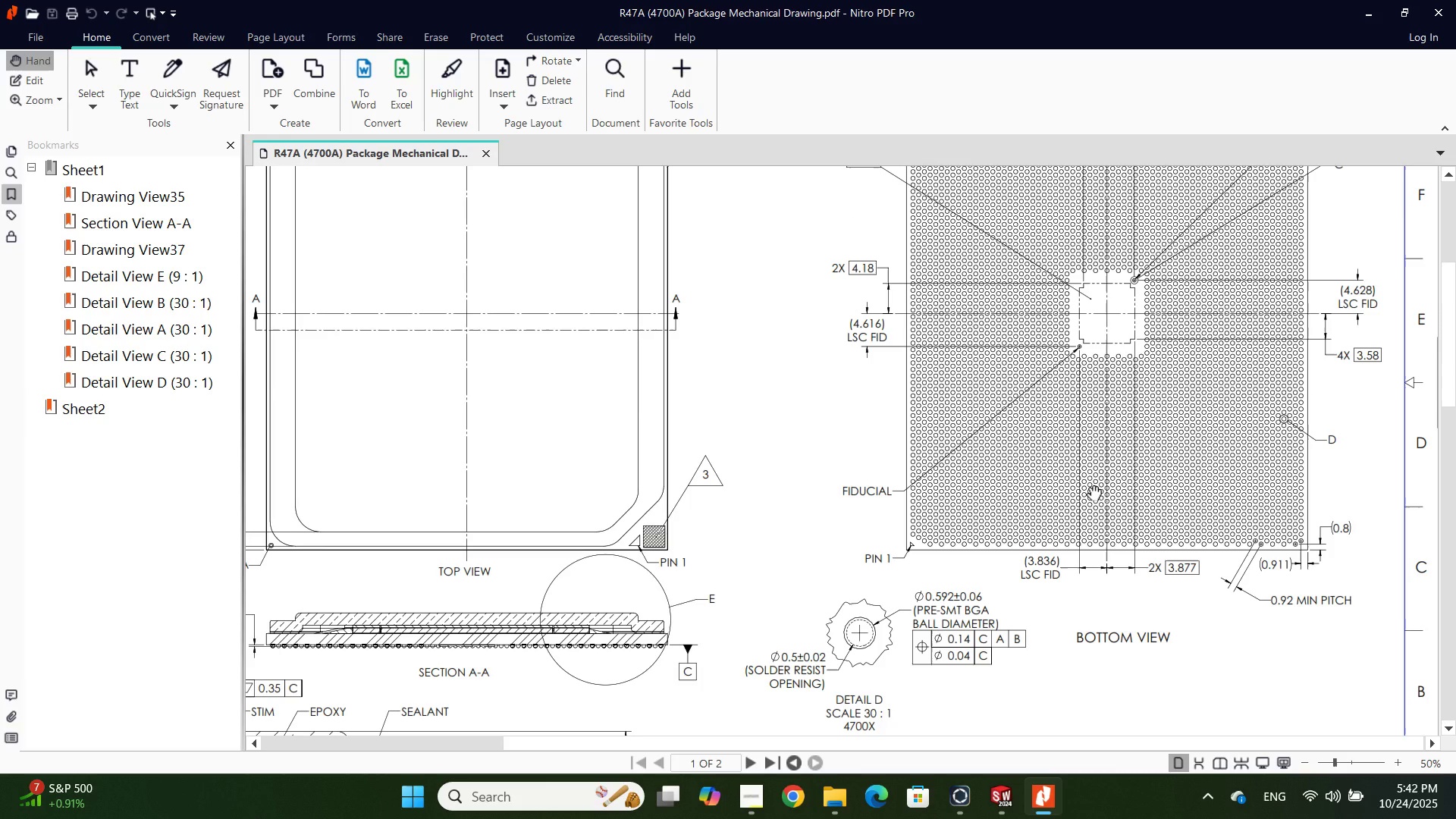 
wait(5.63)
 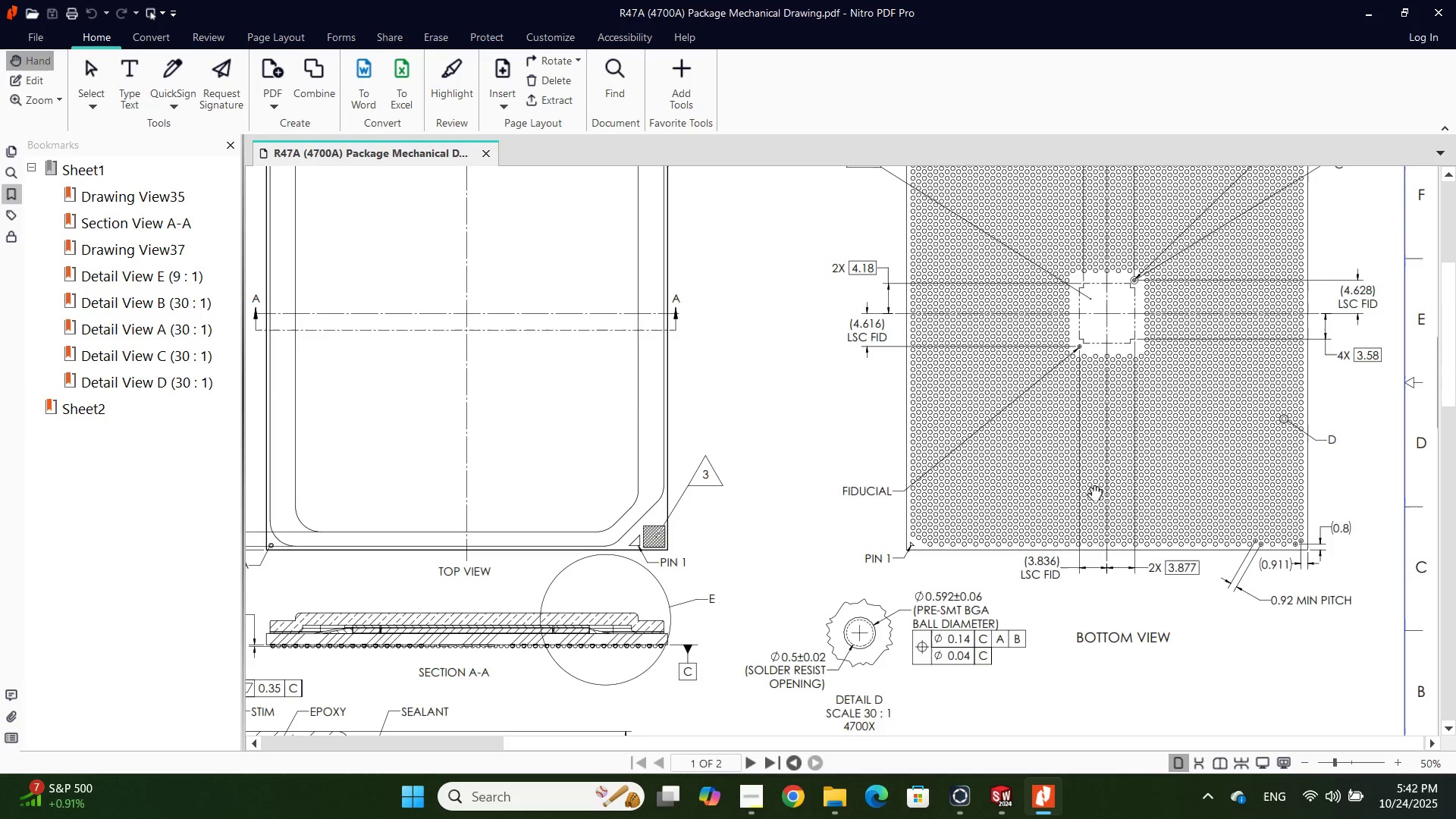 
scroll: coordinate [1087, 485], scroll_direction: up, amount: 1.0
 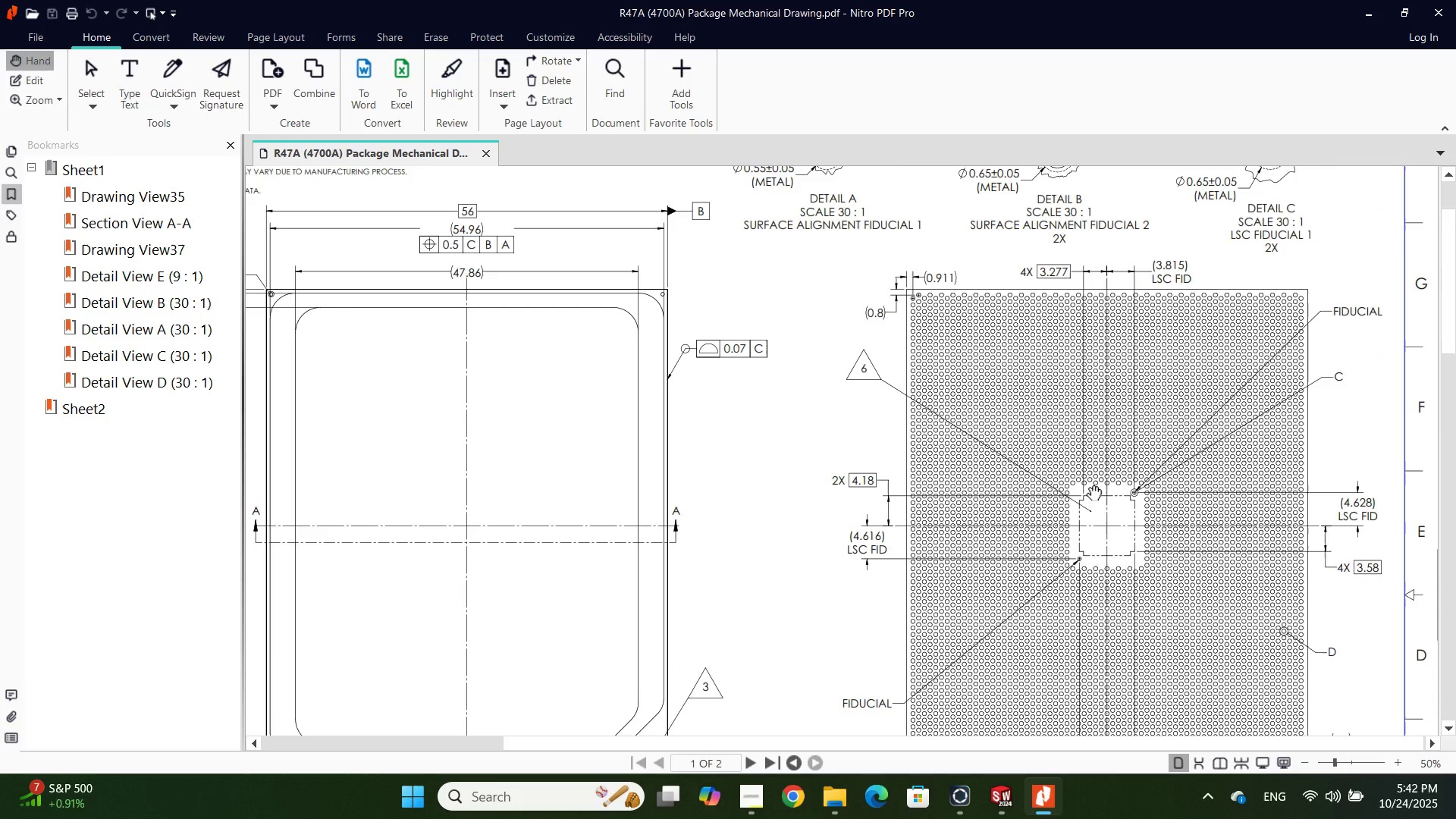 
scroll: coordinate [1087, 485], scroll_direction: down, amount: 1.0
 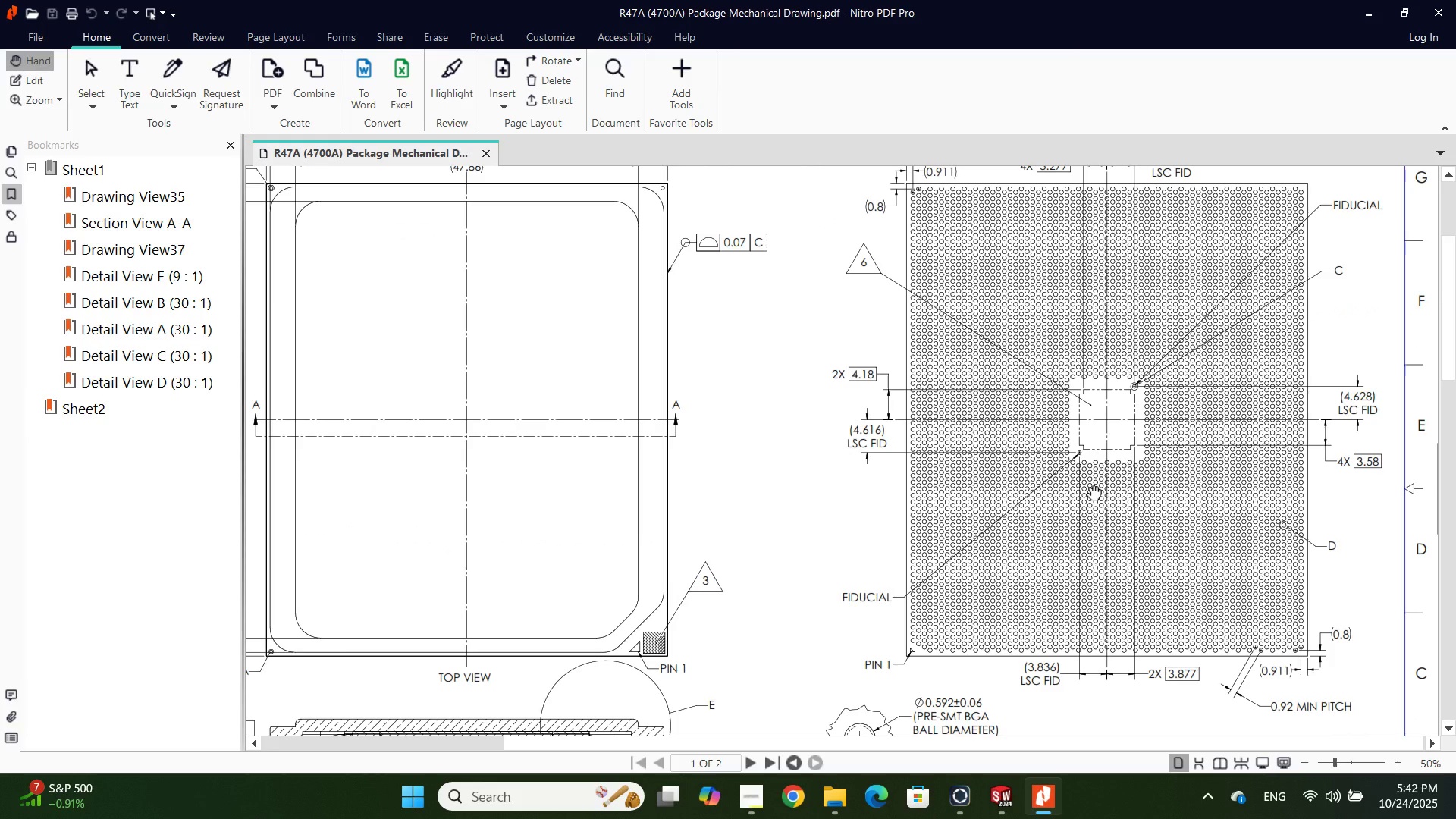 
scroll: coordinate [1087, 485], scroll_direction: up, amount: 1.0
 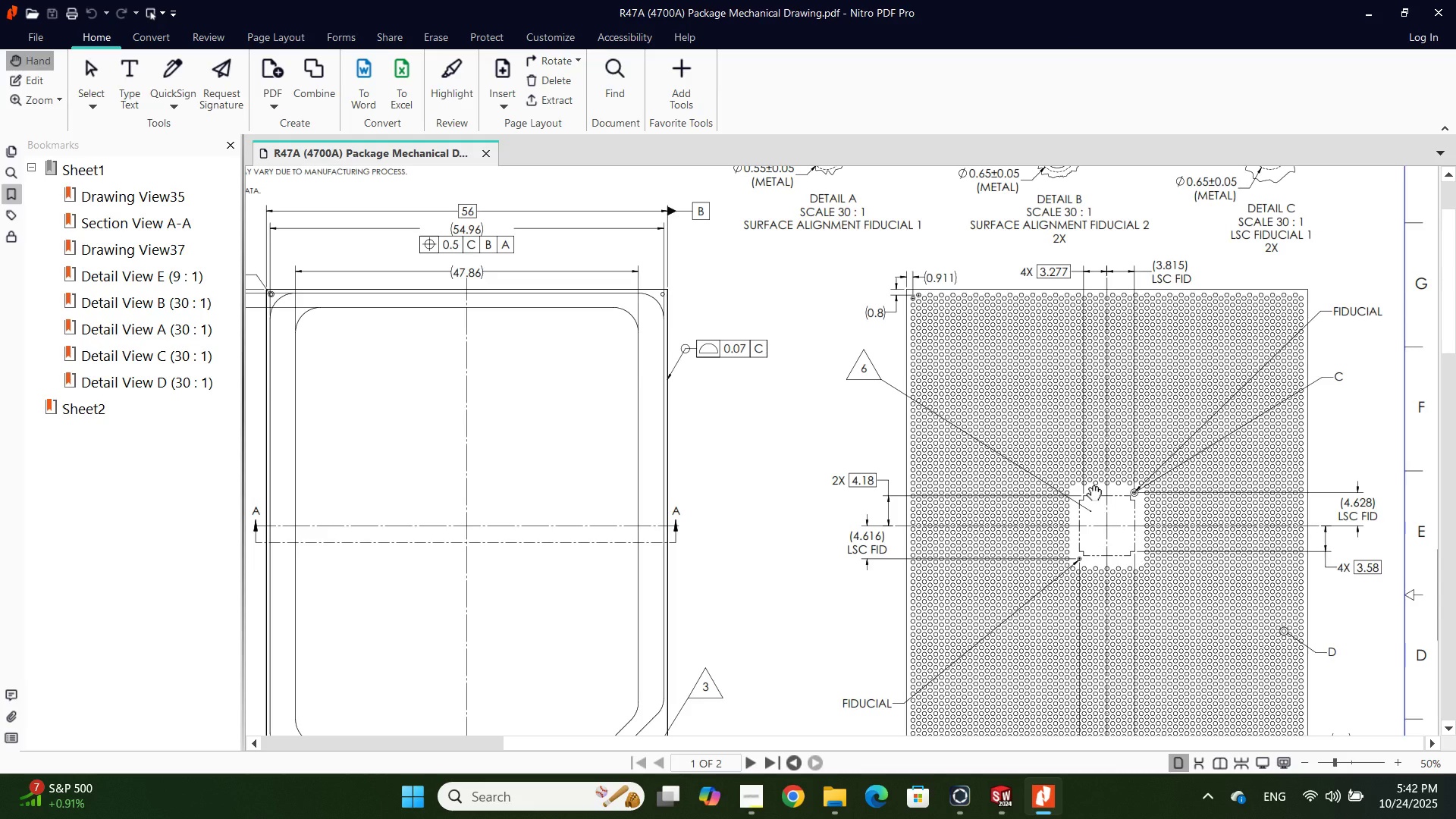 
wait(18.72)
 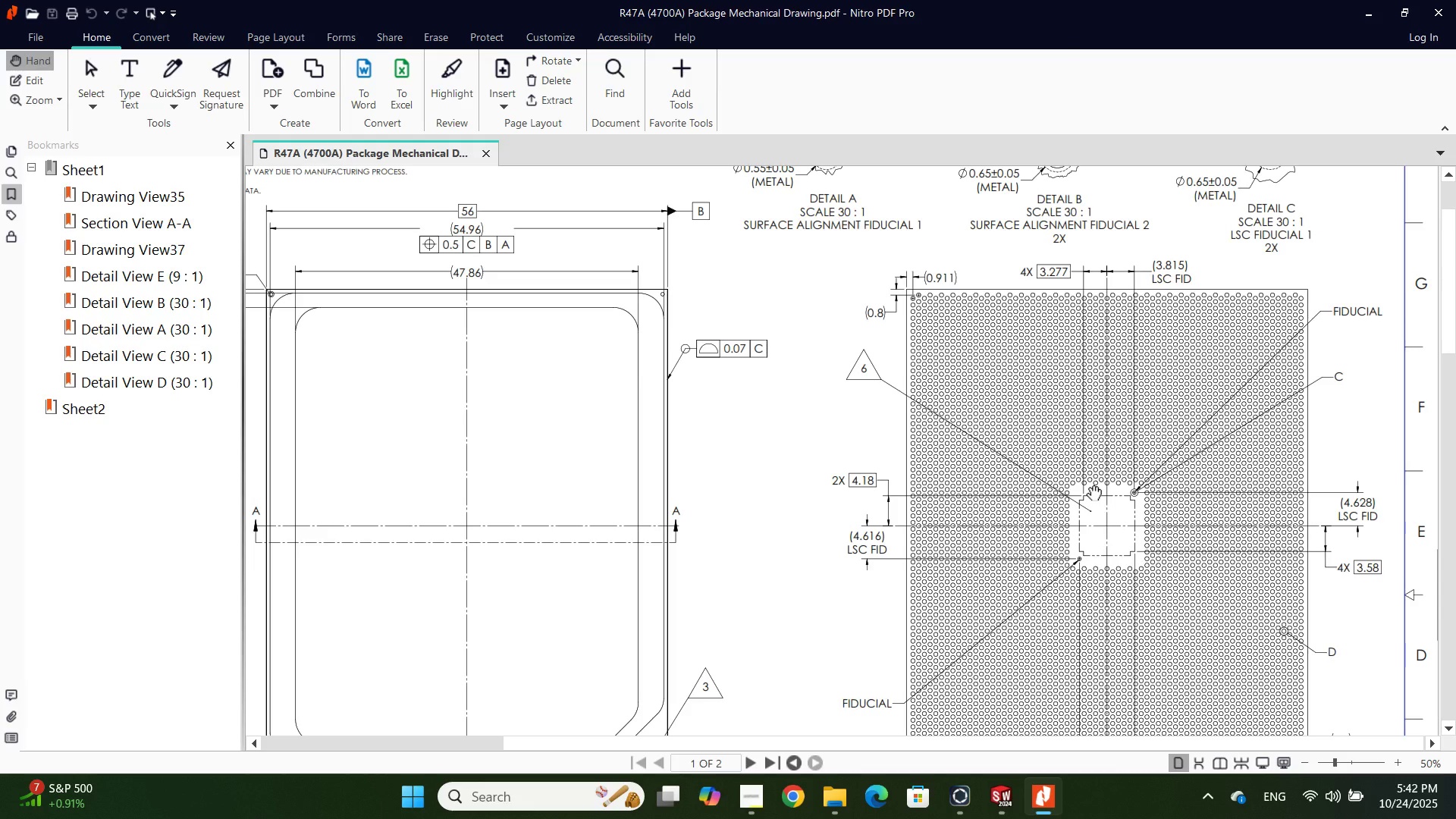 
scroll: coordinate [1084, 497], scroll_direction: down, amount: 1.0
 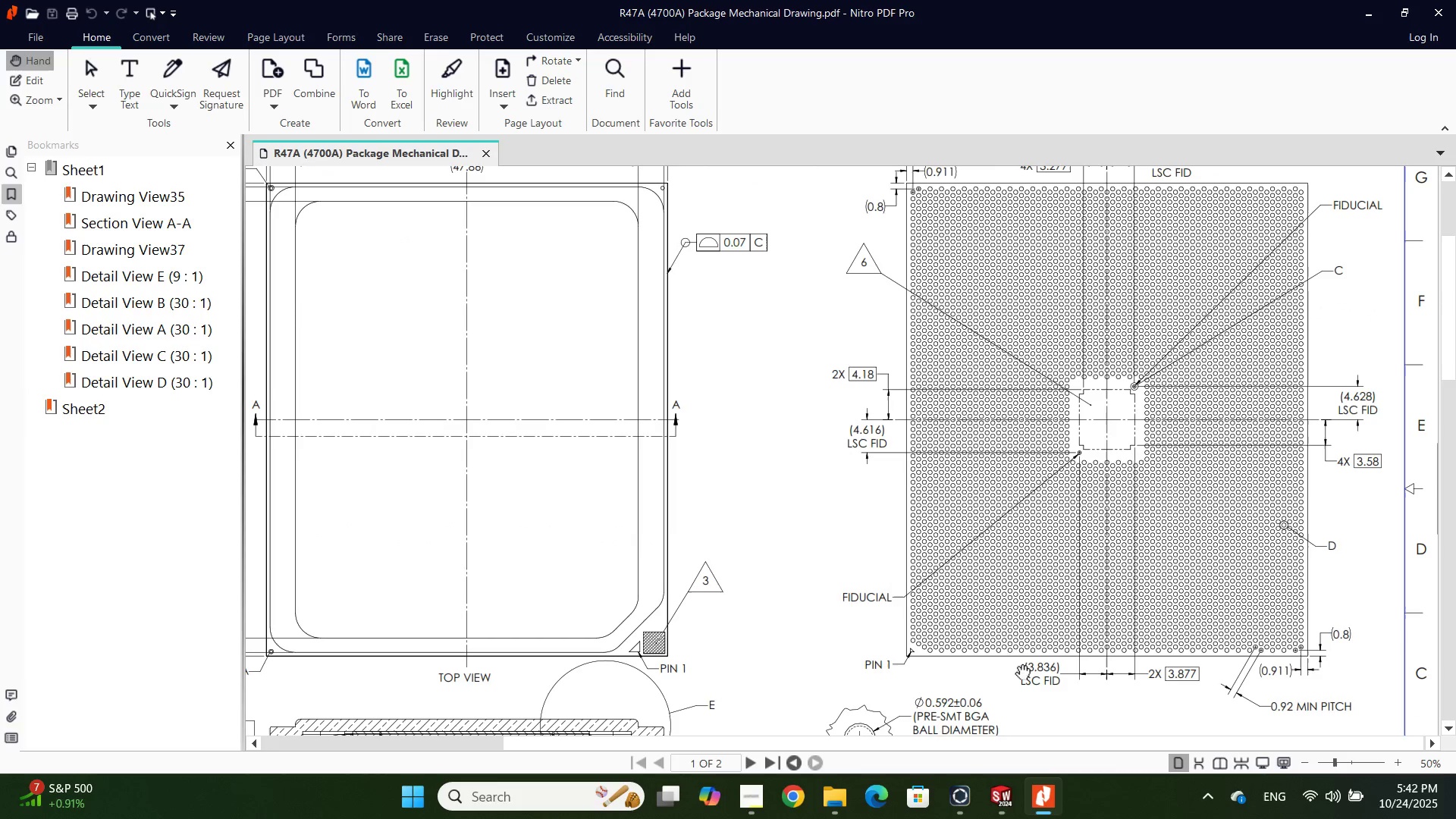 
wait(5.16)
 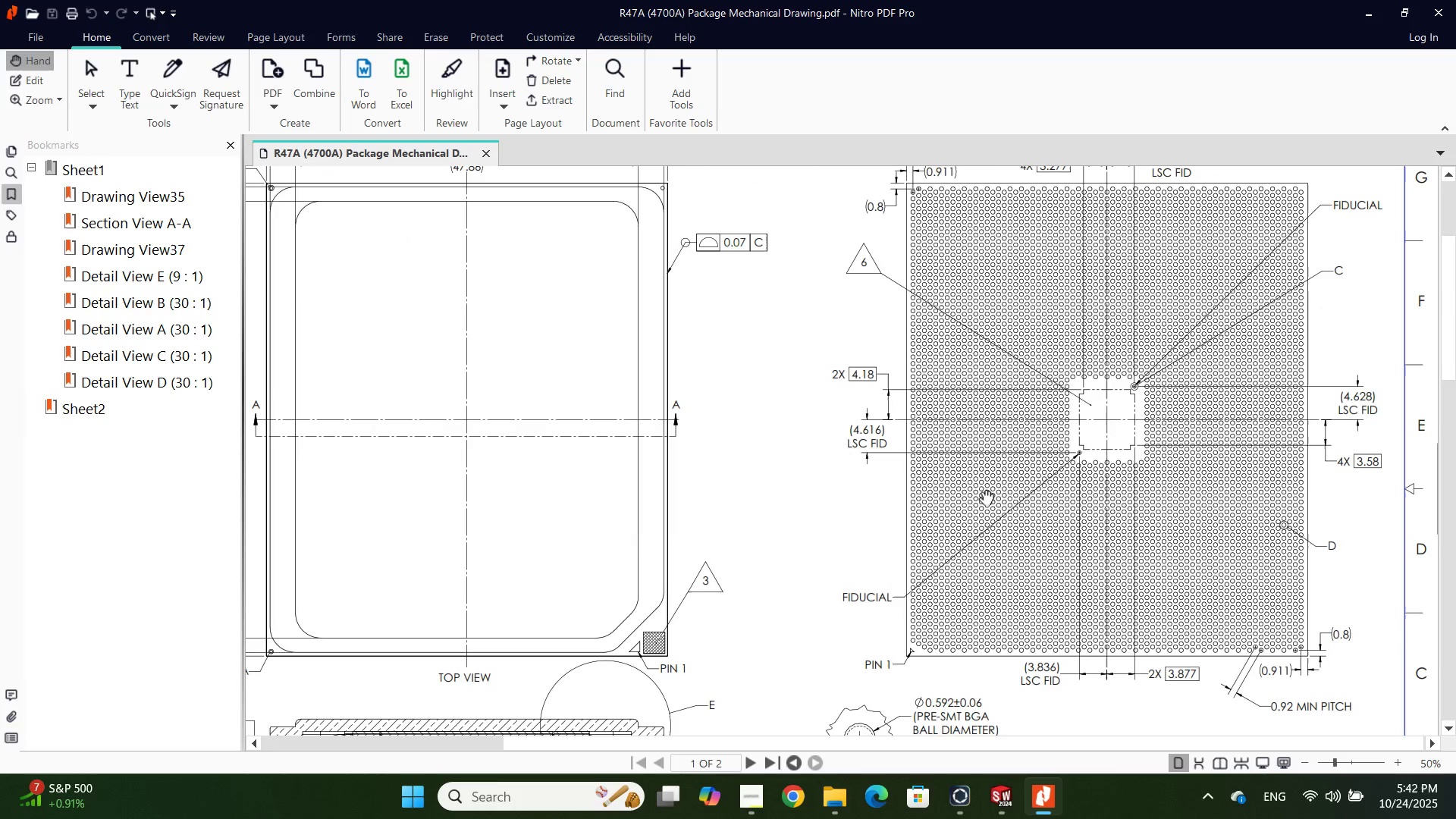 
left_click([996, 791])
 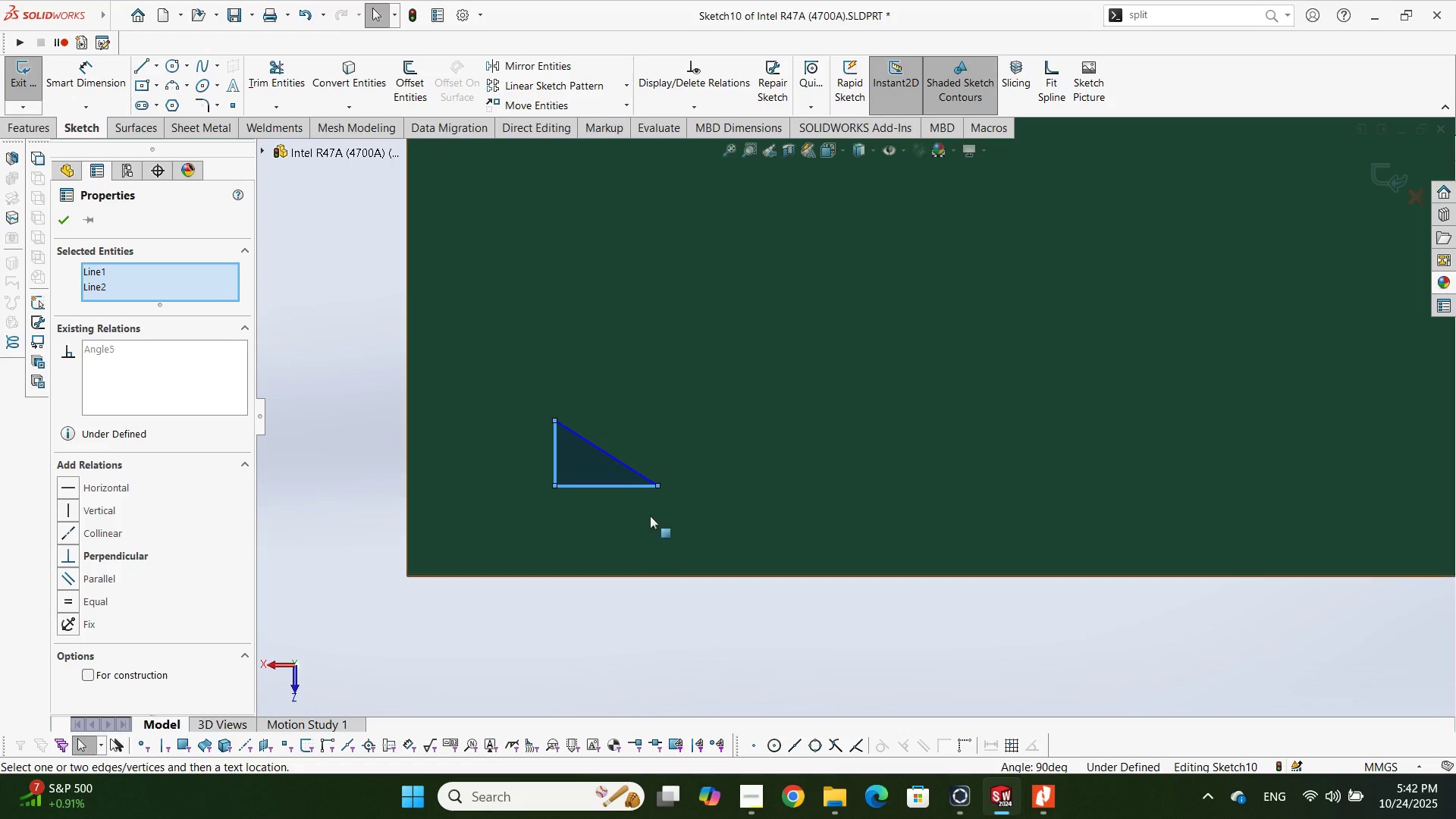 
scroll: coordinate [632, 491], scroll_direction: up, amount: 3.0
 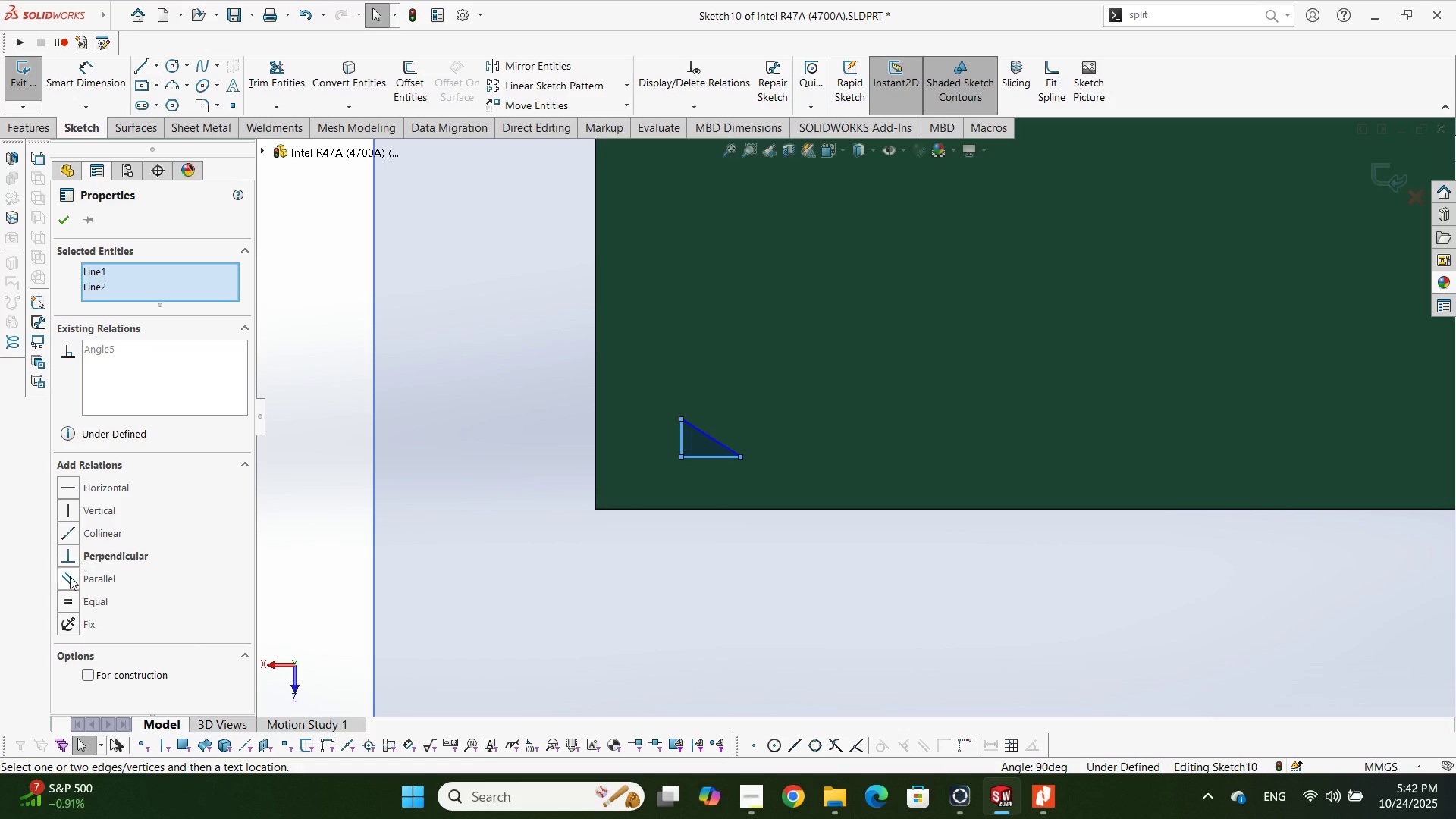 
left_click([78, 601])
 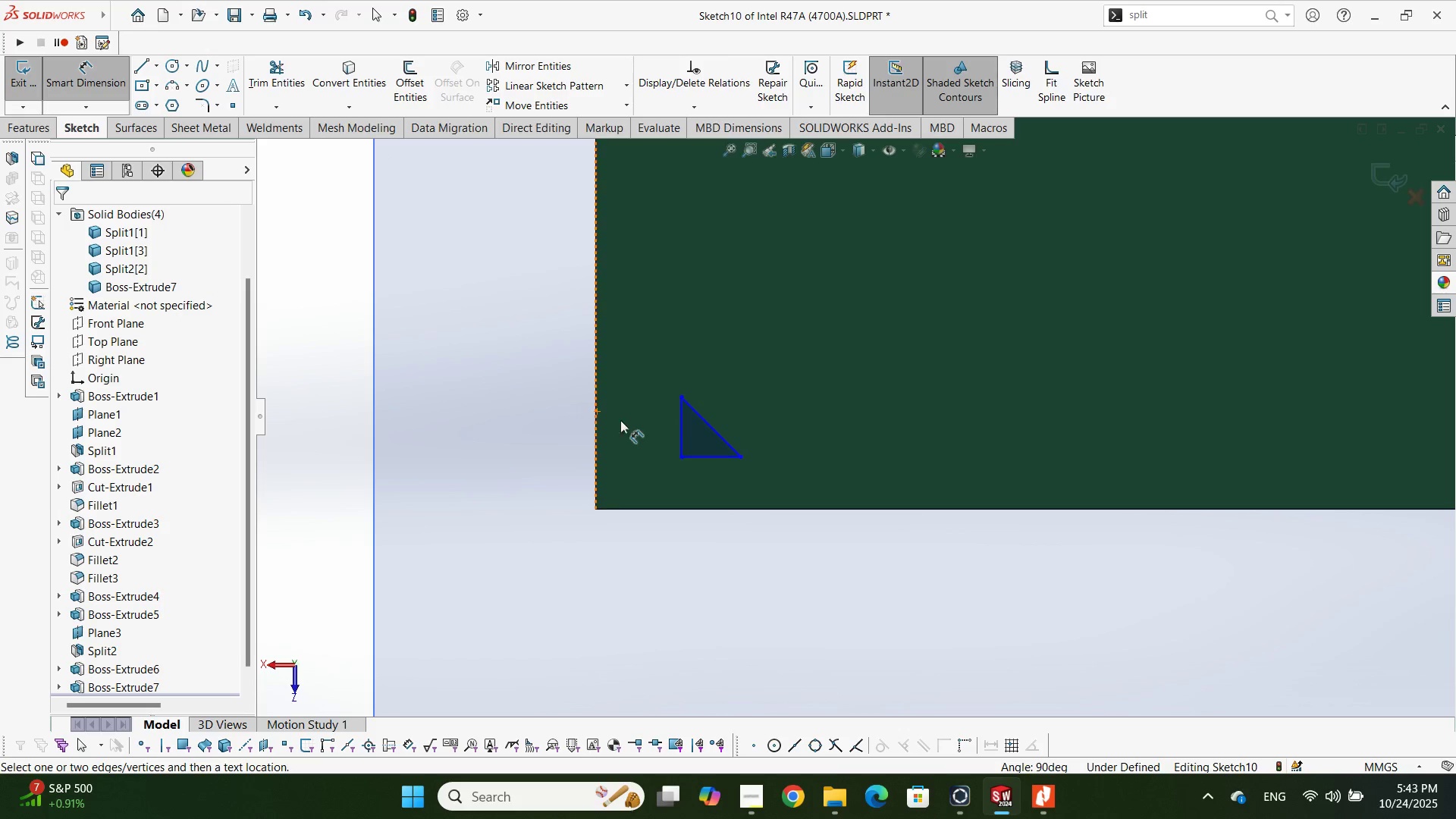 
scroll: coordinate [689, 395], scroll_direction: down, amount: 1.0
 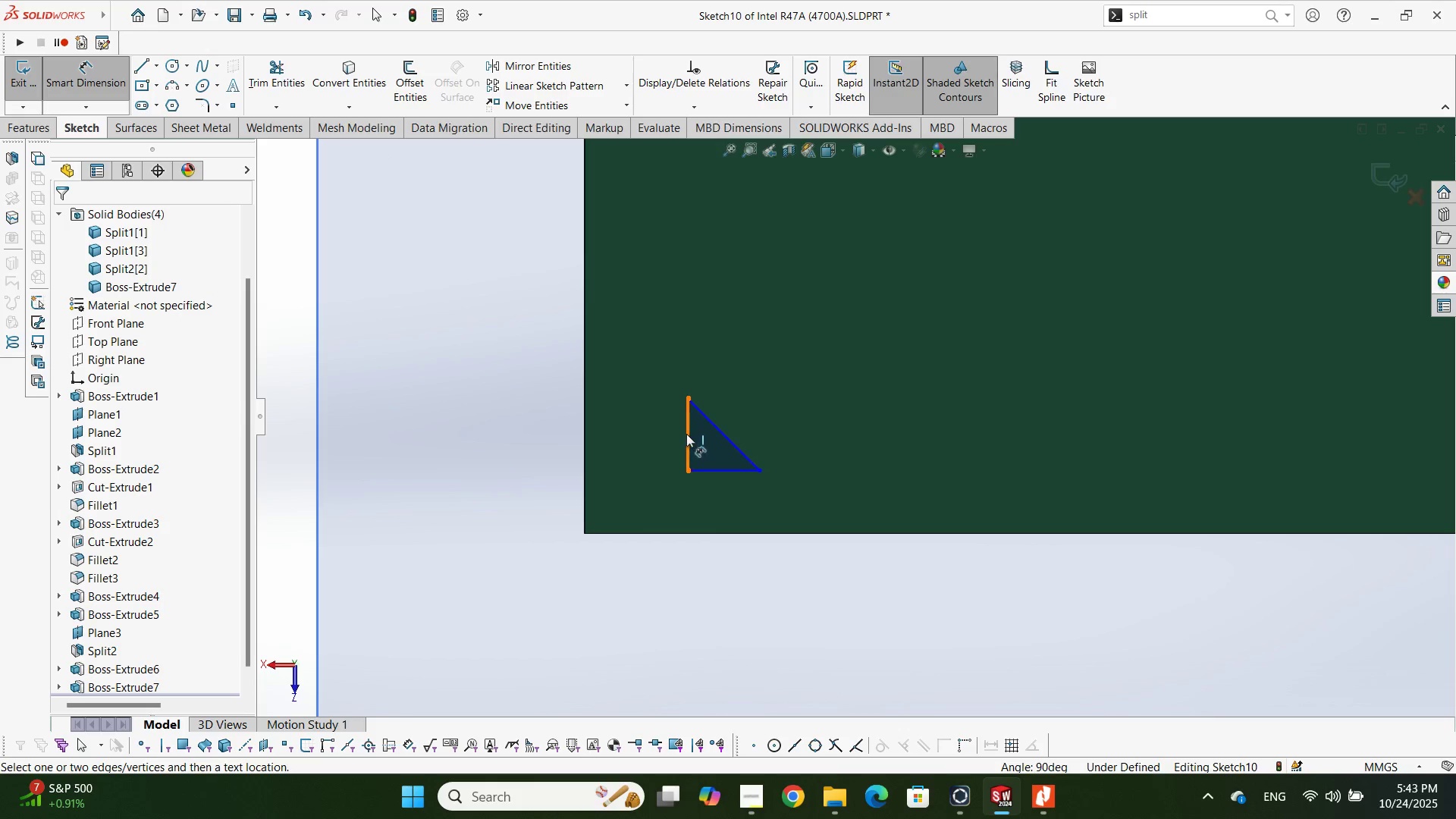 
left_click([686, 434])
 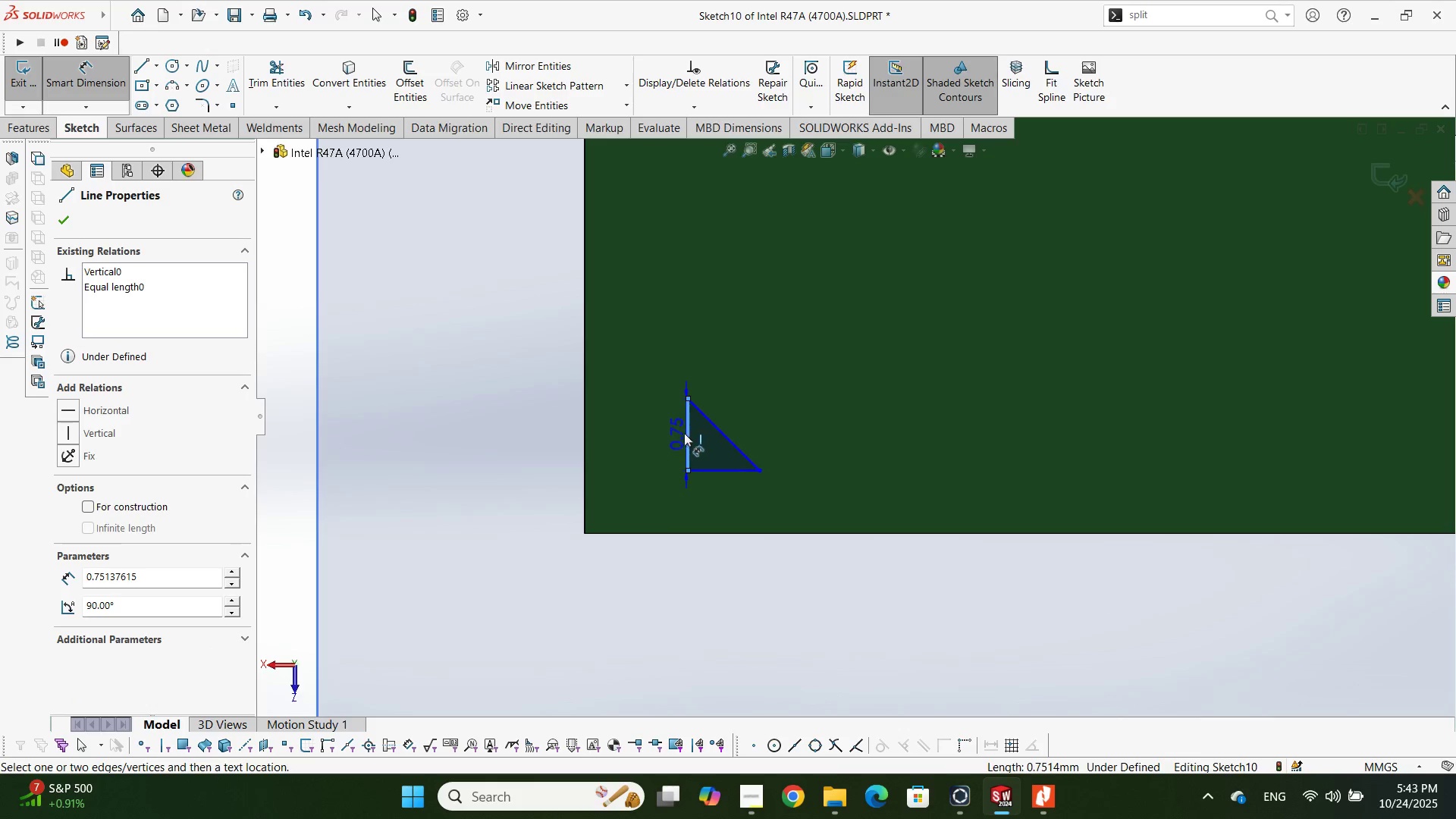 
scroll: coordinate [682, 433], scroll_direction: down, amount: 2.0
 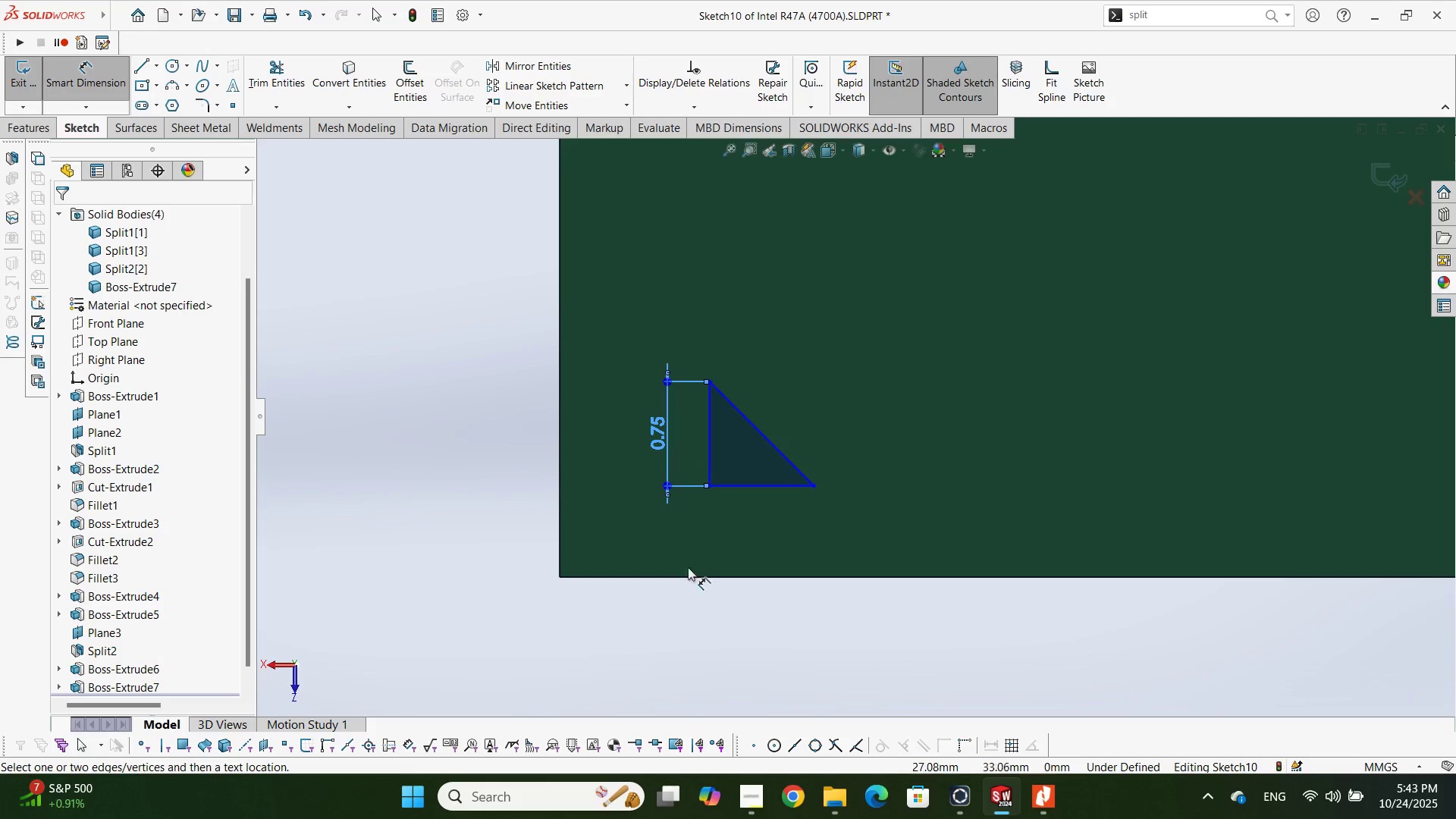 
double_click([656, 439])
 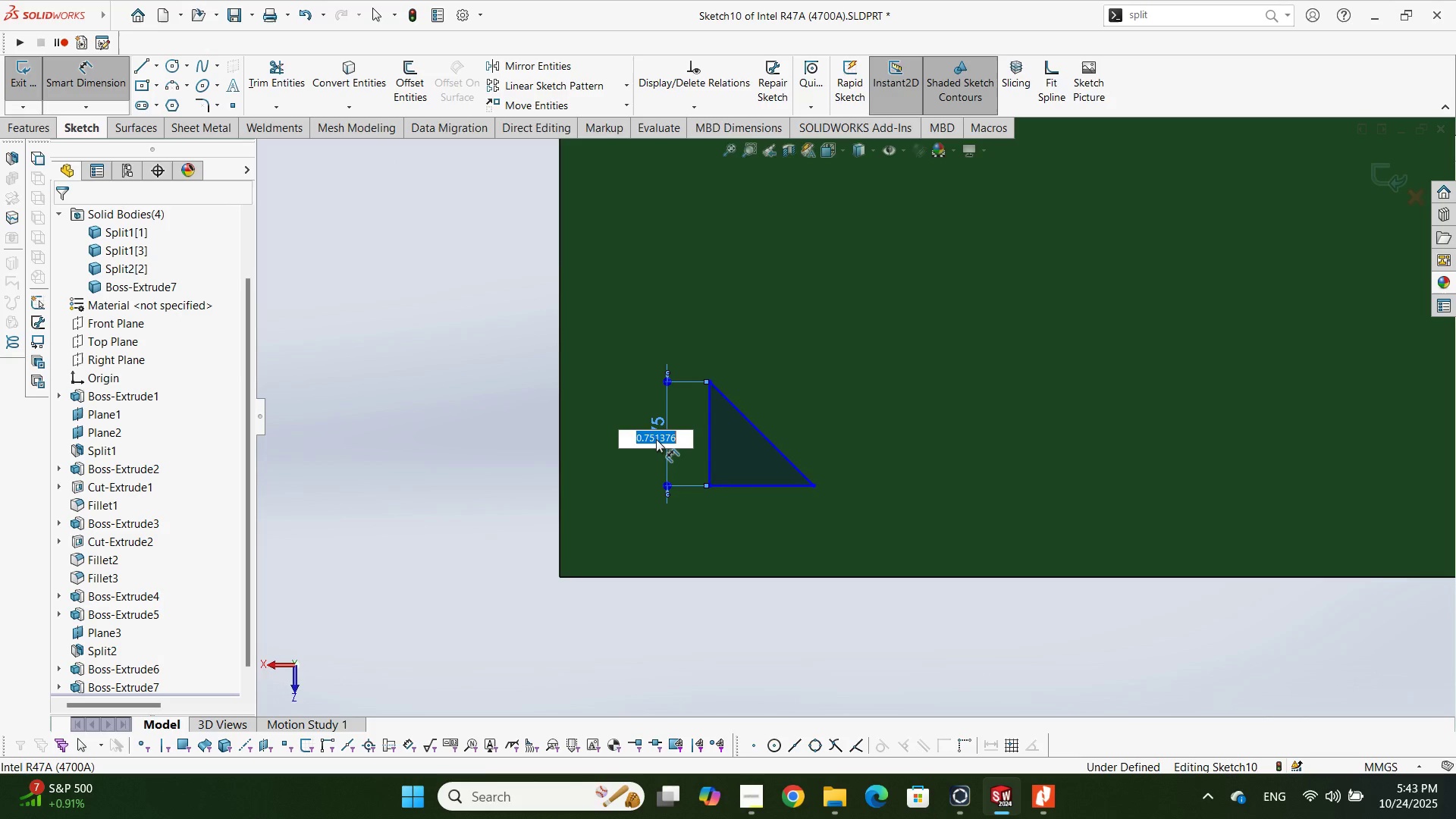 
triple_click([656, 439])
 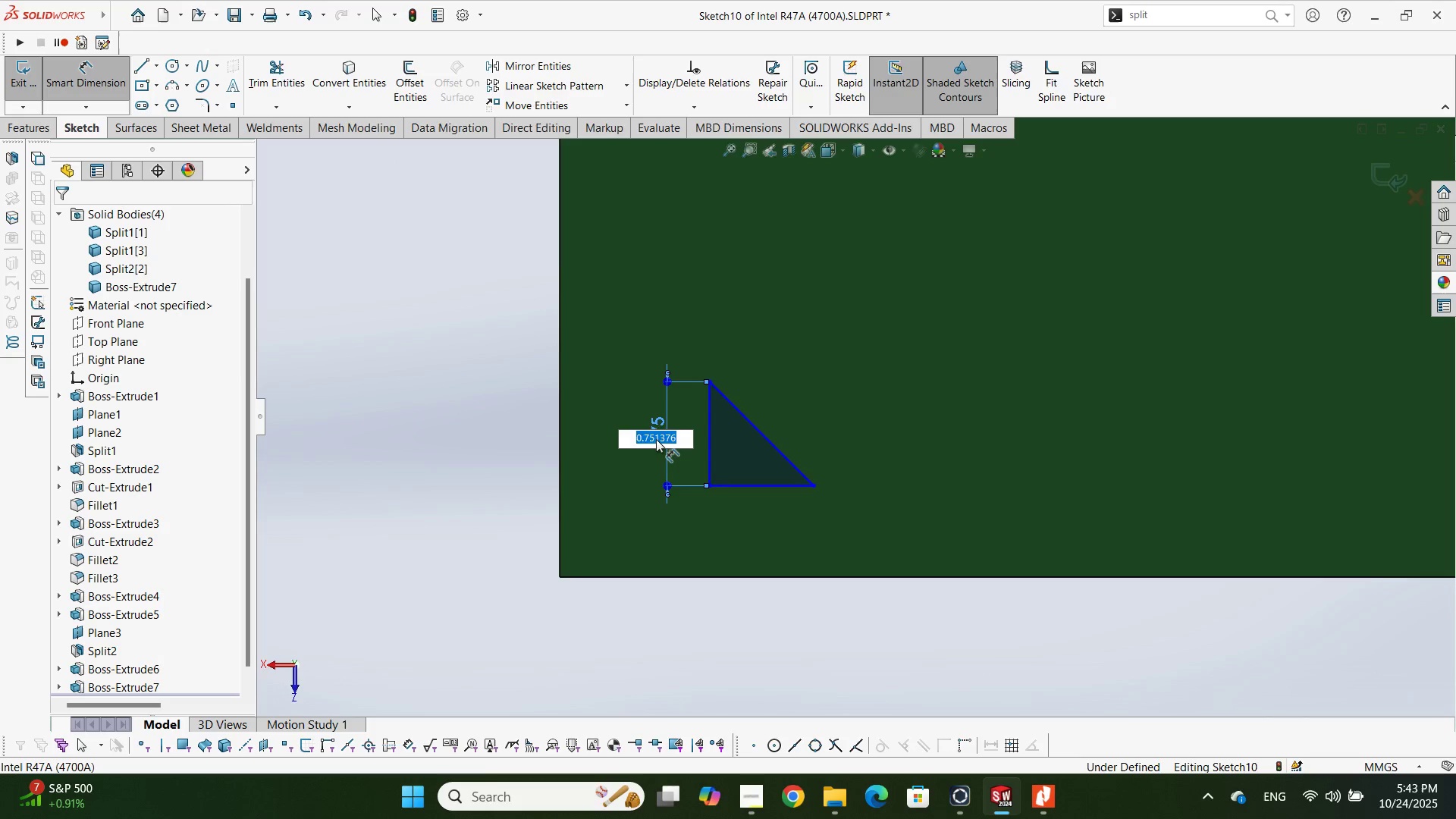 
key(Numpad1)
 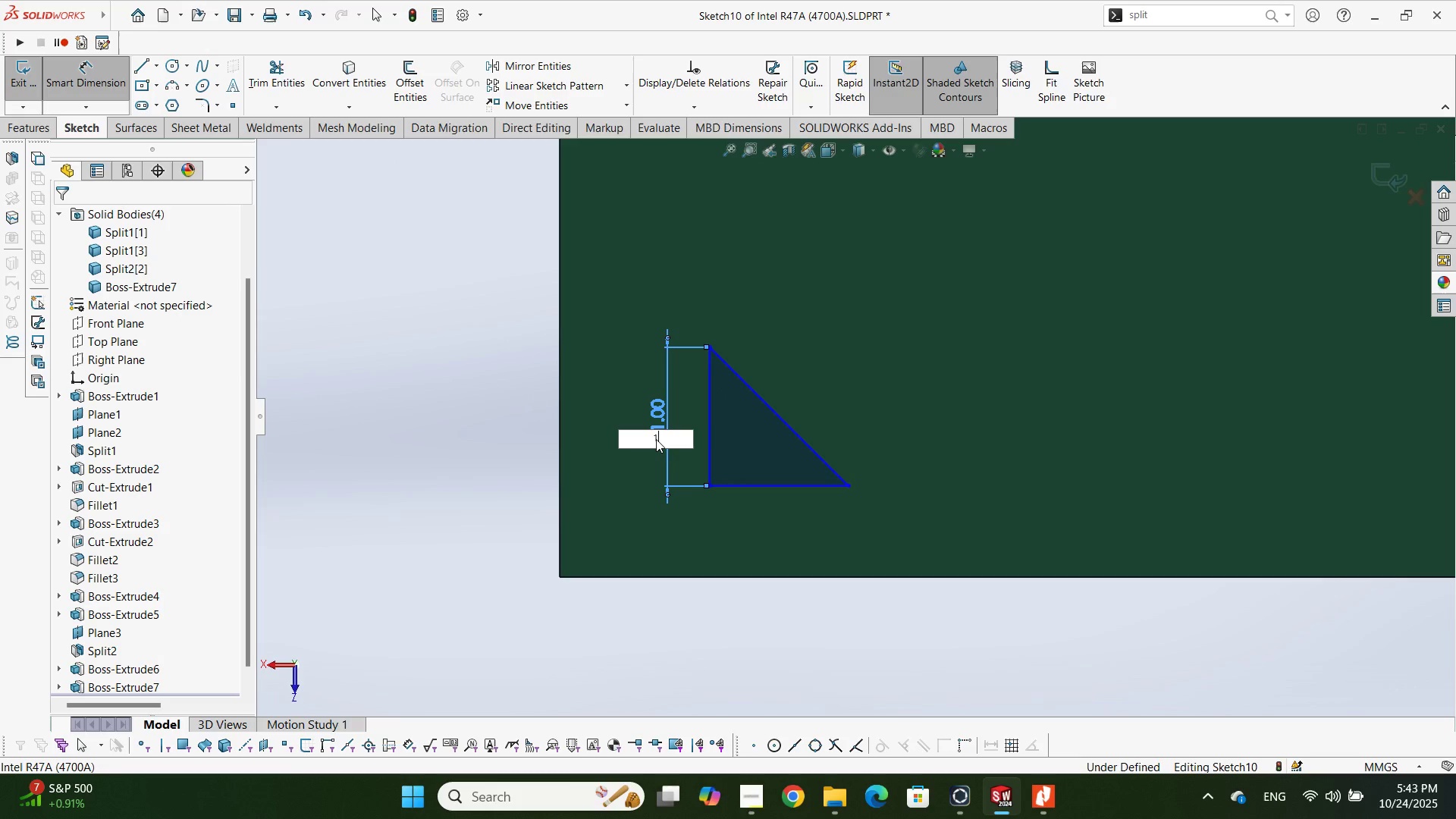 
key(NumpadEnter)
 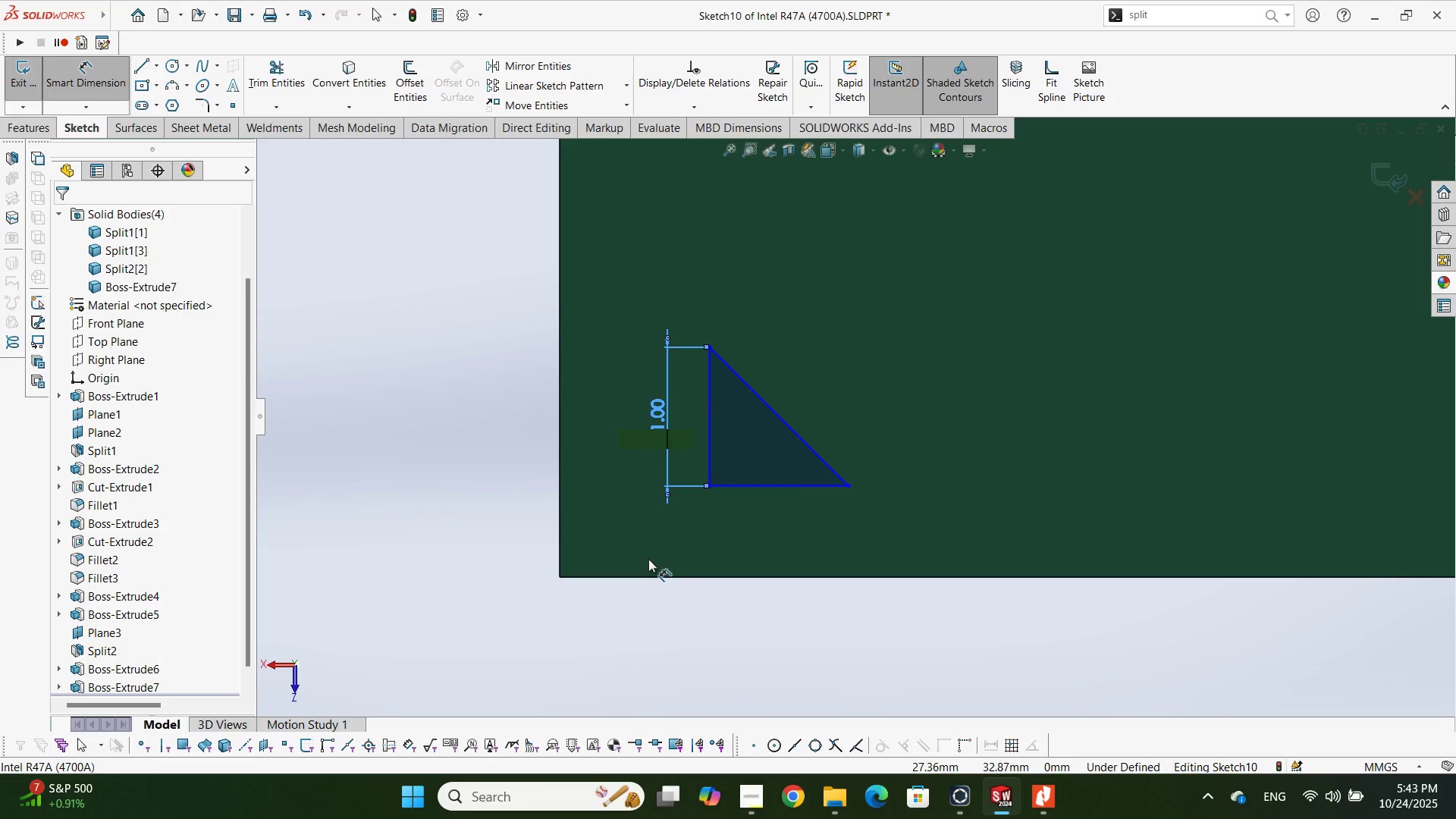 
left_click([648, 559])
 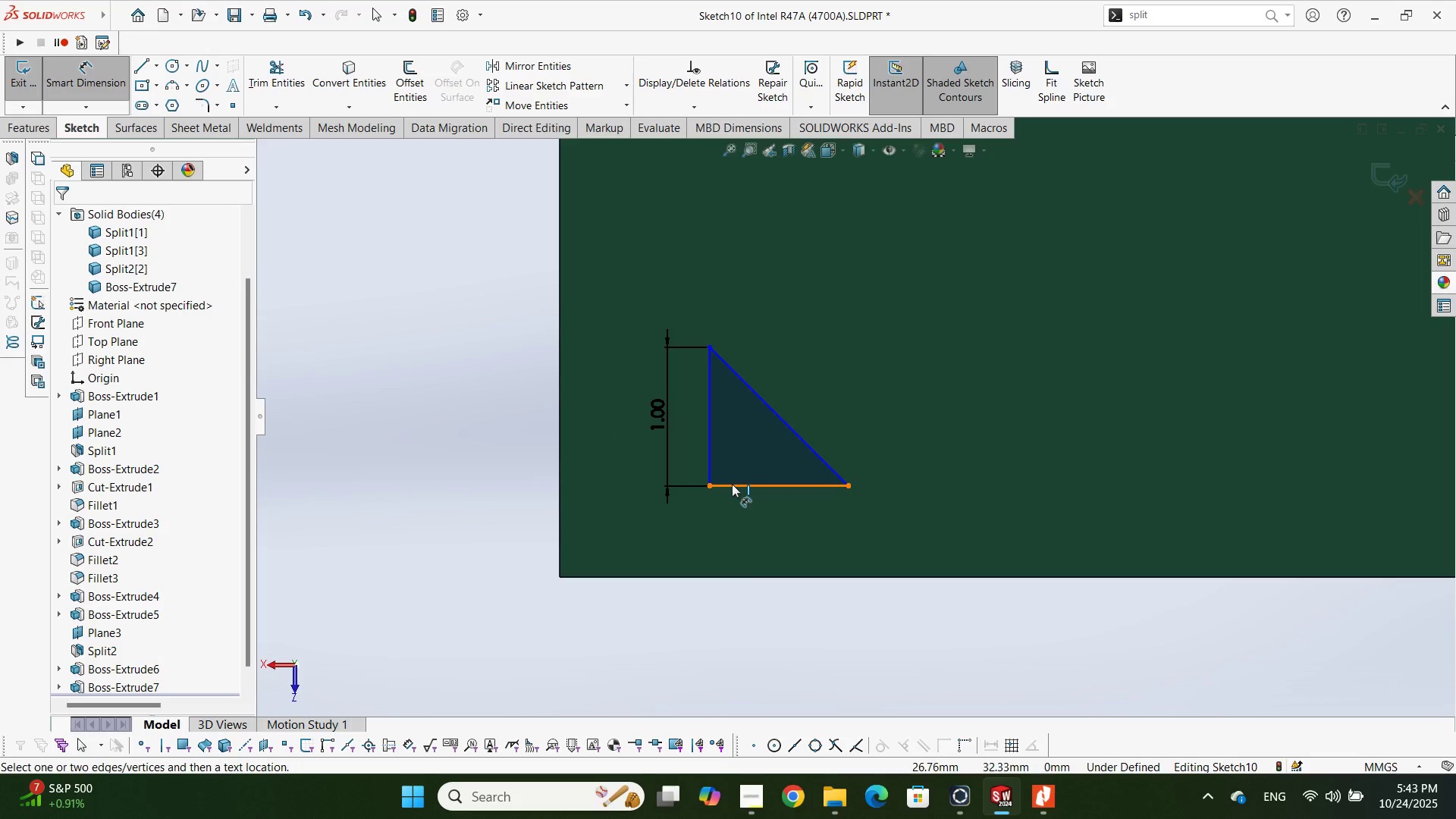 
left_click([733, 485])
 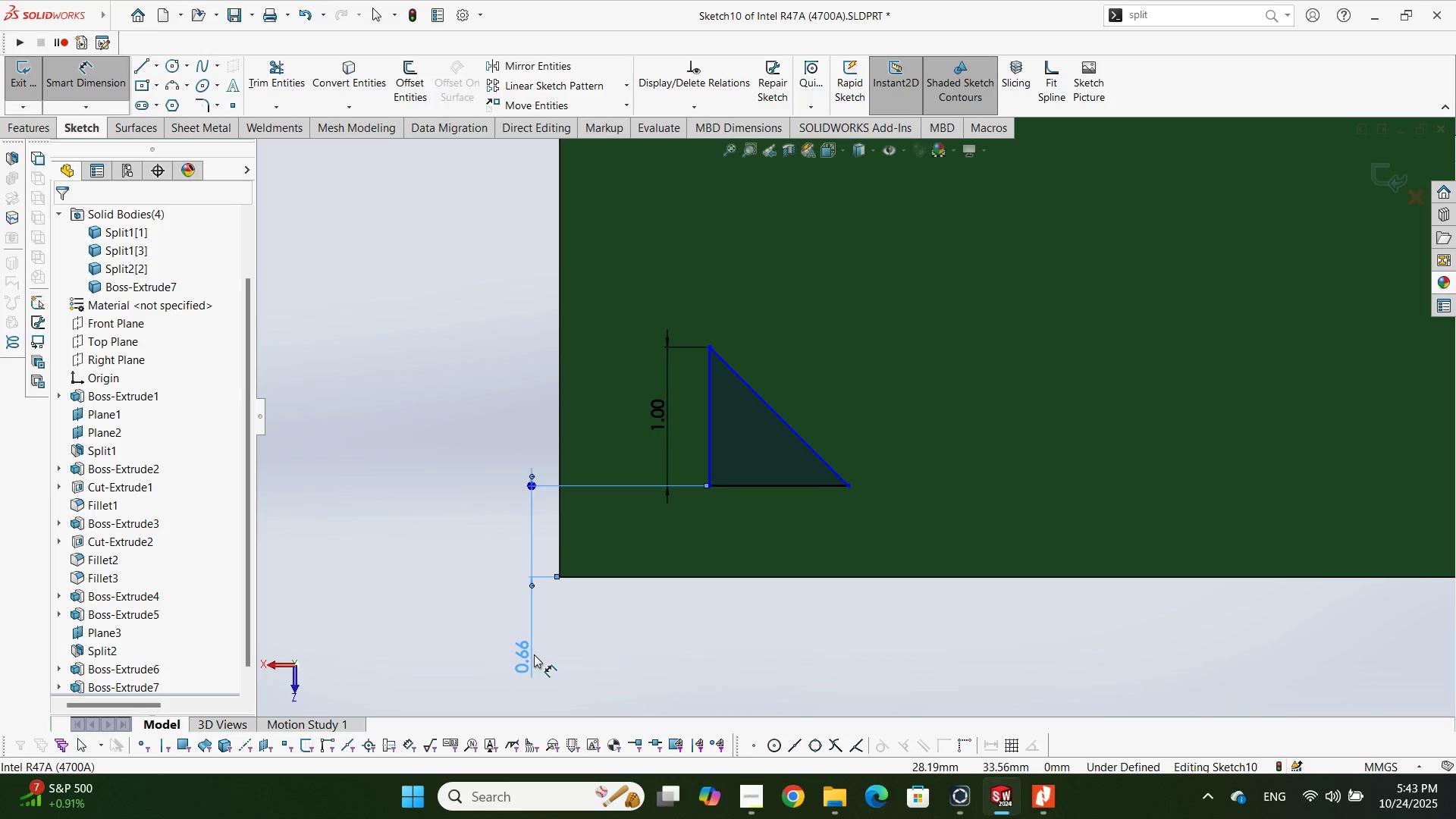 
left_click([534, 654])
 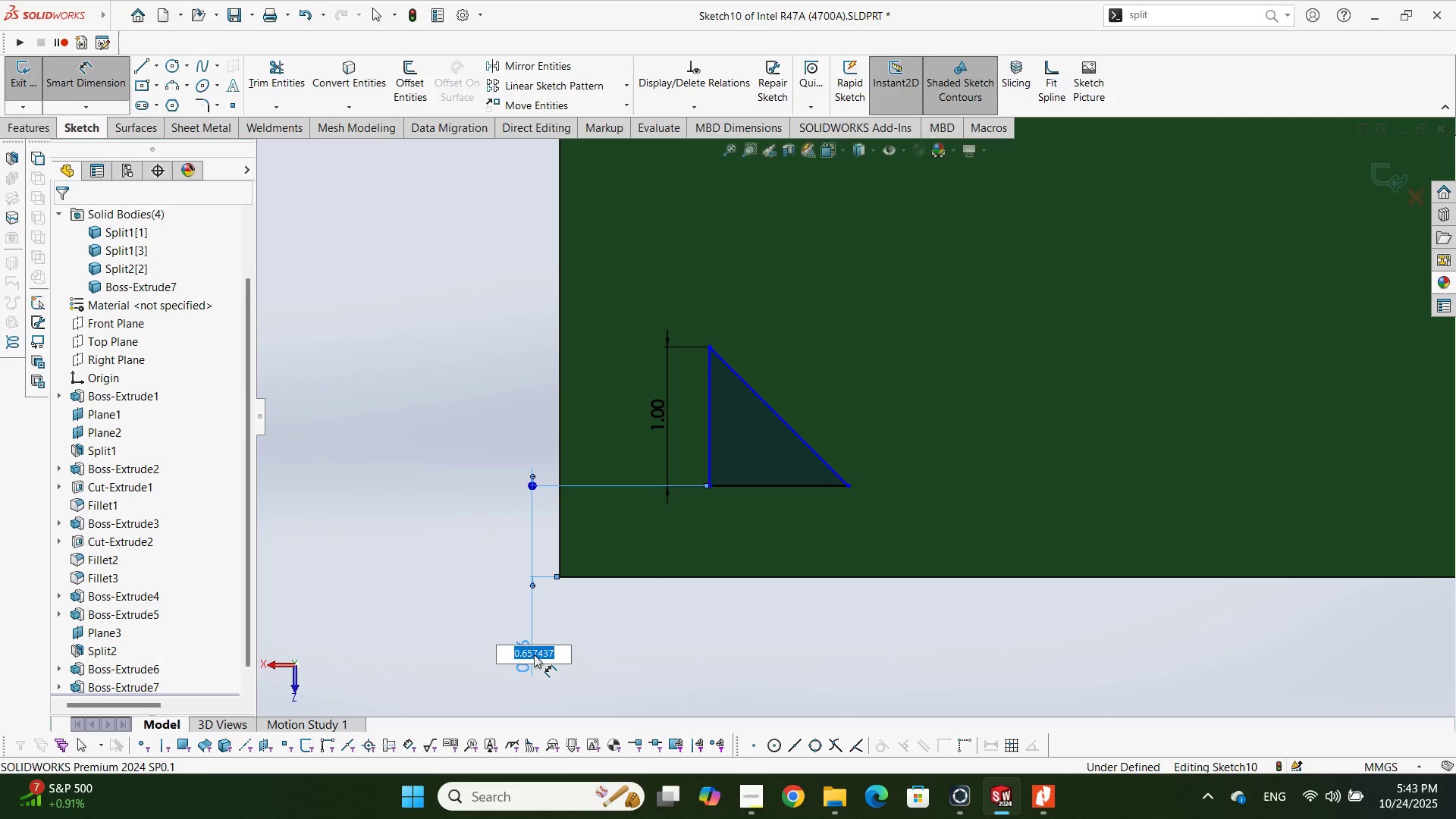 
key(Numpad1)
 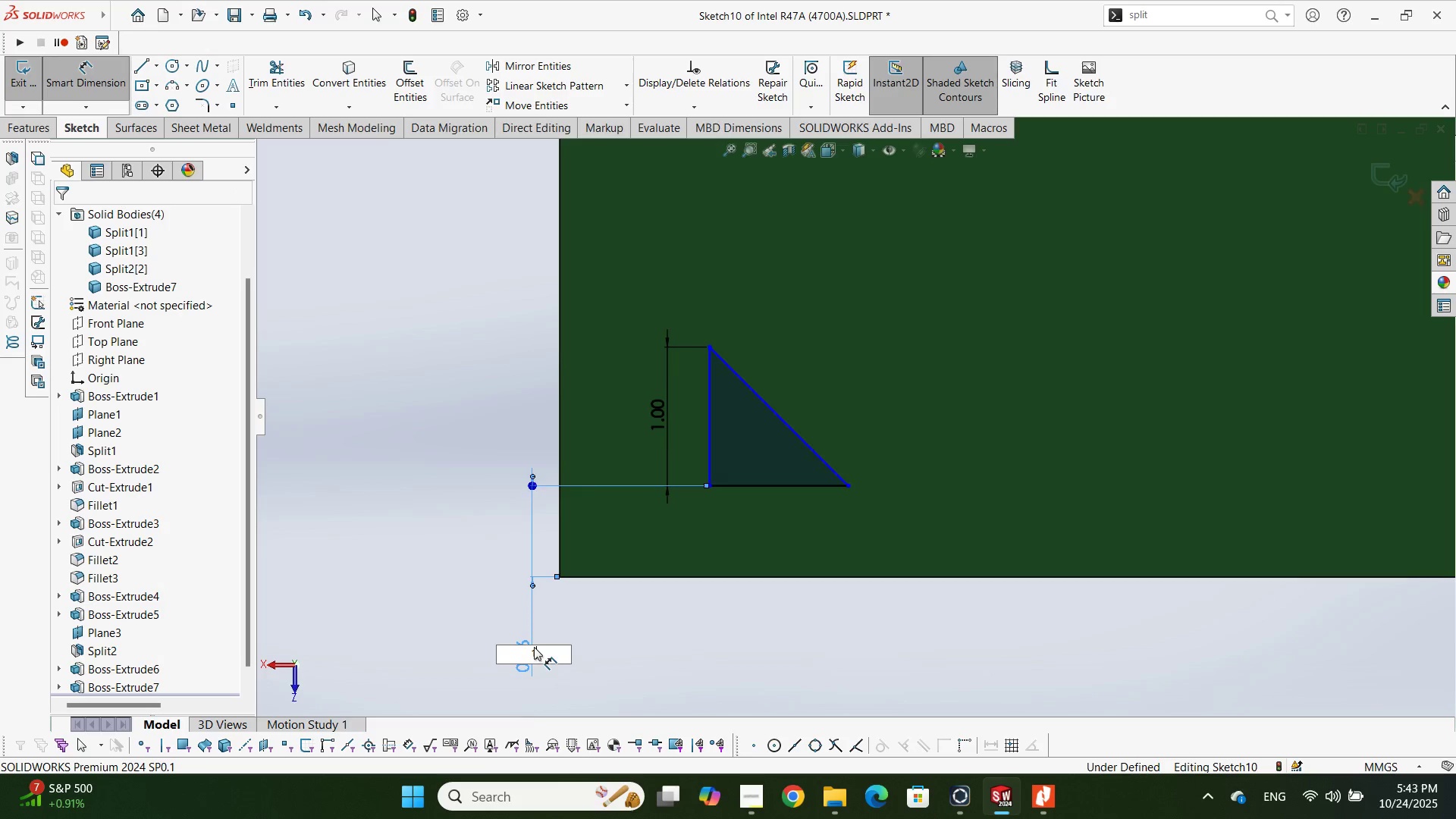 
key(NumpadEnter)
 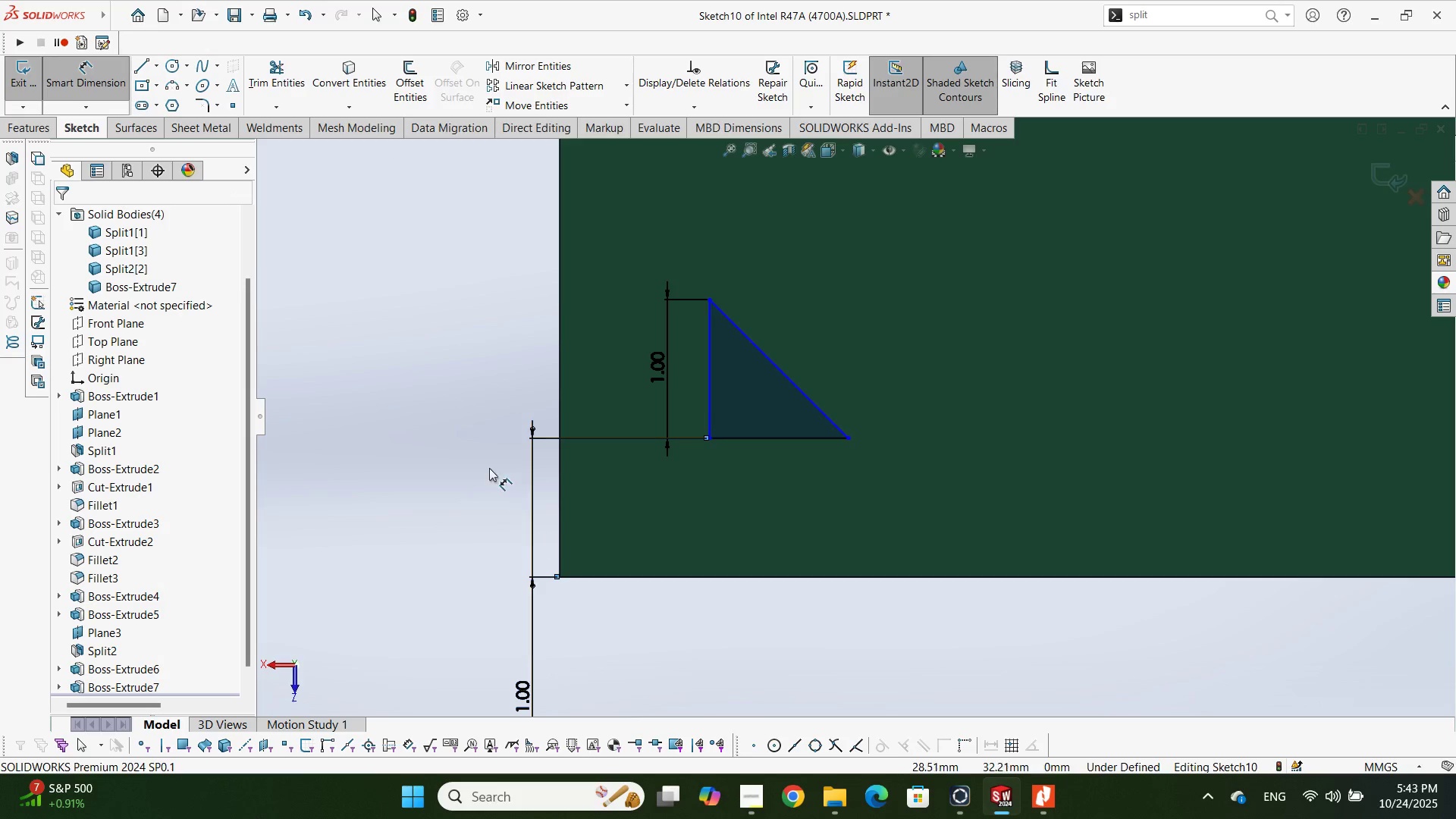 
left_click([475, 447])
 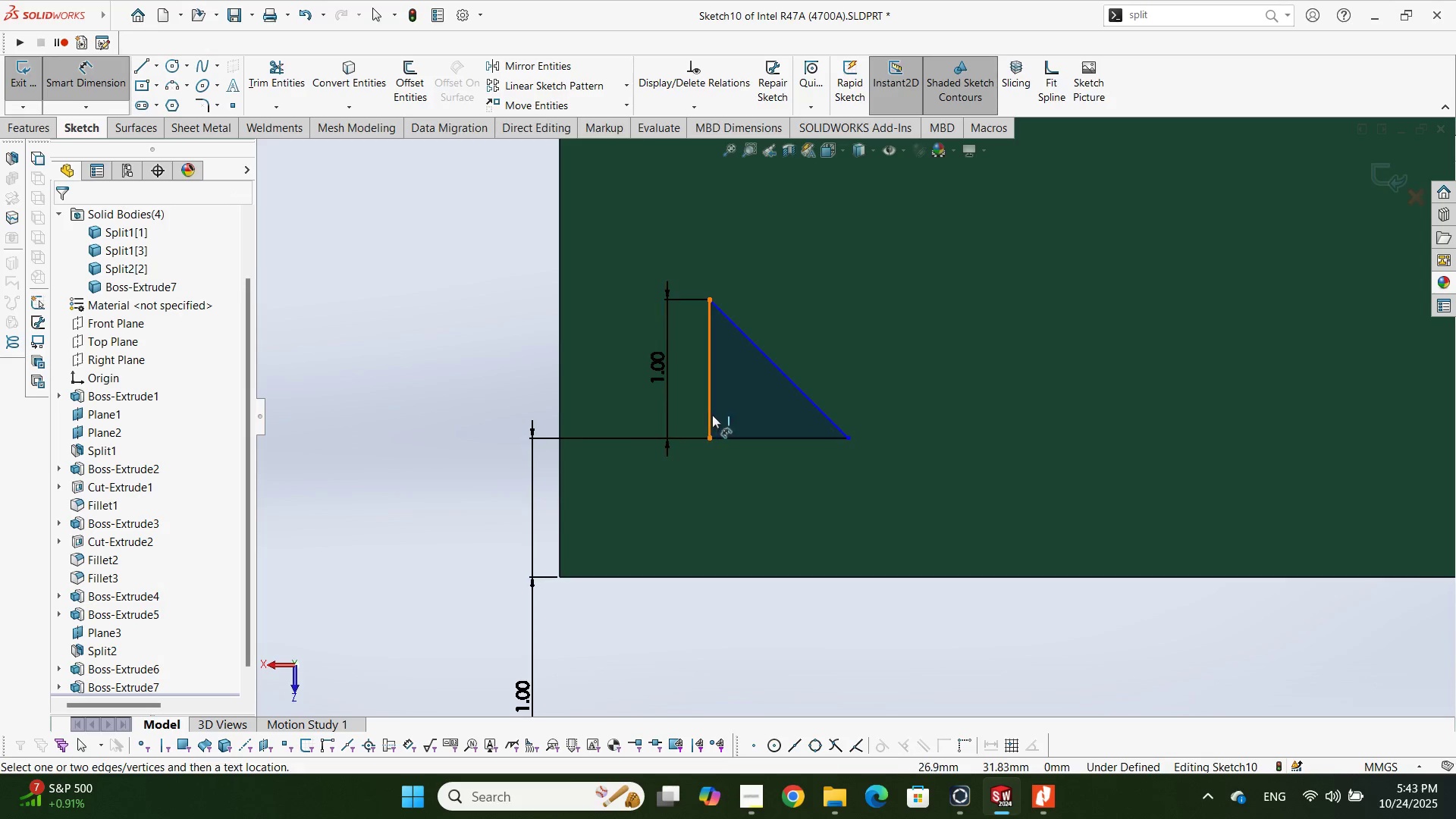 
left_click([712, 415])
 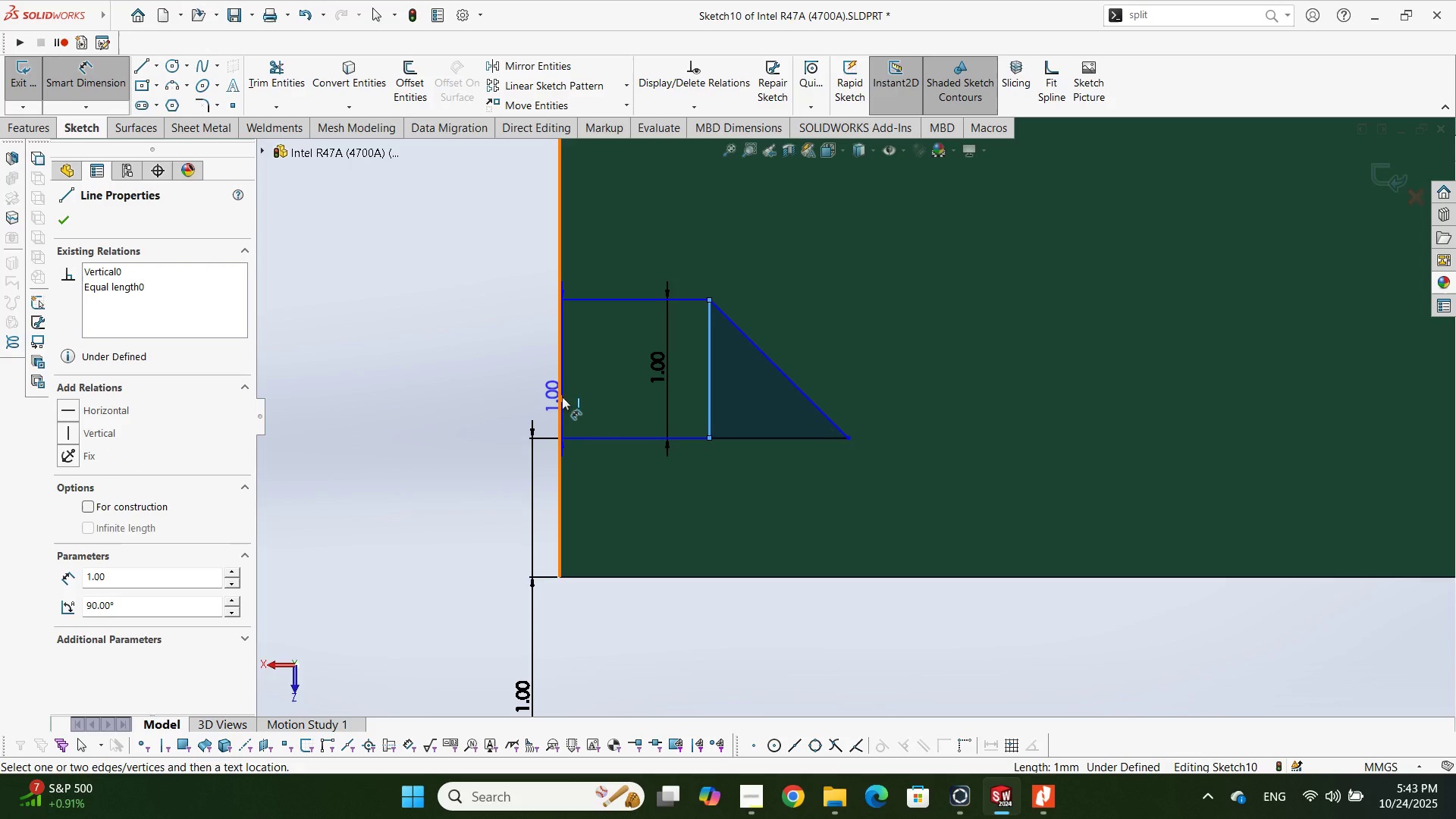 
left_click([562, 397])
 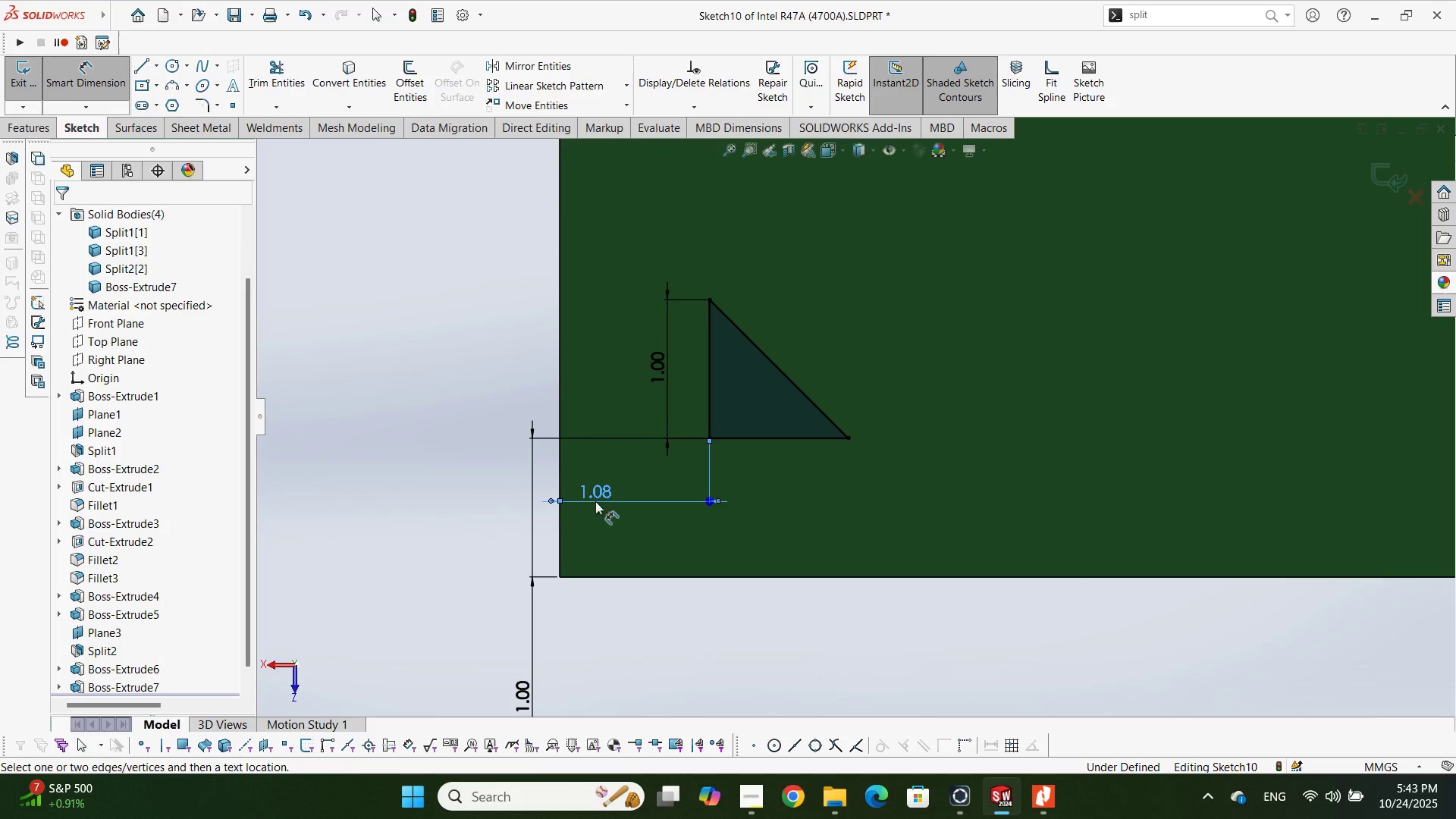 
double_click([595, 501])
 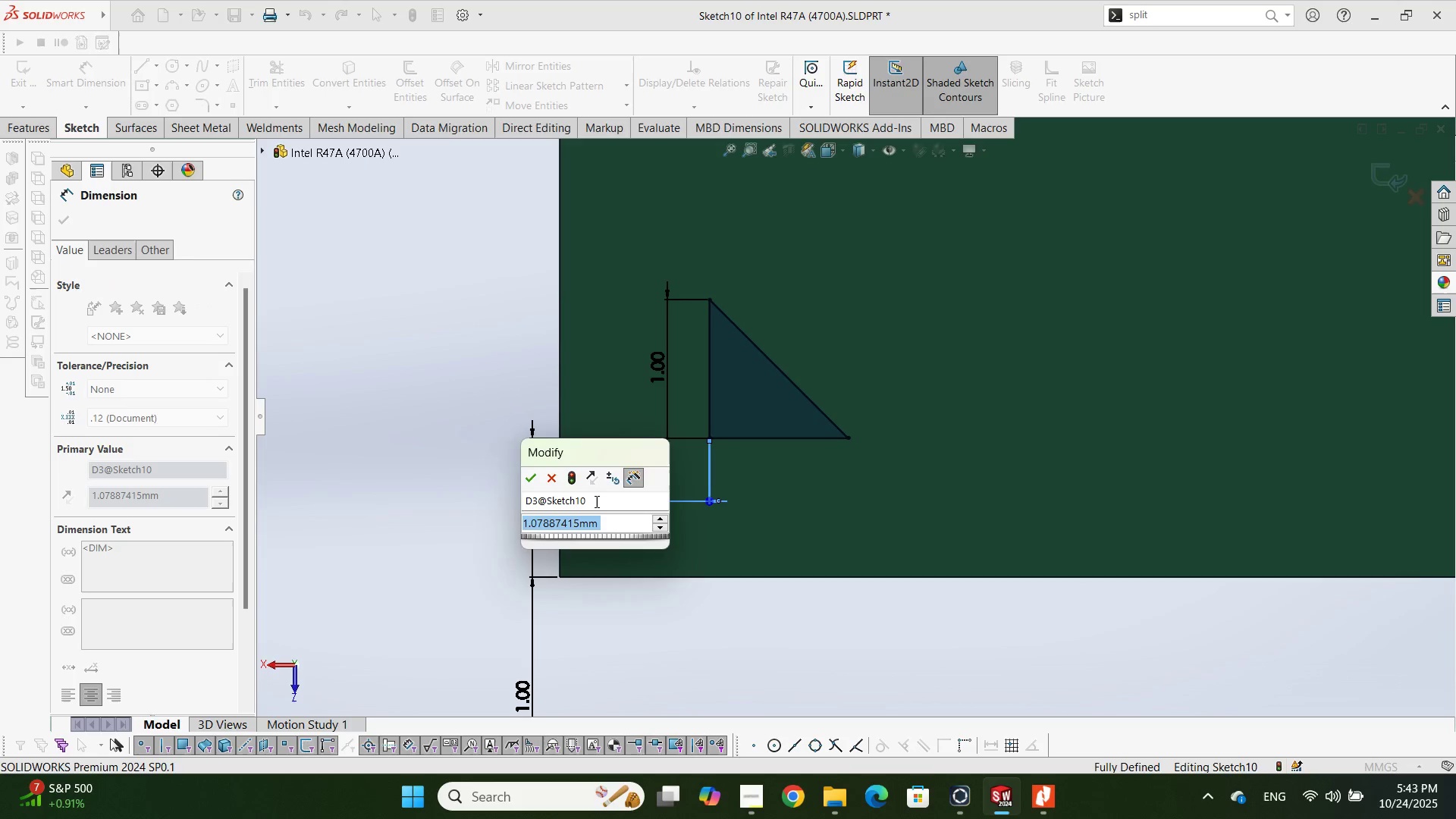 
key(Numpad1)
 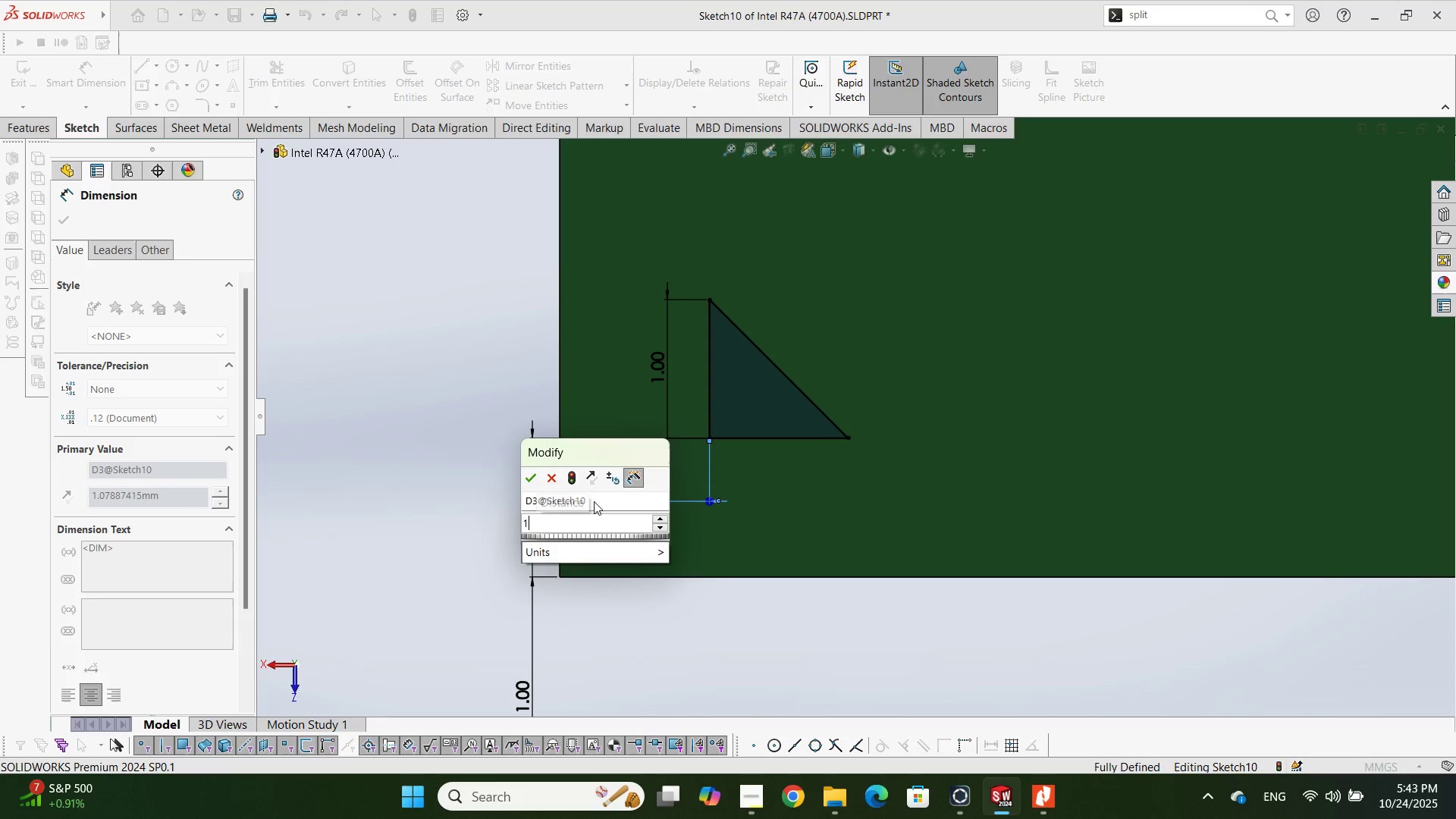 
key(NumpadEnter)
 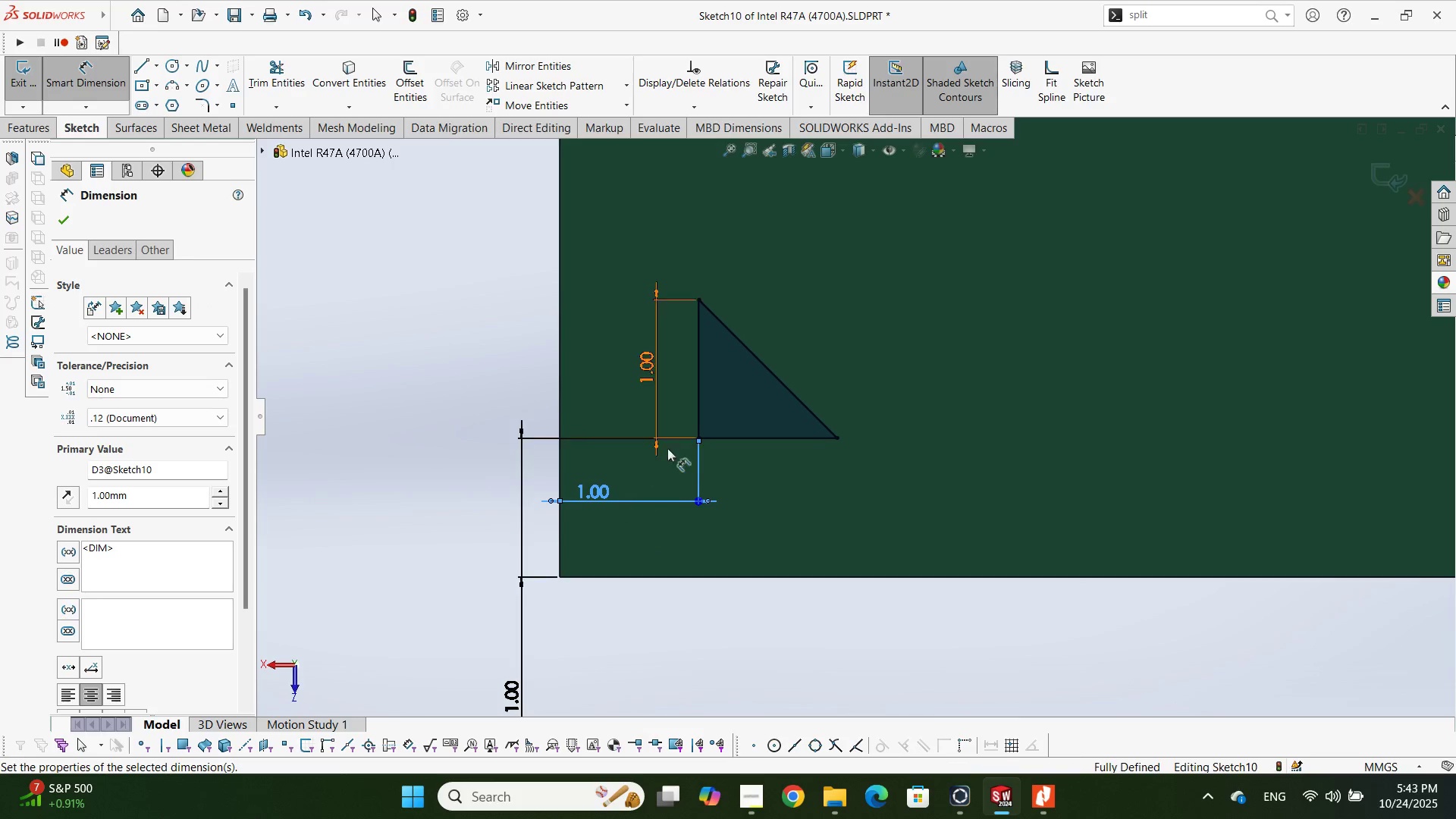 
scroll: coordinate [798, 381], scroll_direction: up, amount: 2.0
 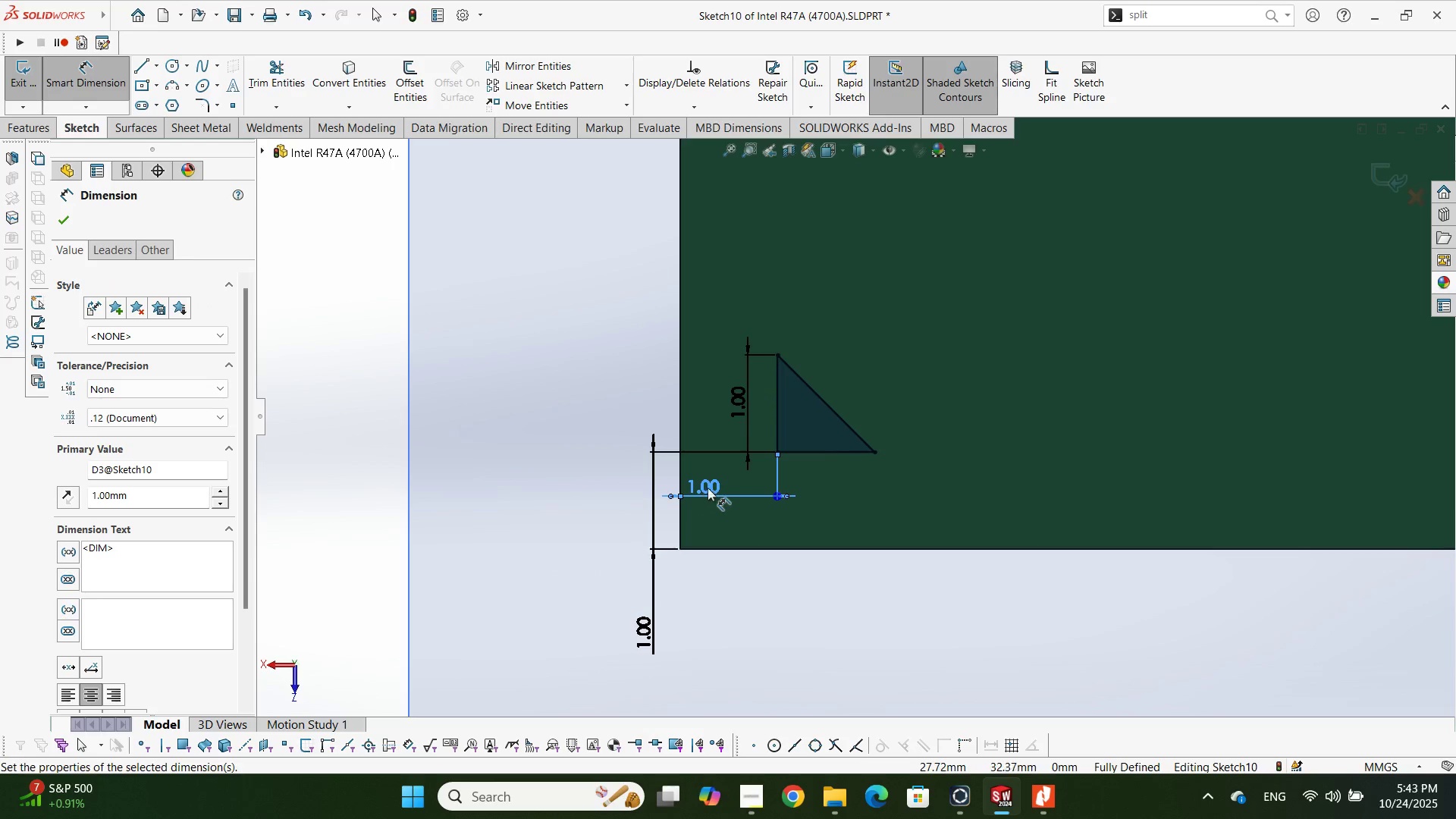 
double_click([708, 488])
 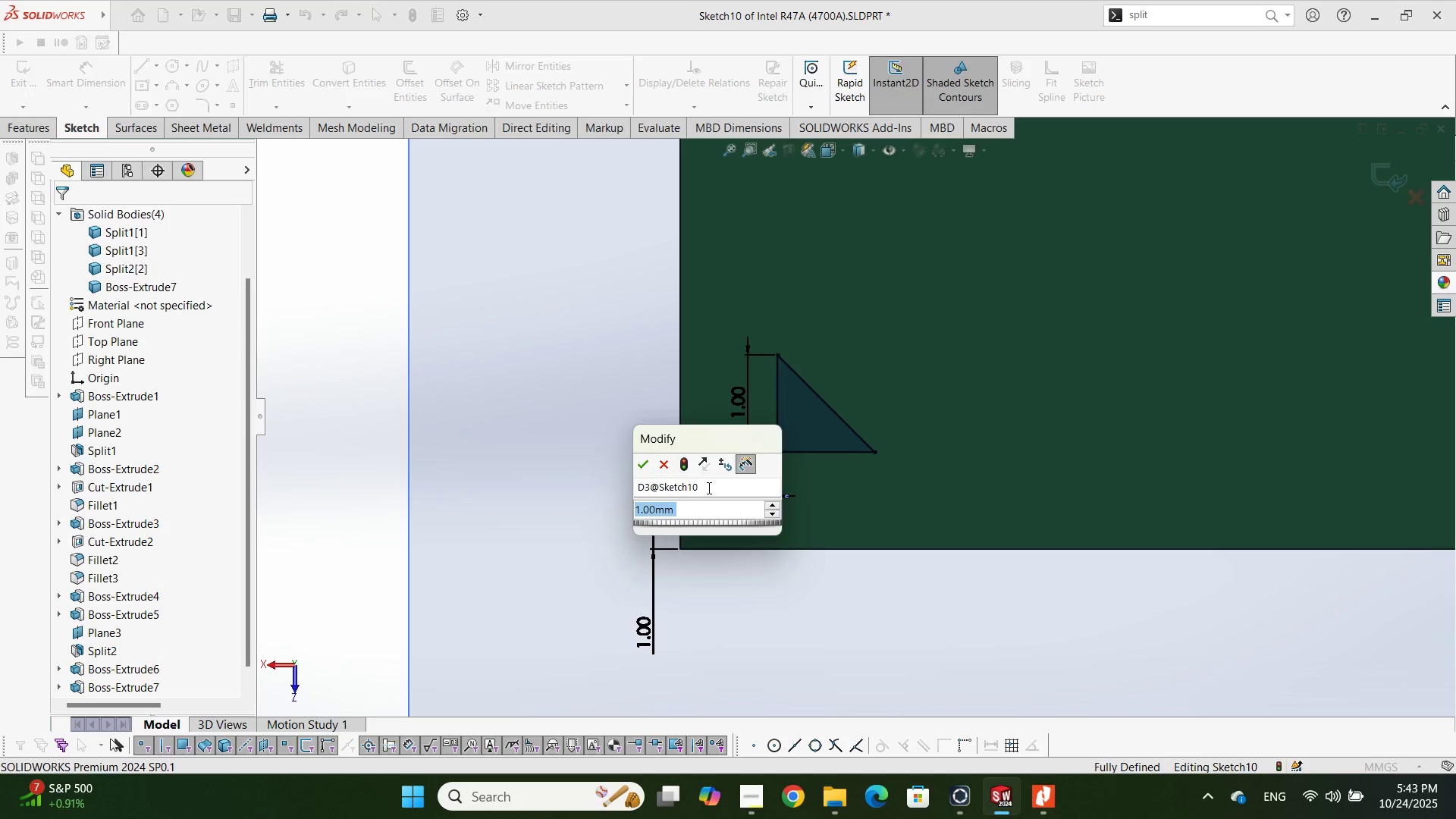 
key(Numpad0)
 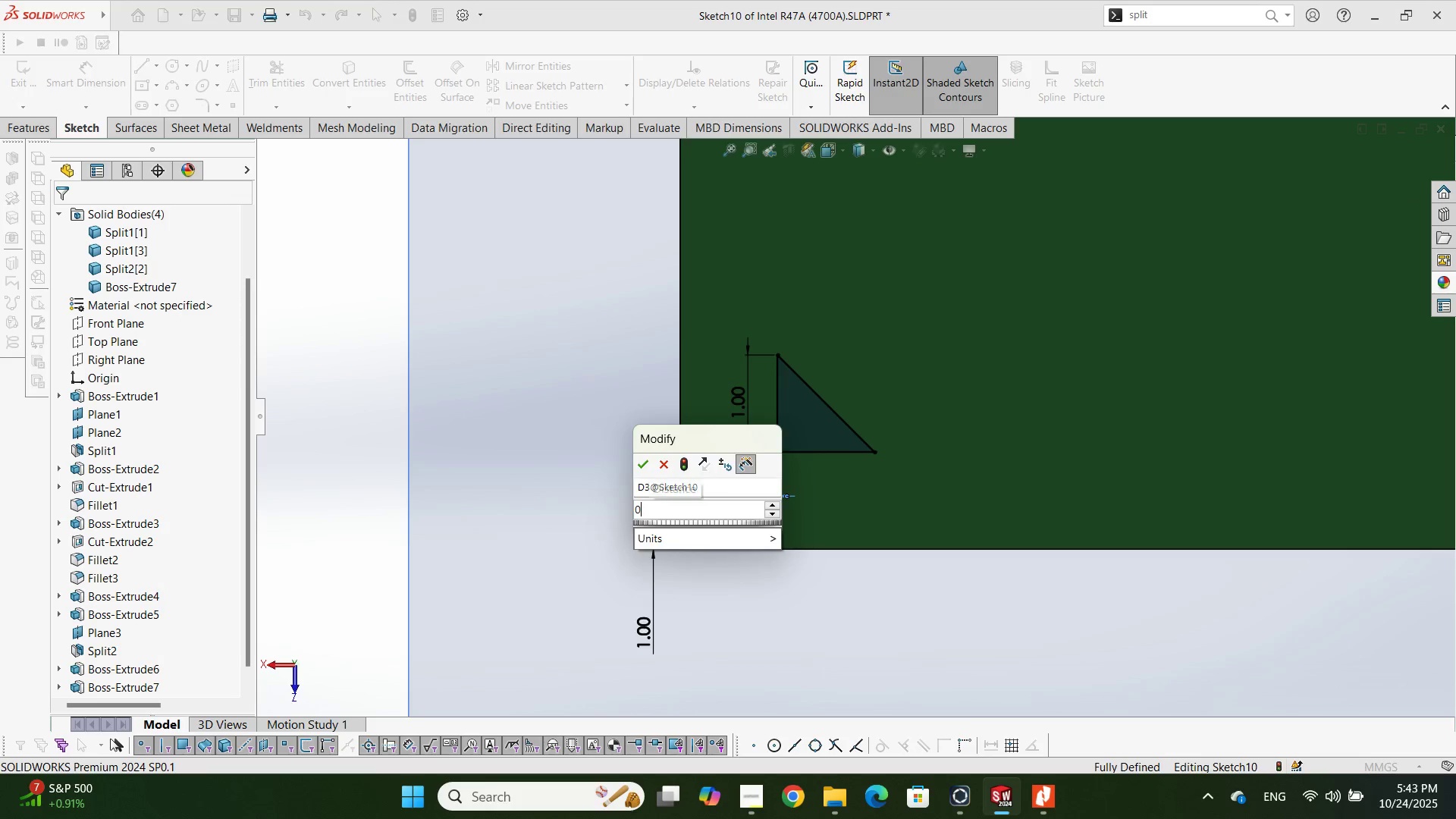 
key(NumpadDecimal)
 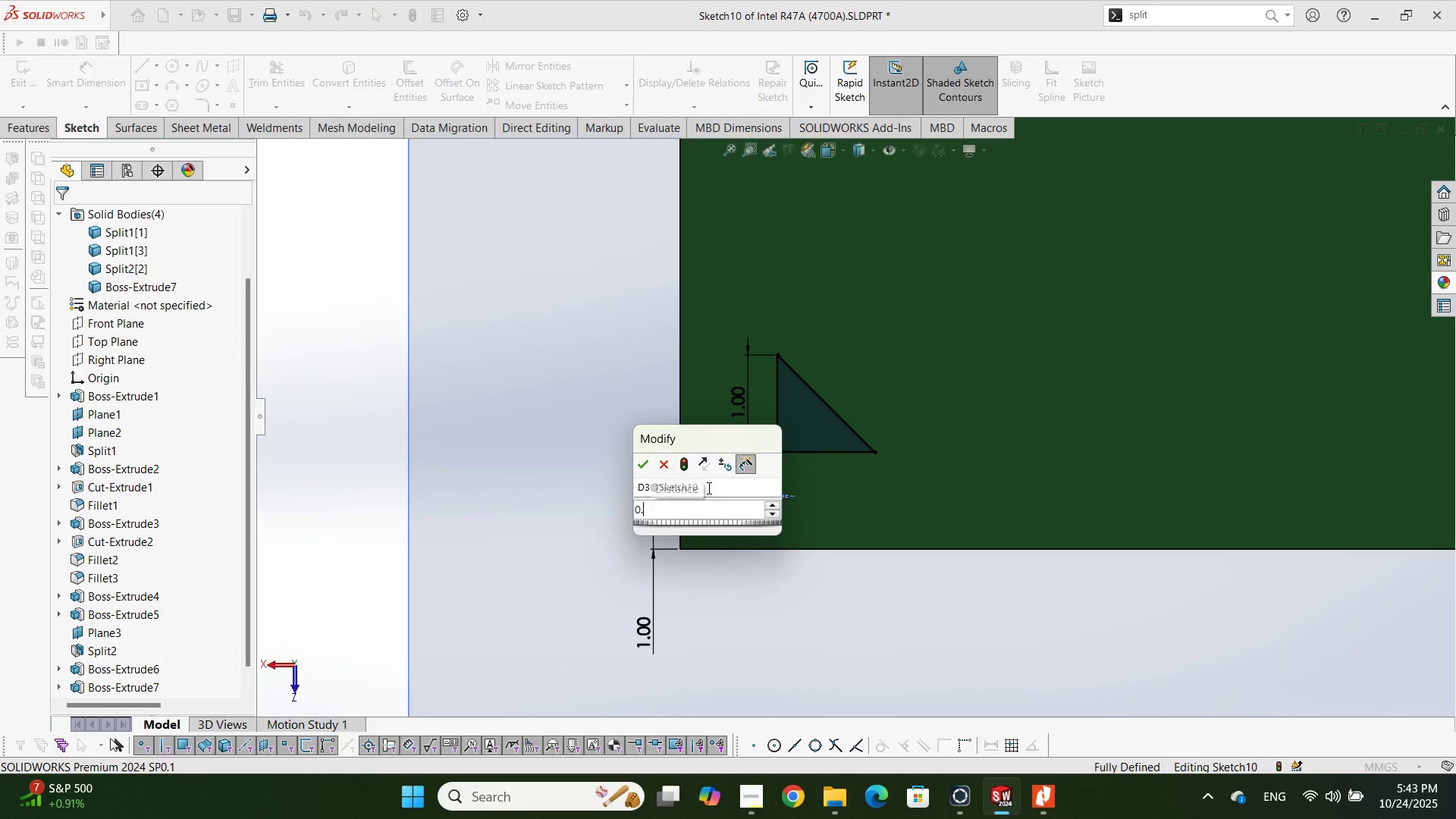 
key(Numpad5)
 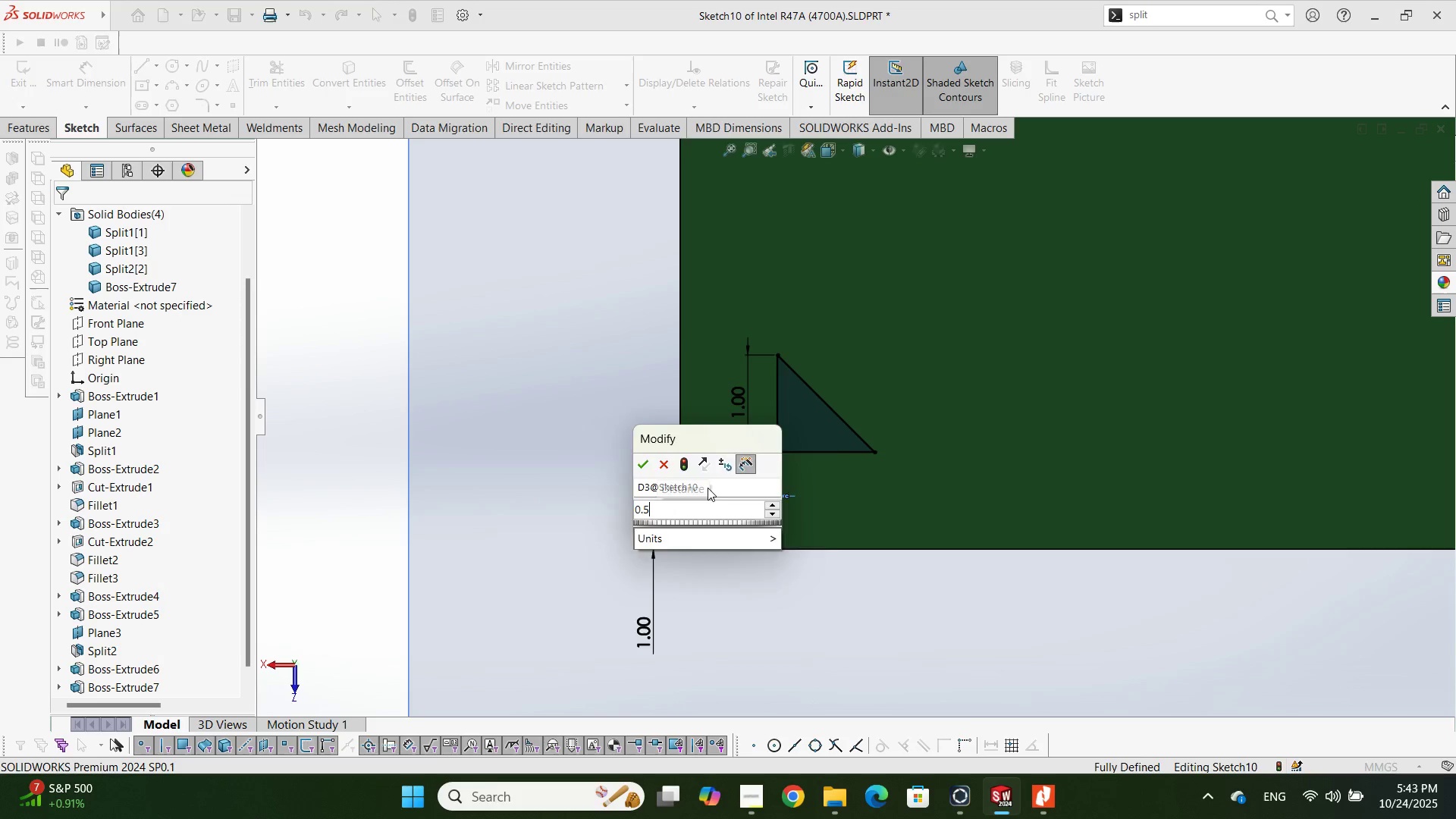 
key(NumpadEnter)
 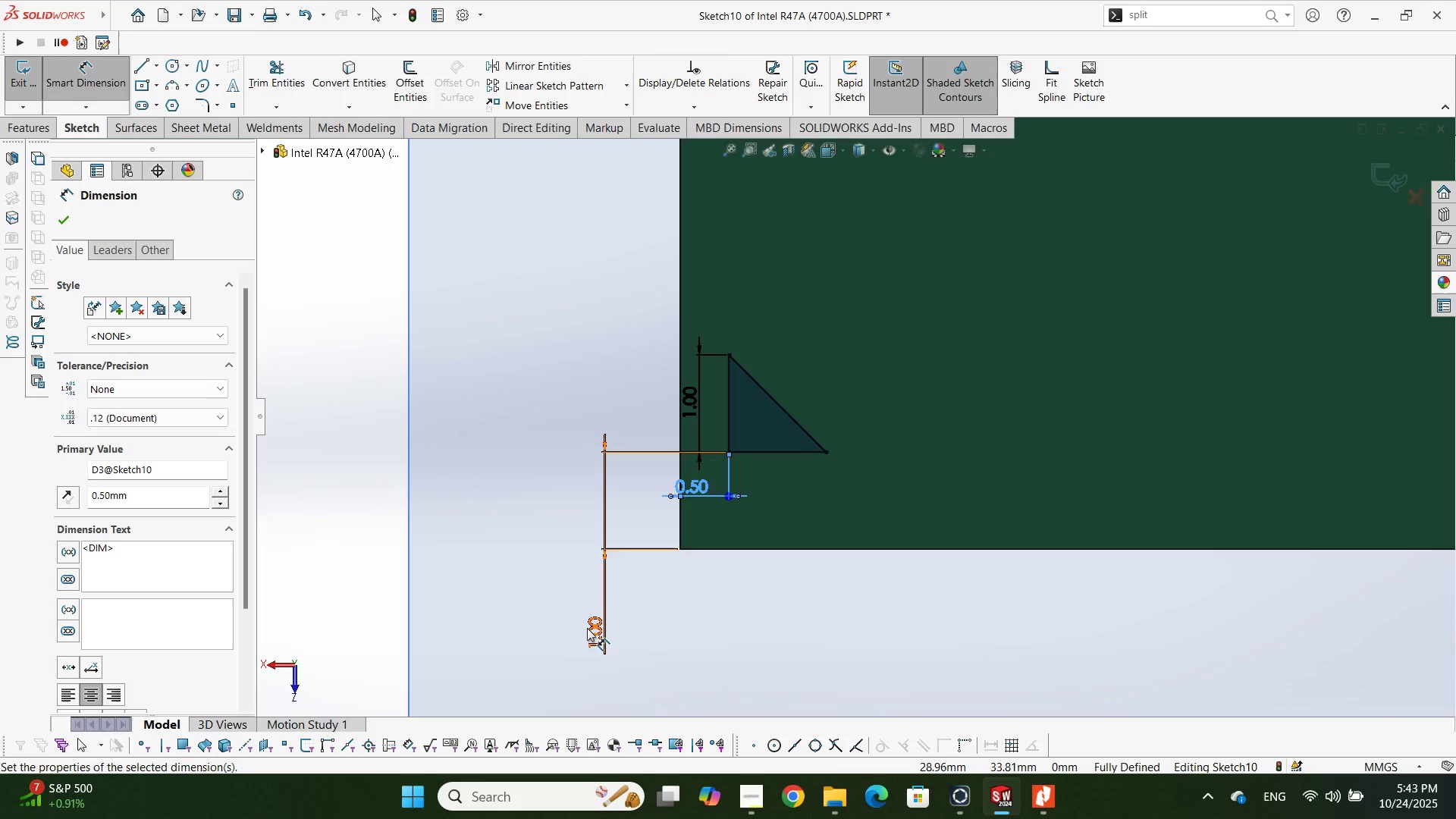 
double_click([588, 628])
 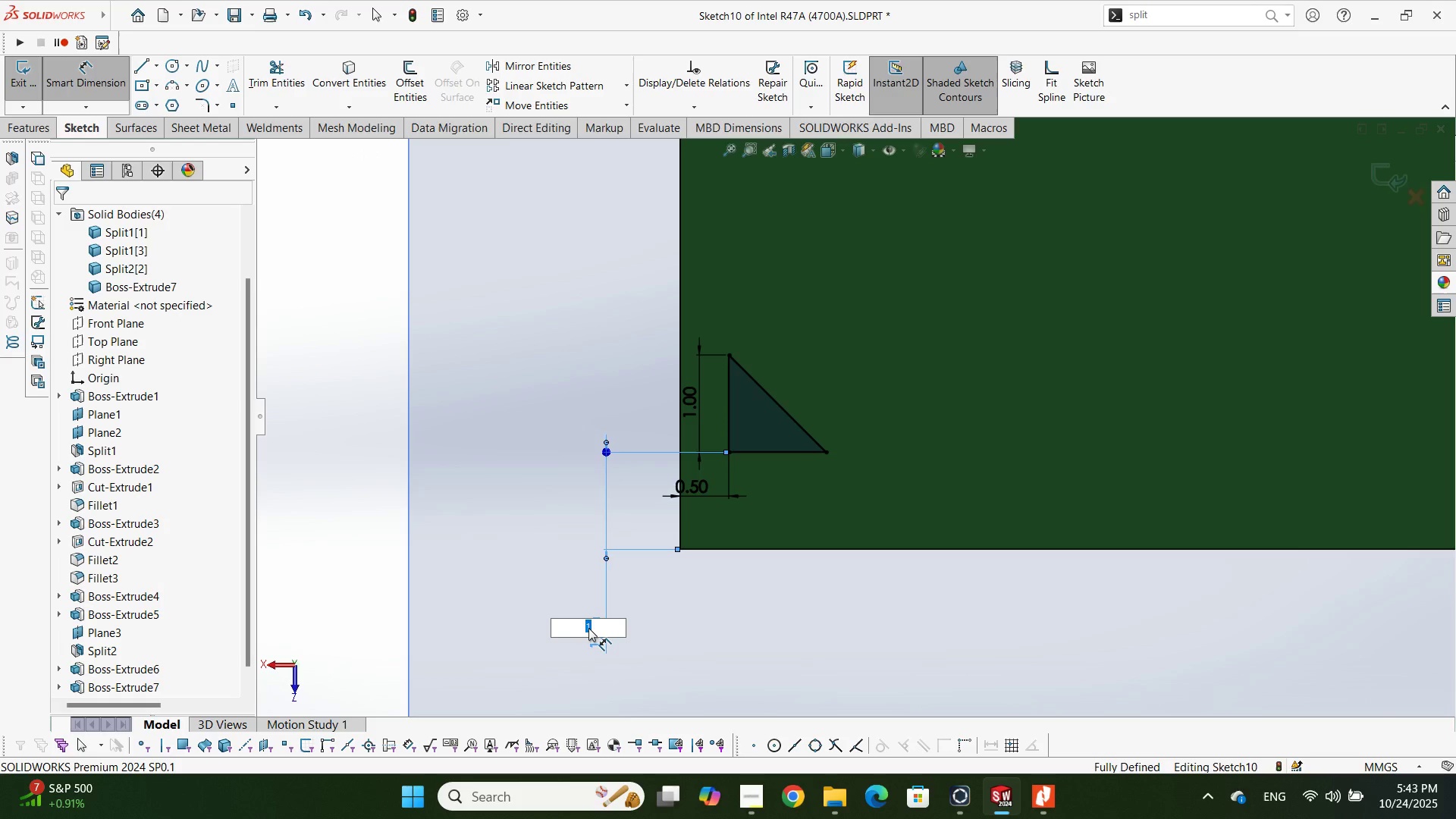 
key(Numpad0)
 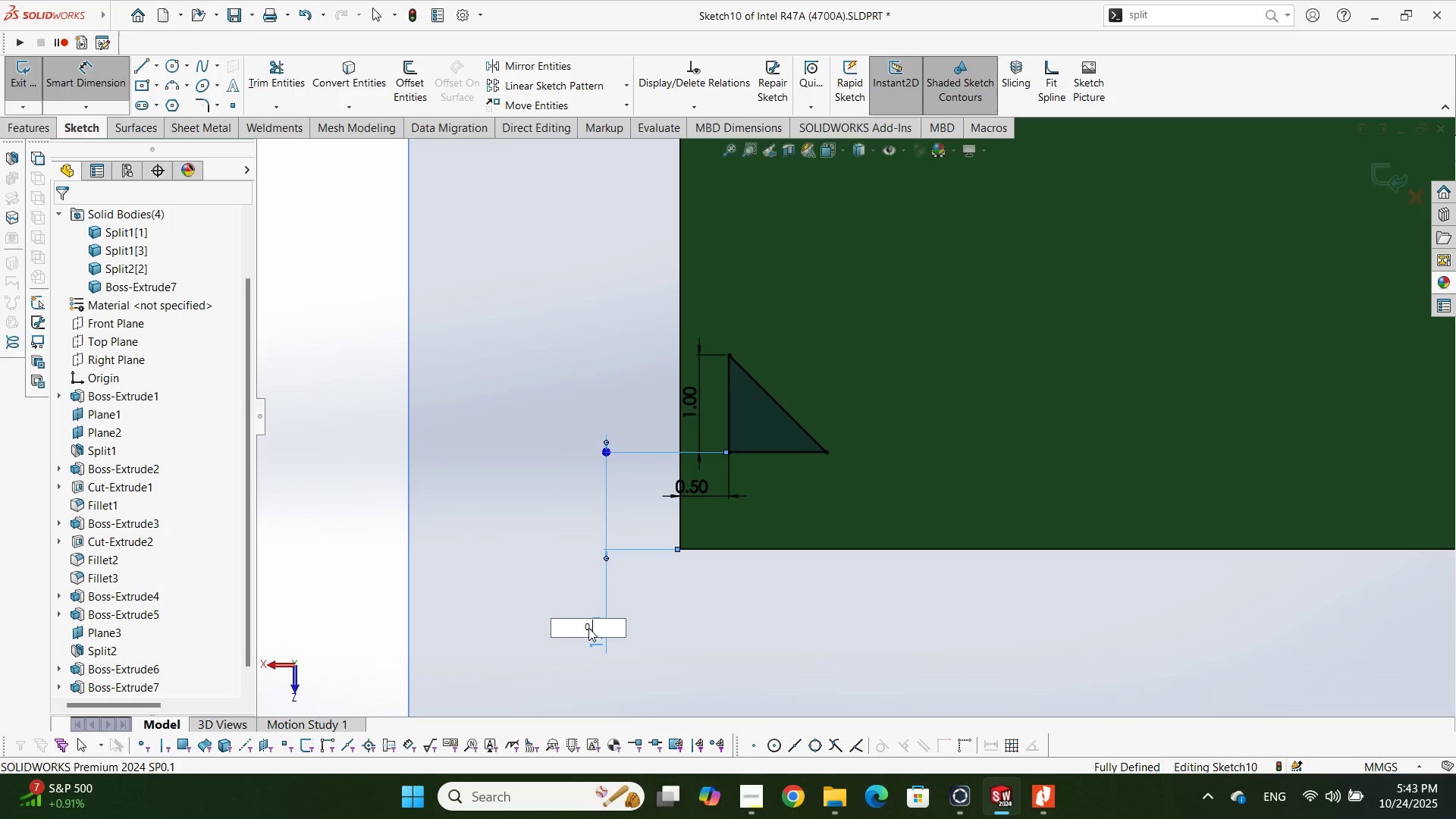 
key(NumpadDecimal)
 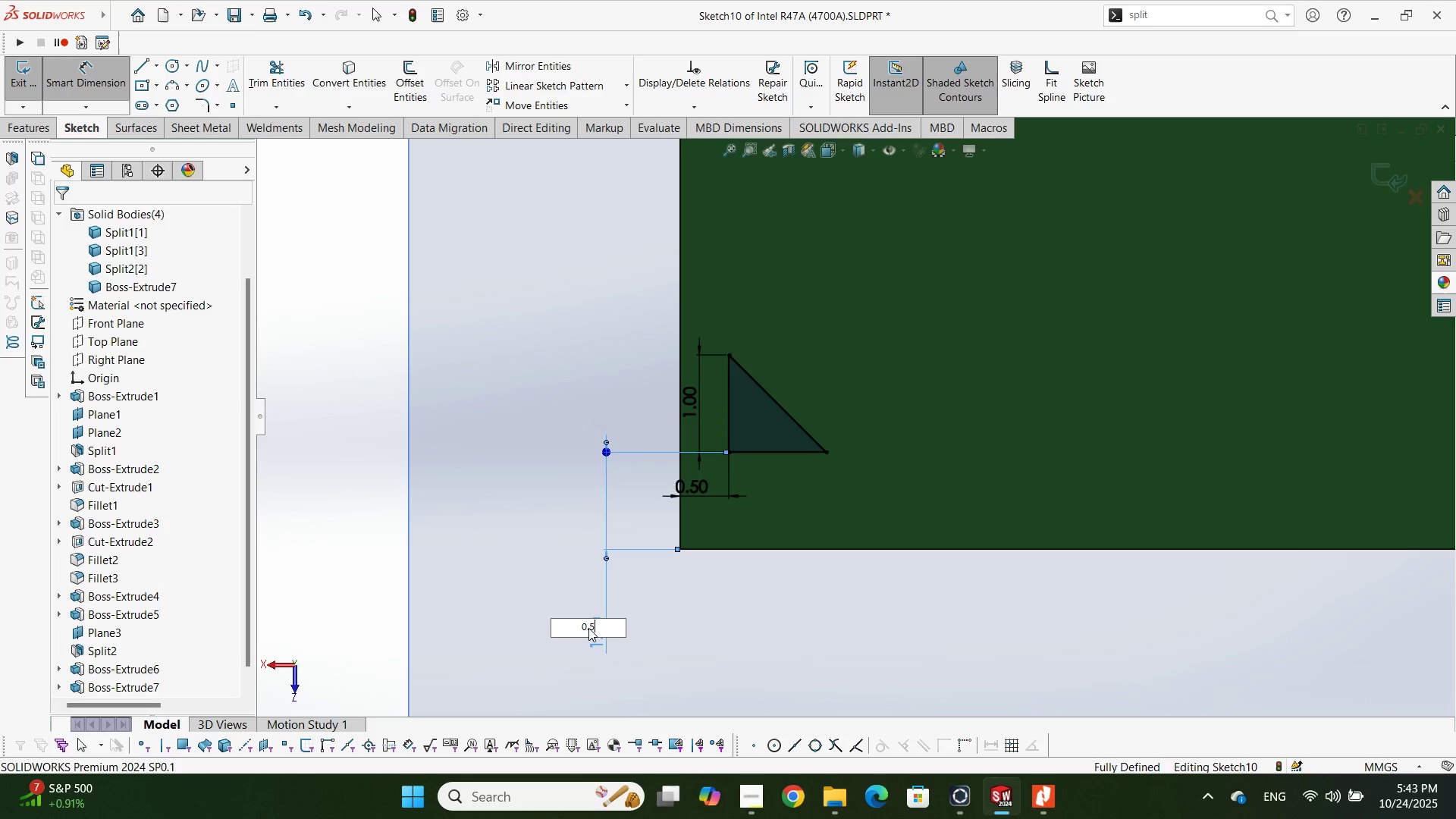 
key(Numpad5)
 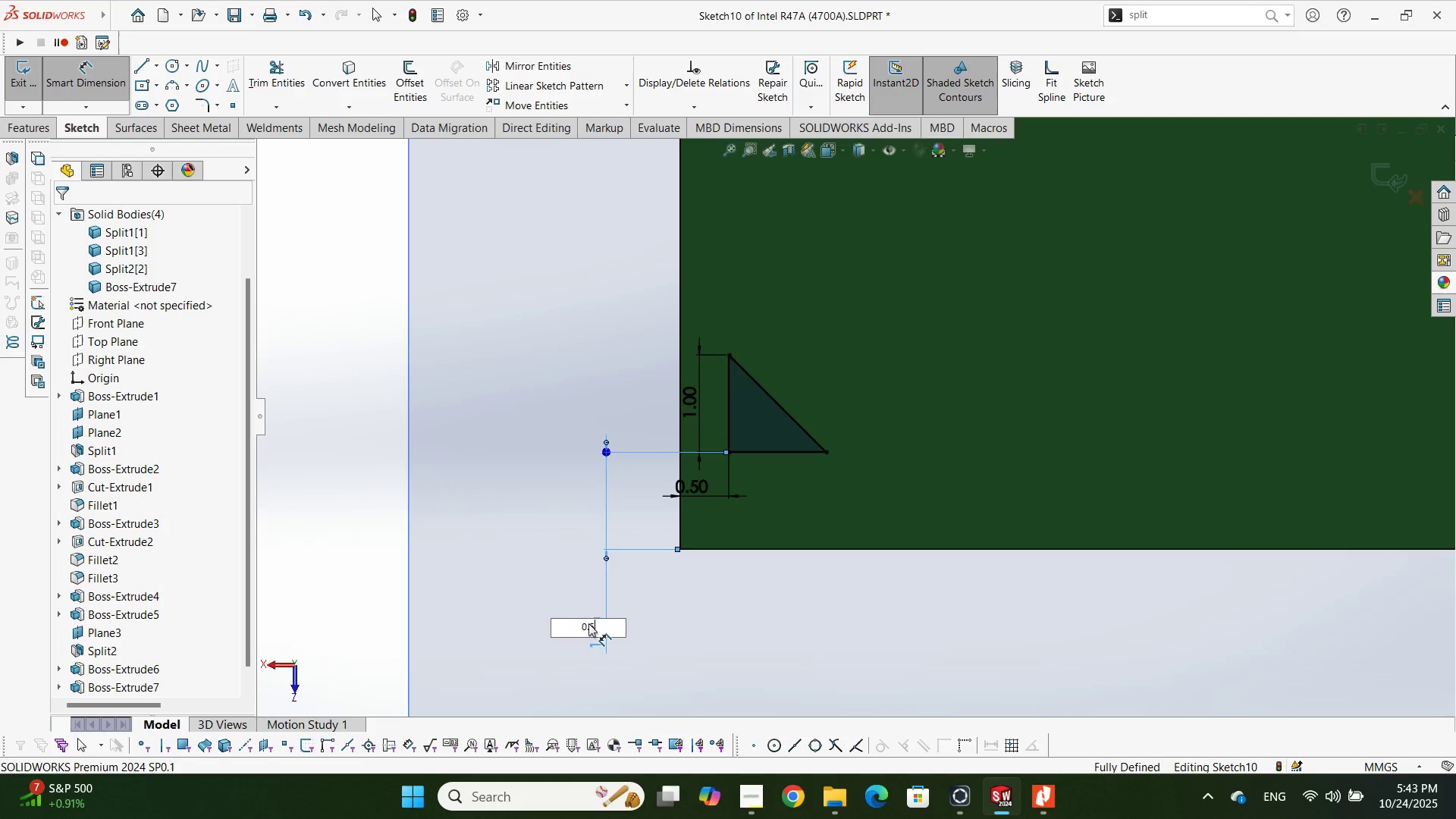 
key(NumpadEnter)
 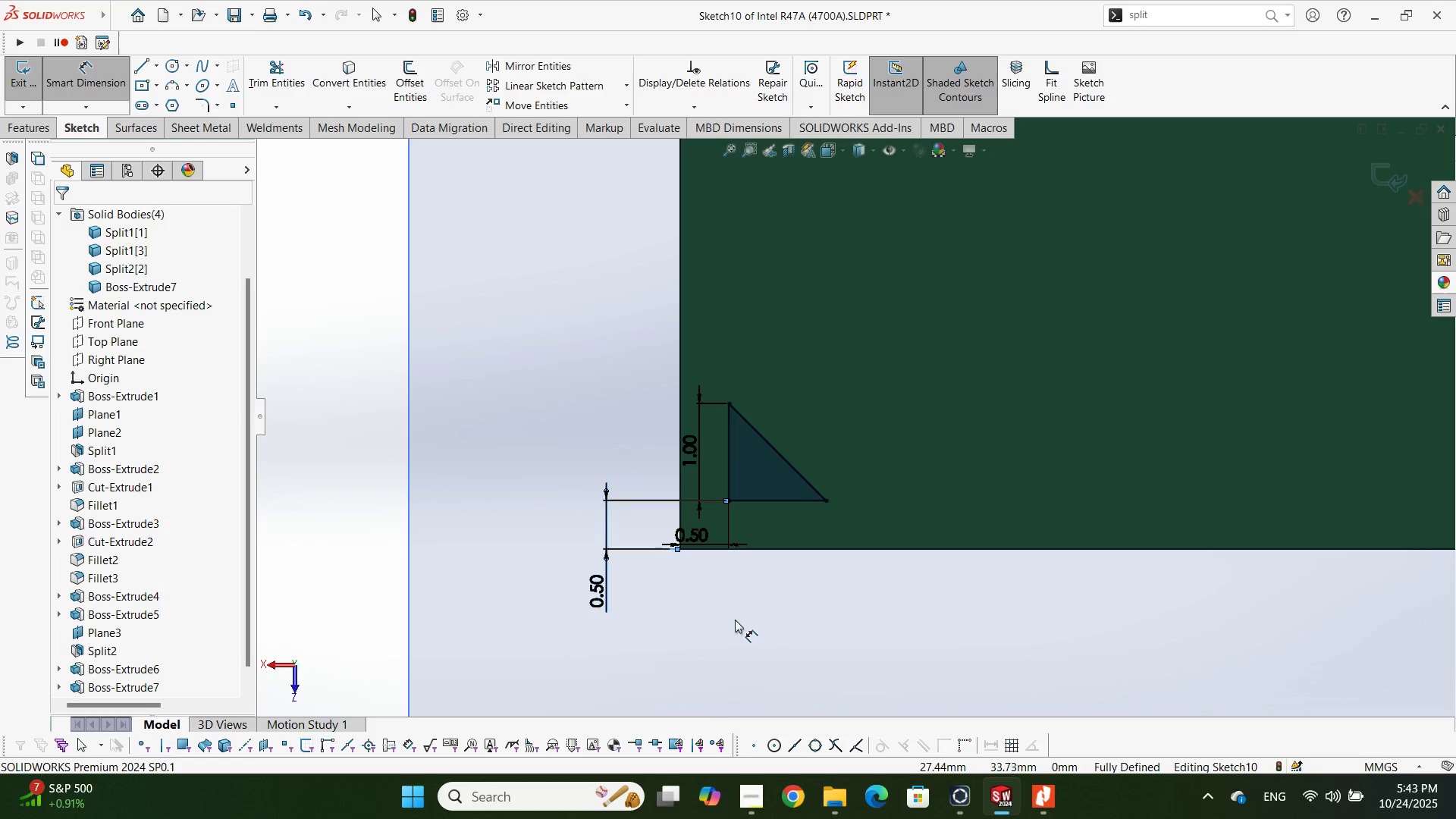 
left_click([760, 626])
 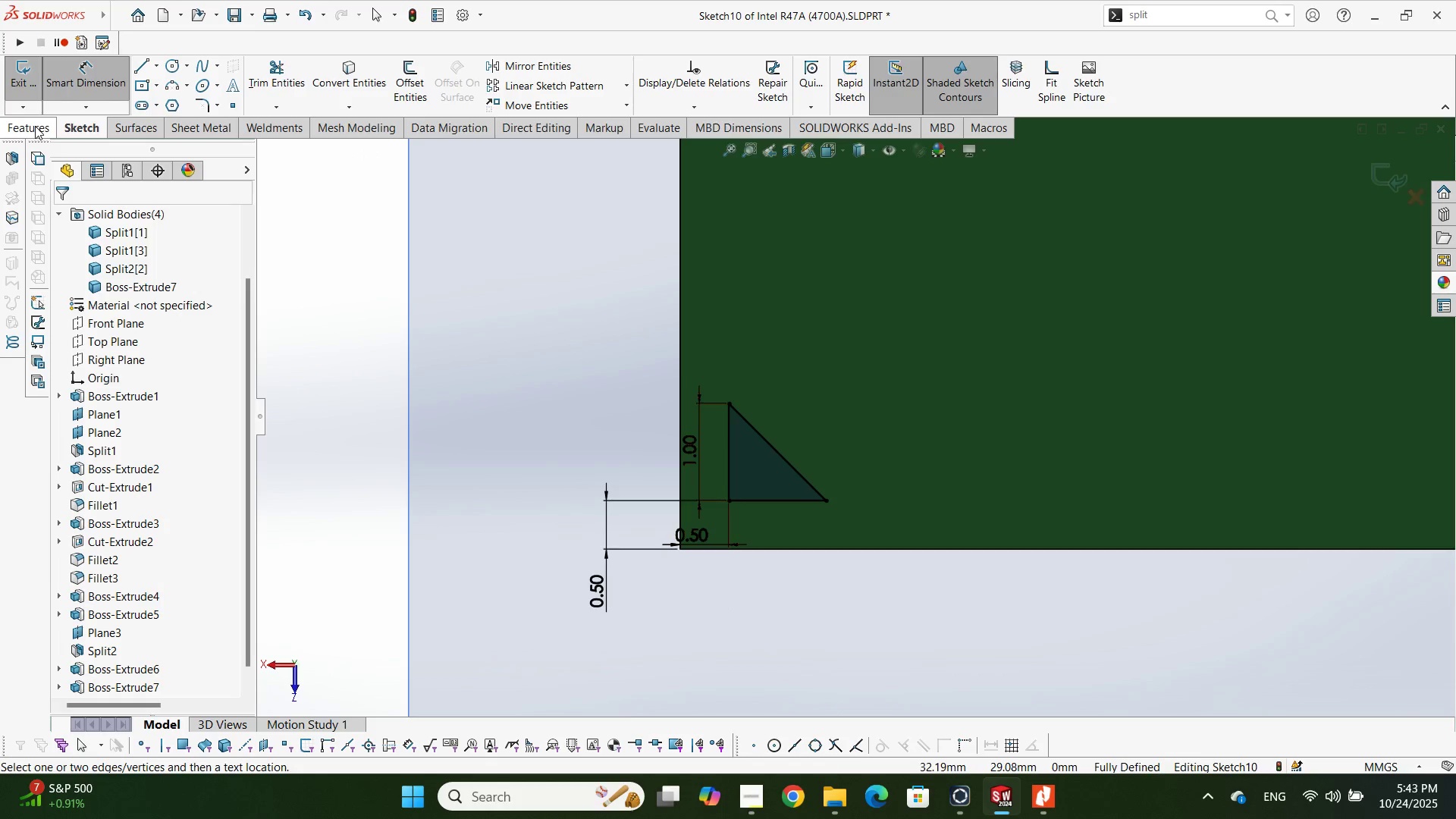 
double_click([22, 87])
 